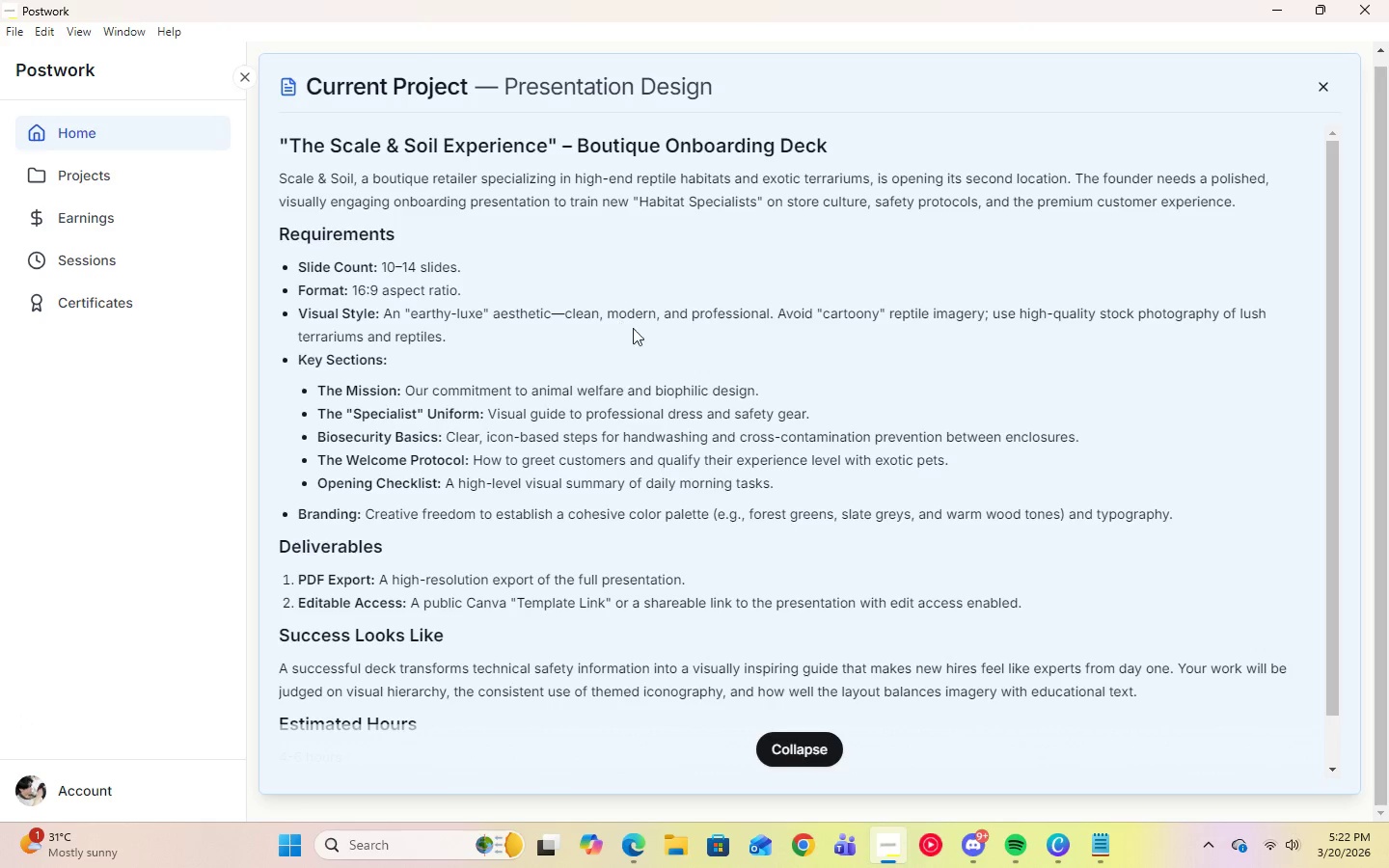 
left_click([1056, 849])
 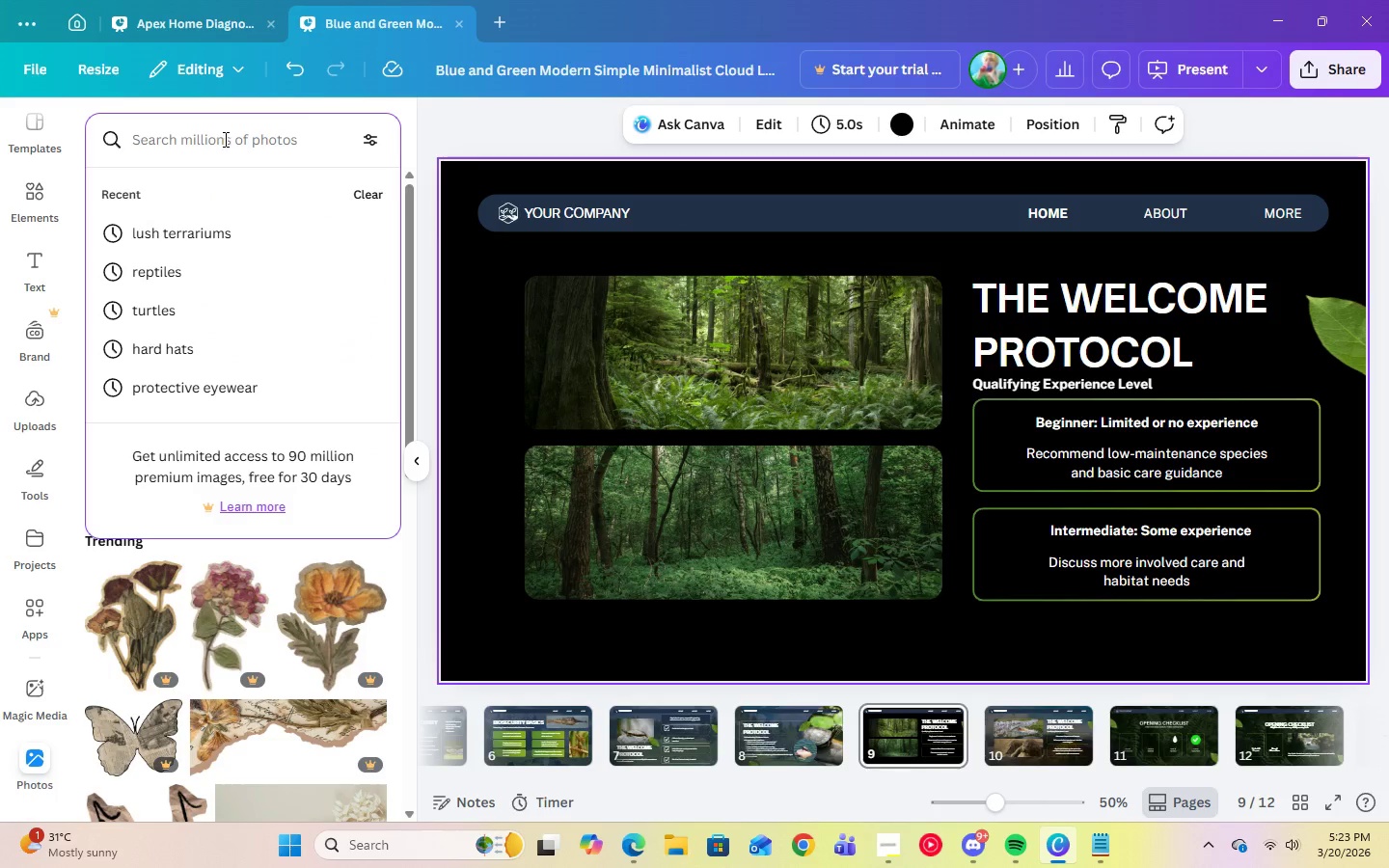 
type(reptiles)
 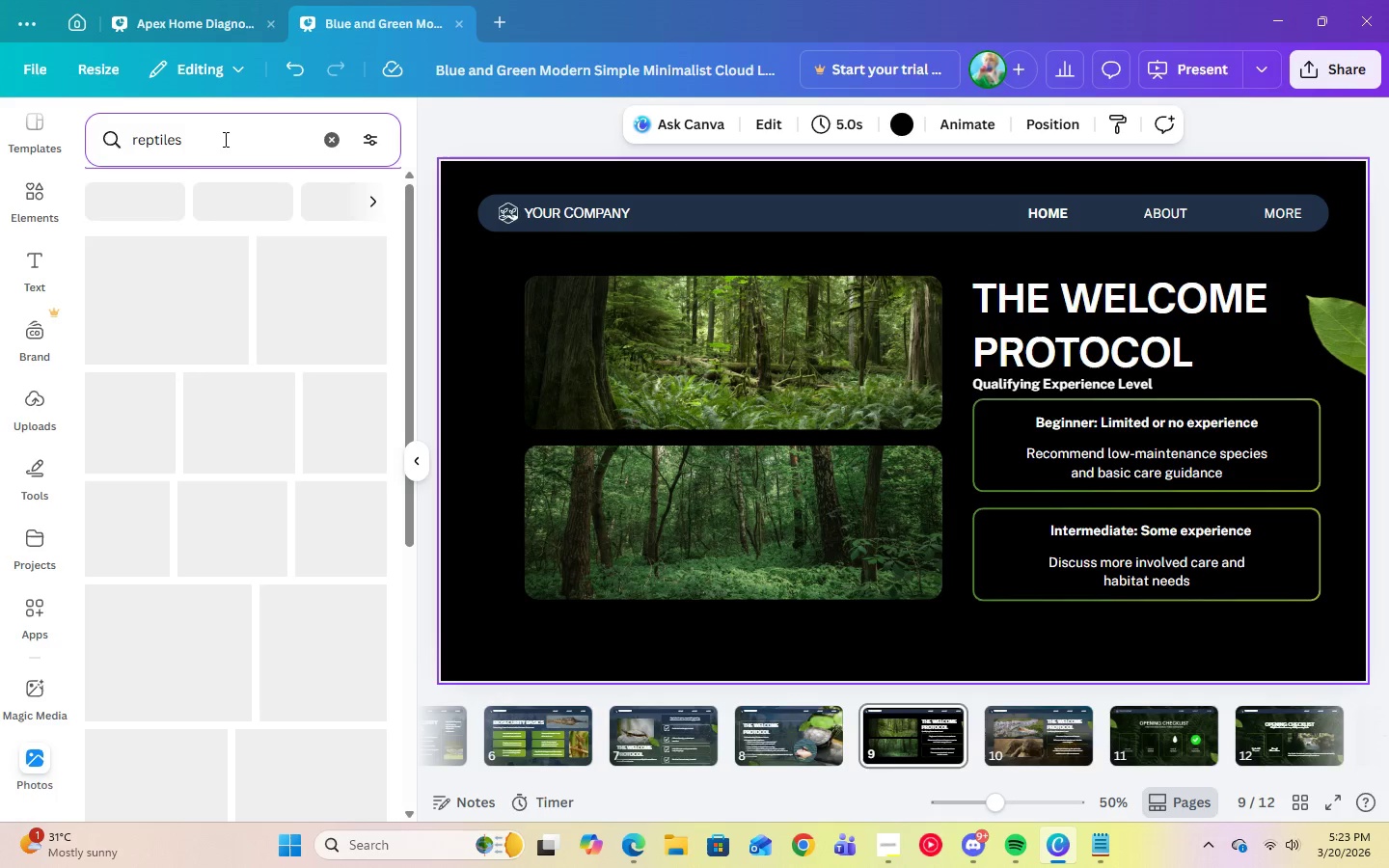 
key(Enter)
 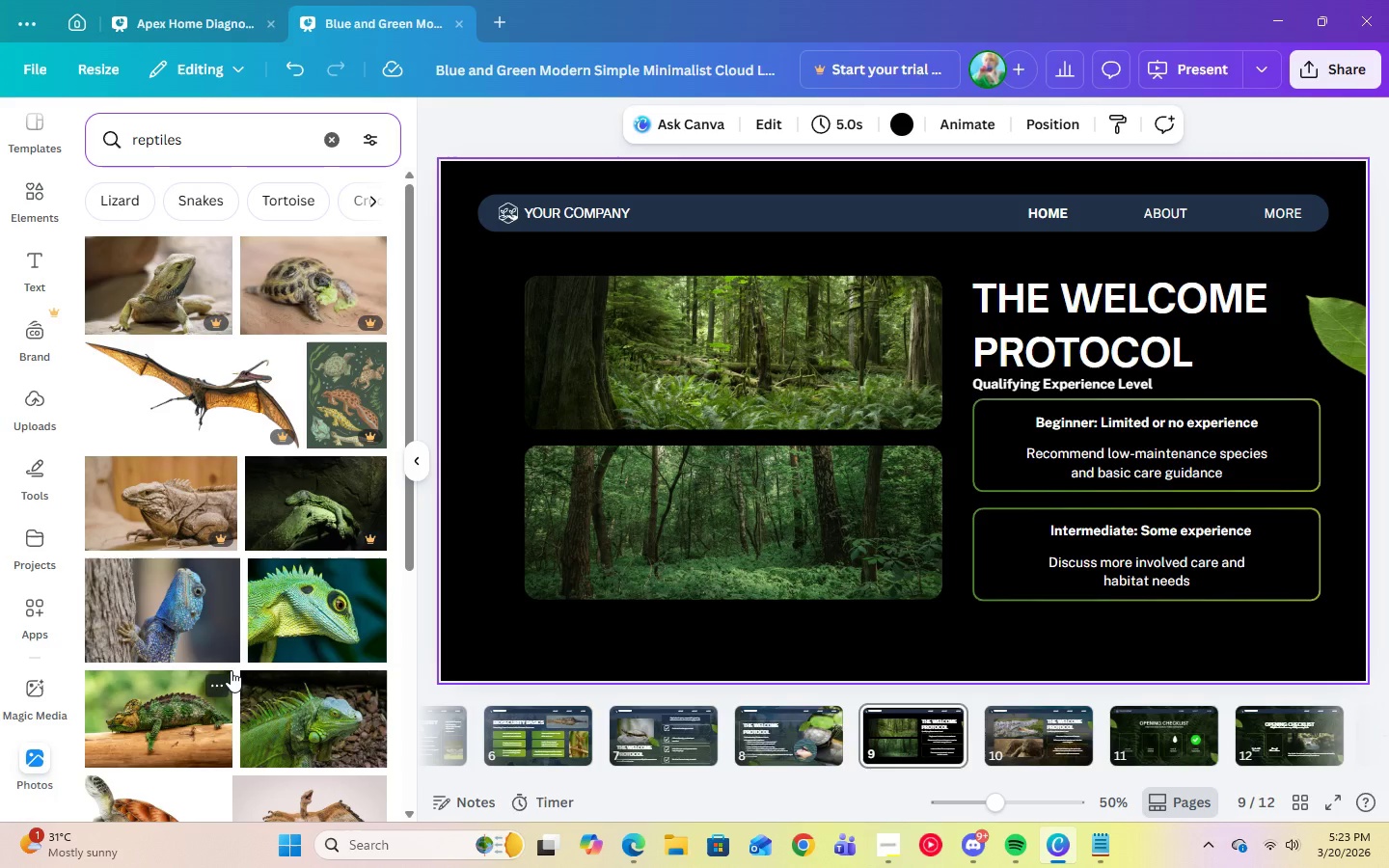 
scroll: coordinate [231, 670], scroll_direction: down, amount: 11.0
 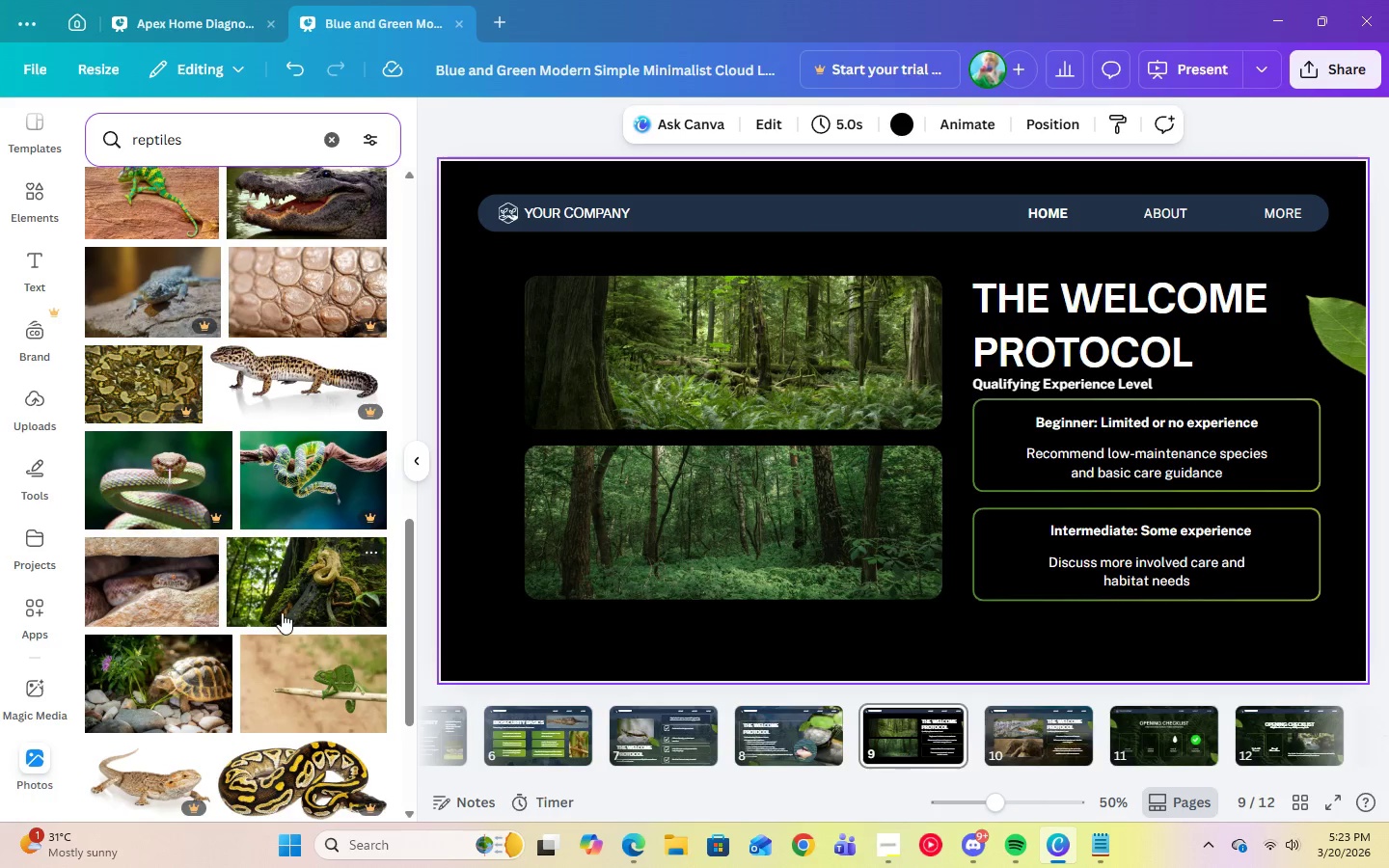 
left_click([282, 612])
 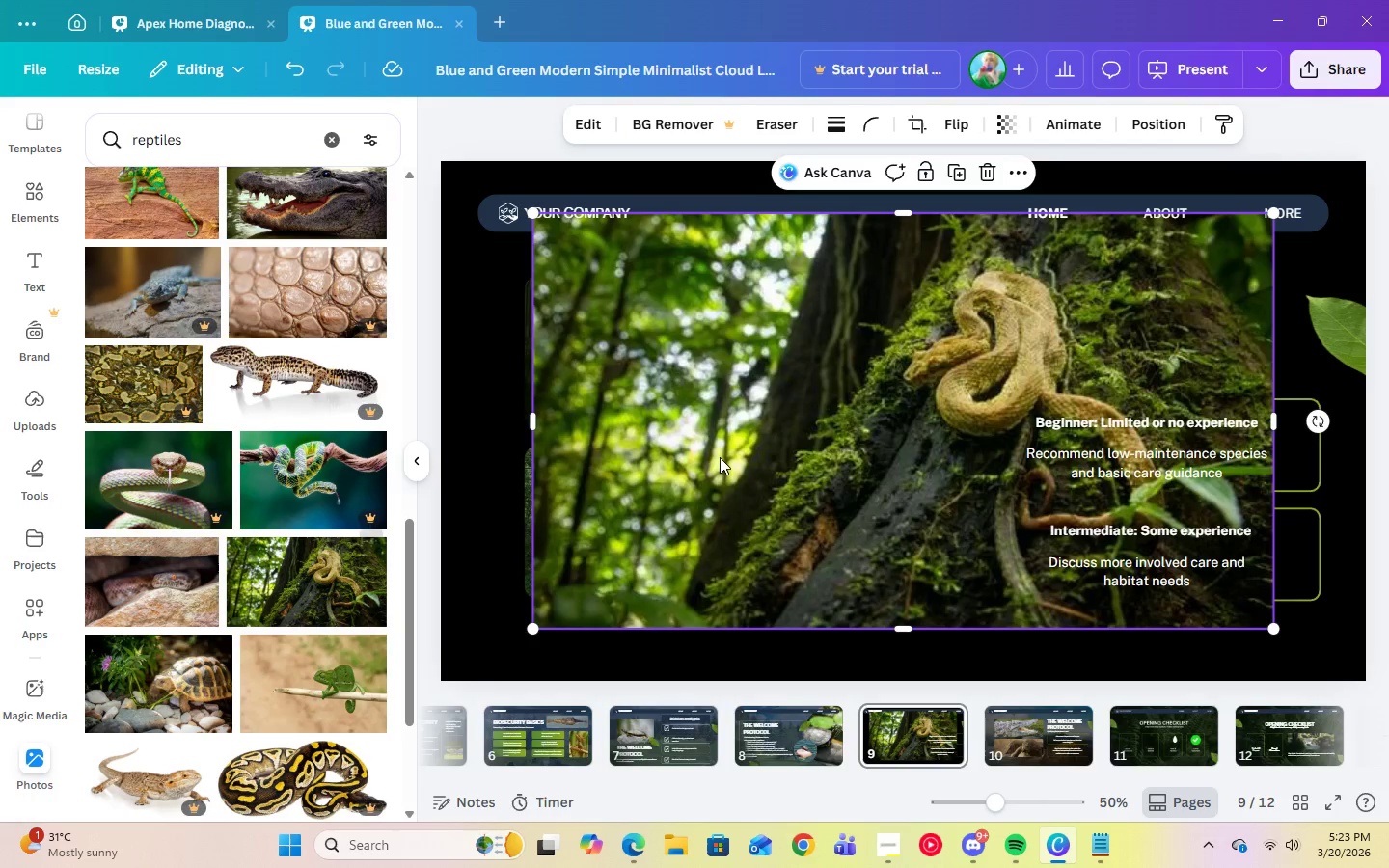 
right_click([720, 457])
 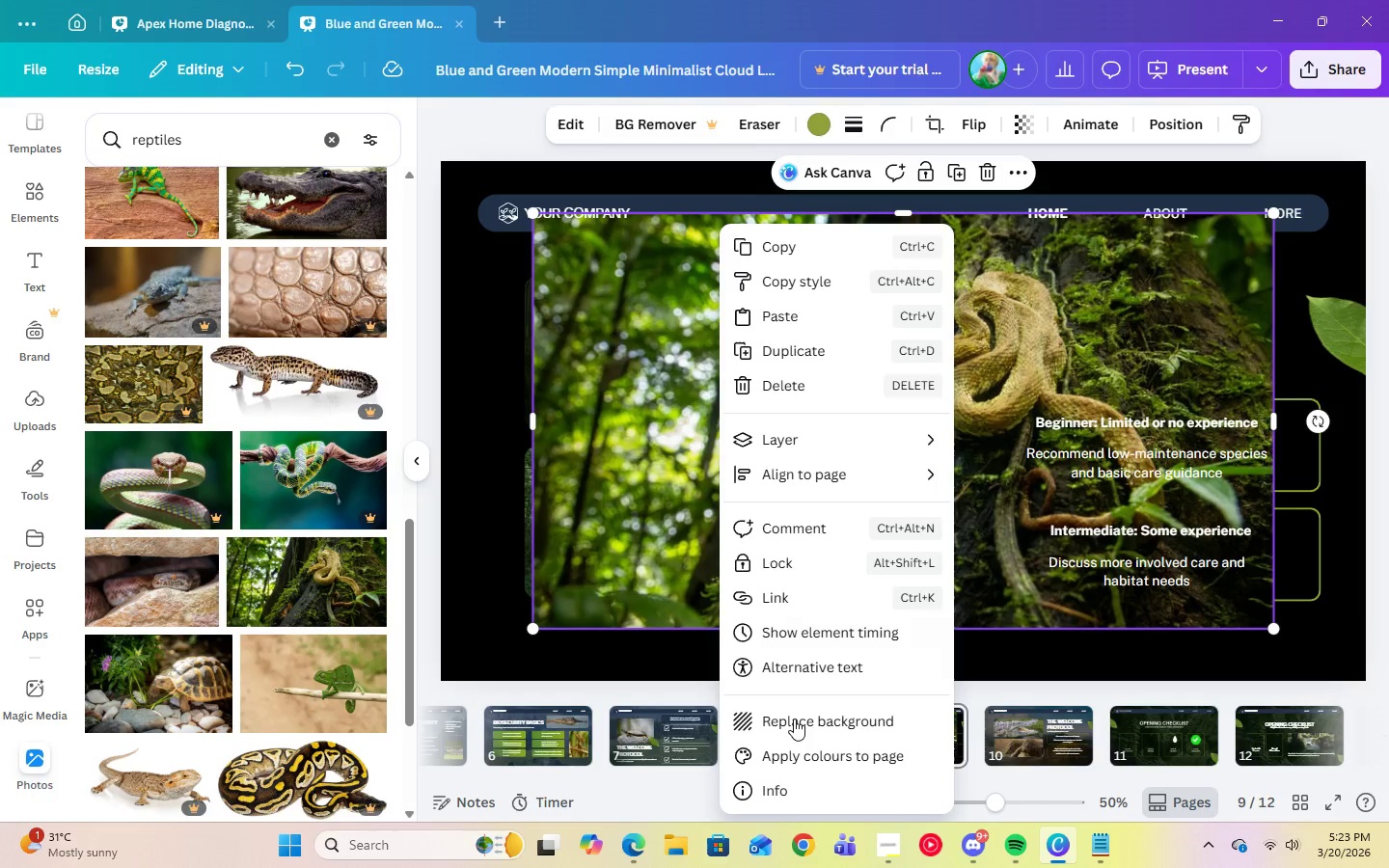 
left_click([793, 721])
 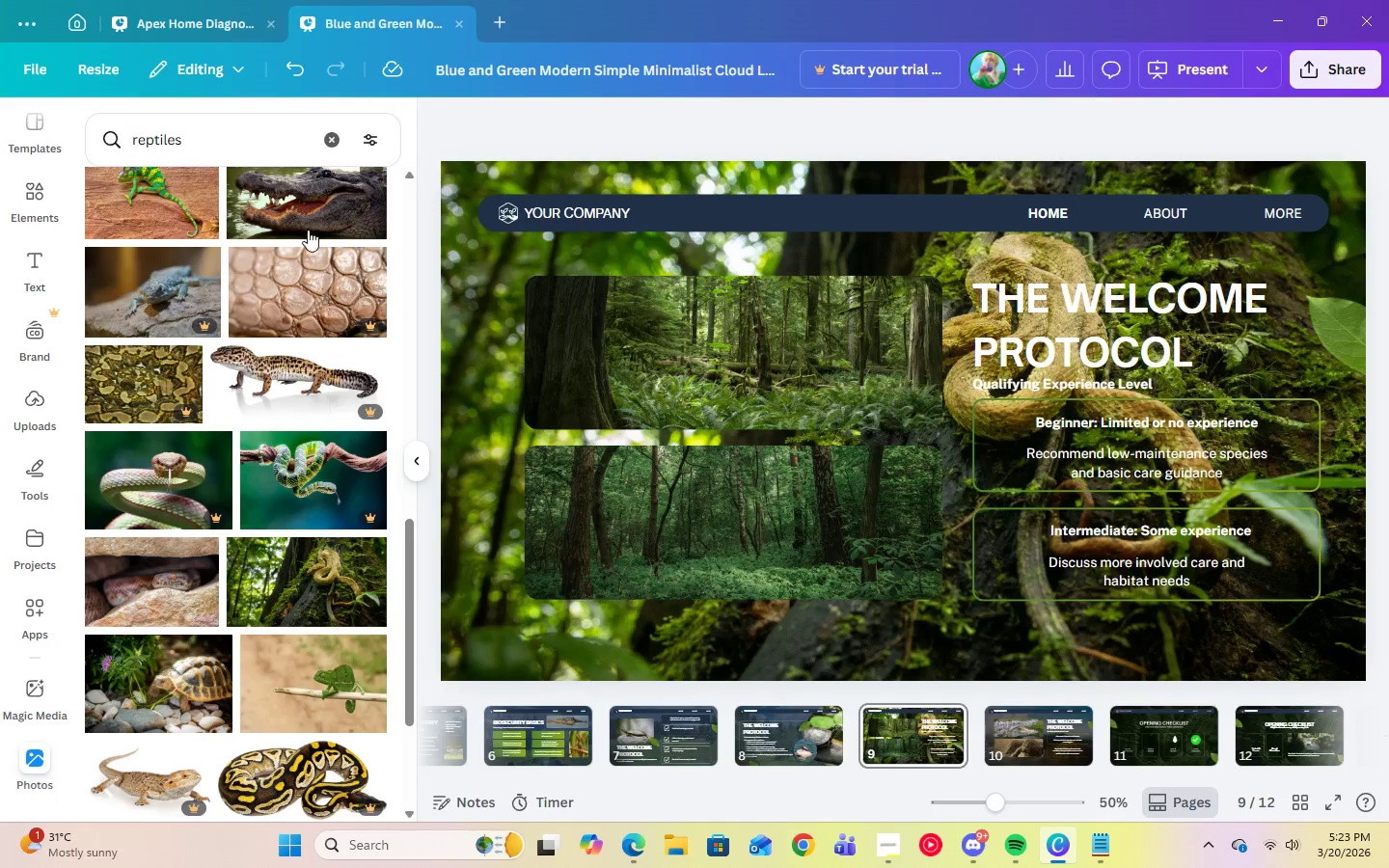 
left_click([476, 320])
 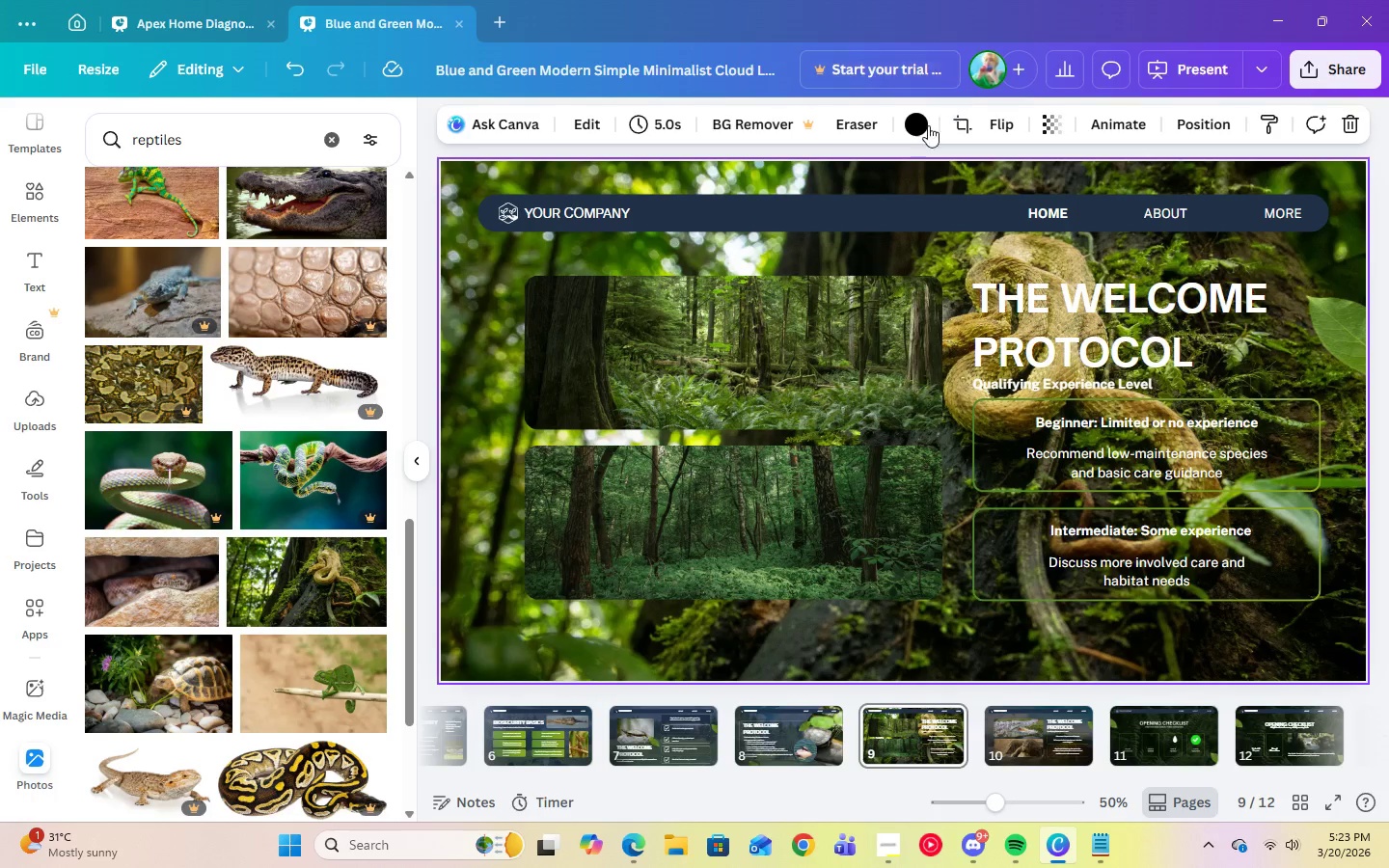 
left_click([920, 131])
 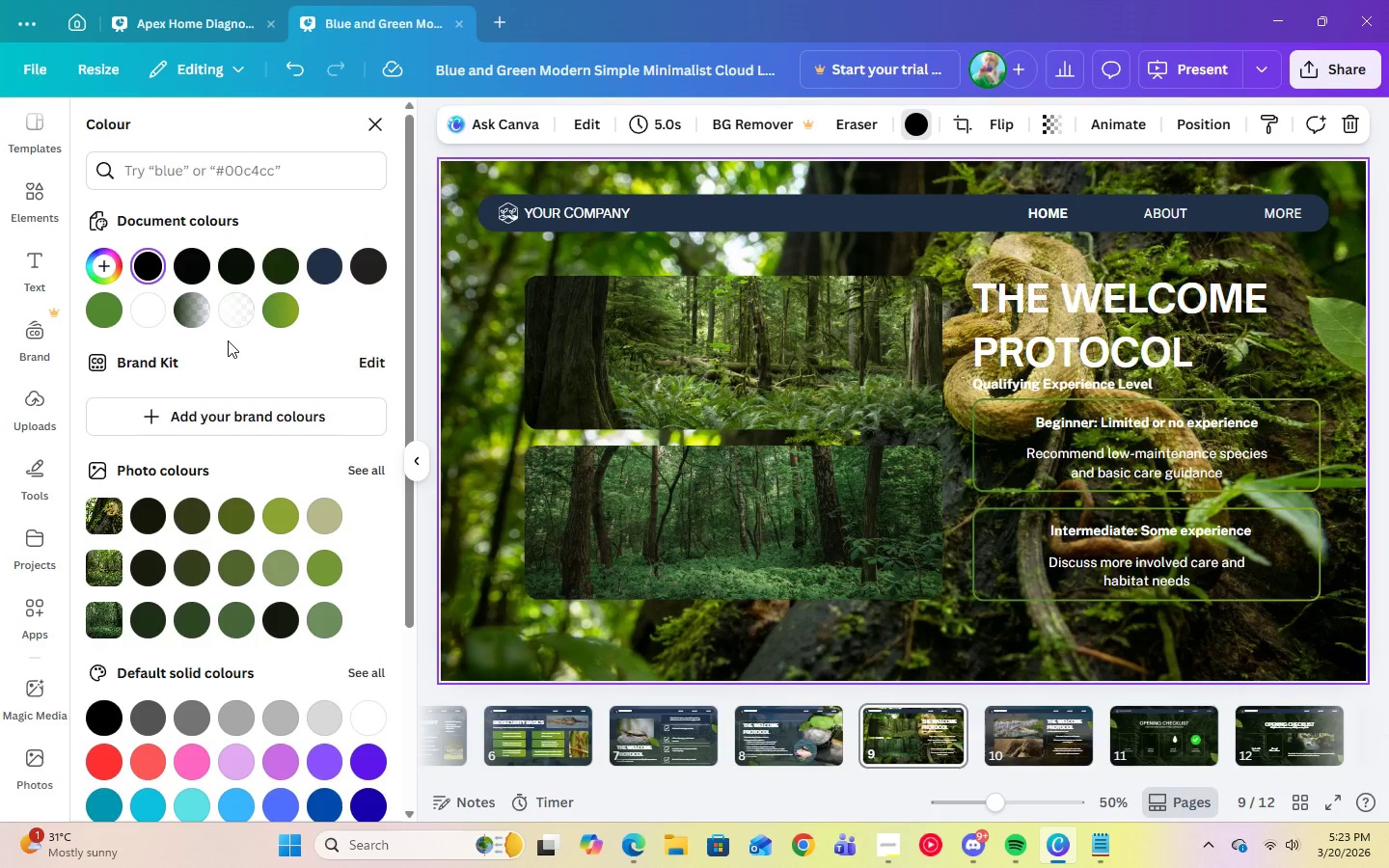 
left_click([101, 316])
 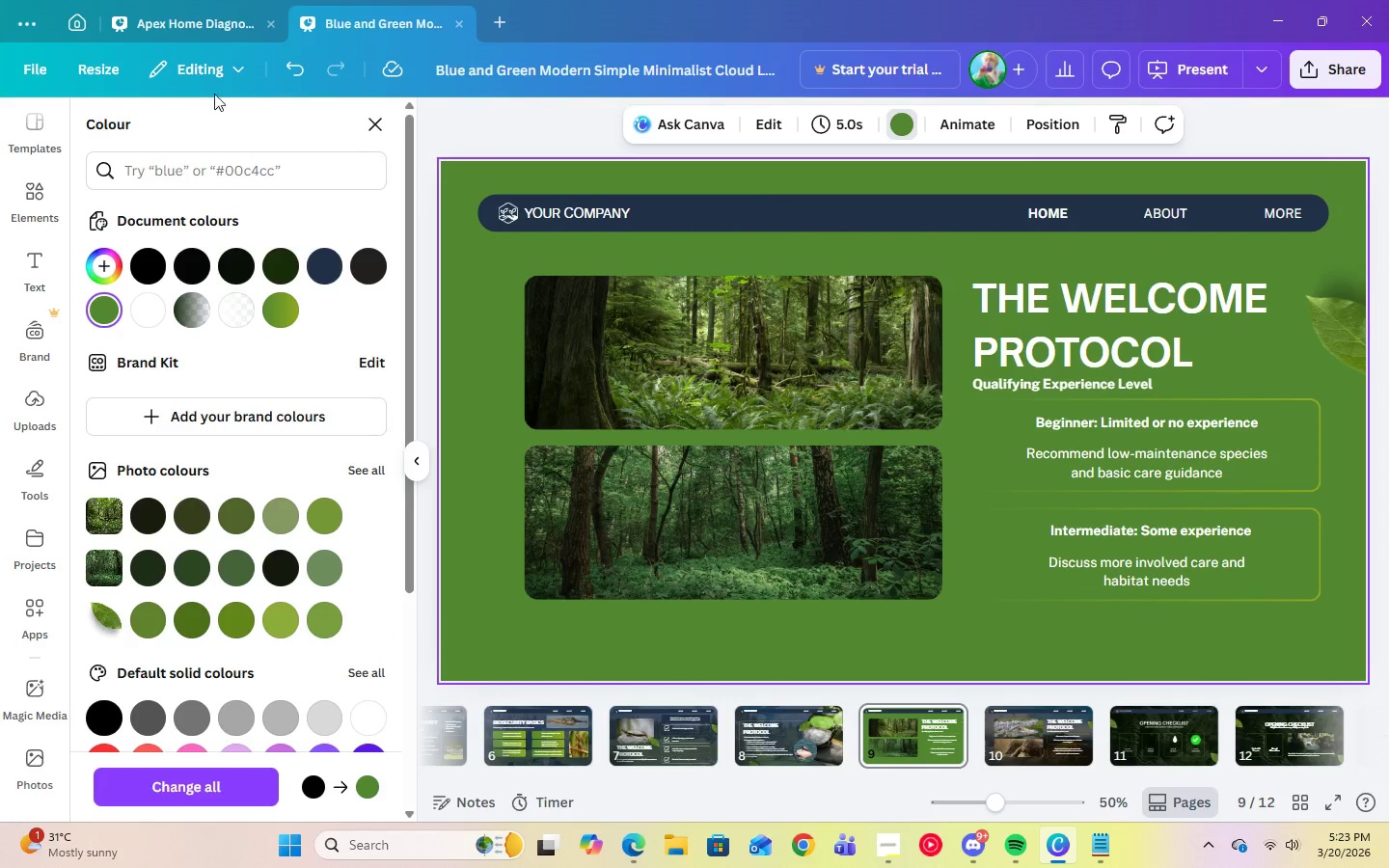 
left_click([301, 70])
 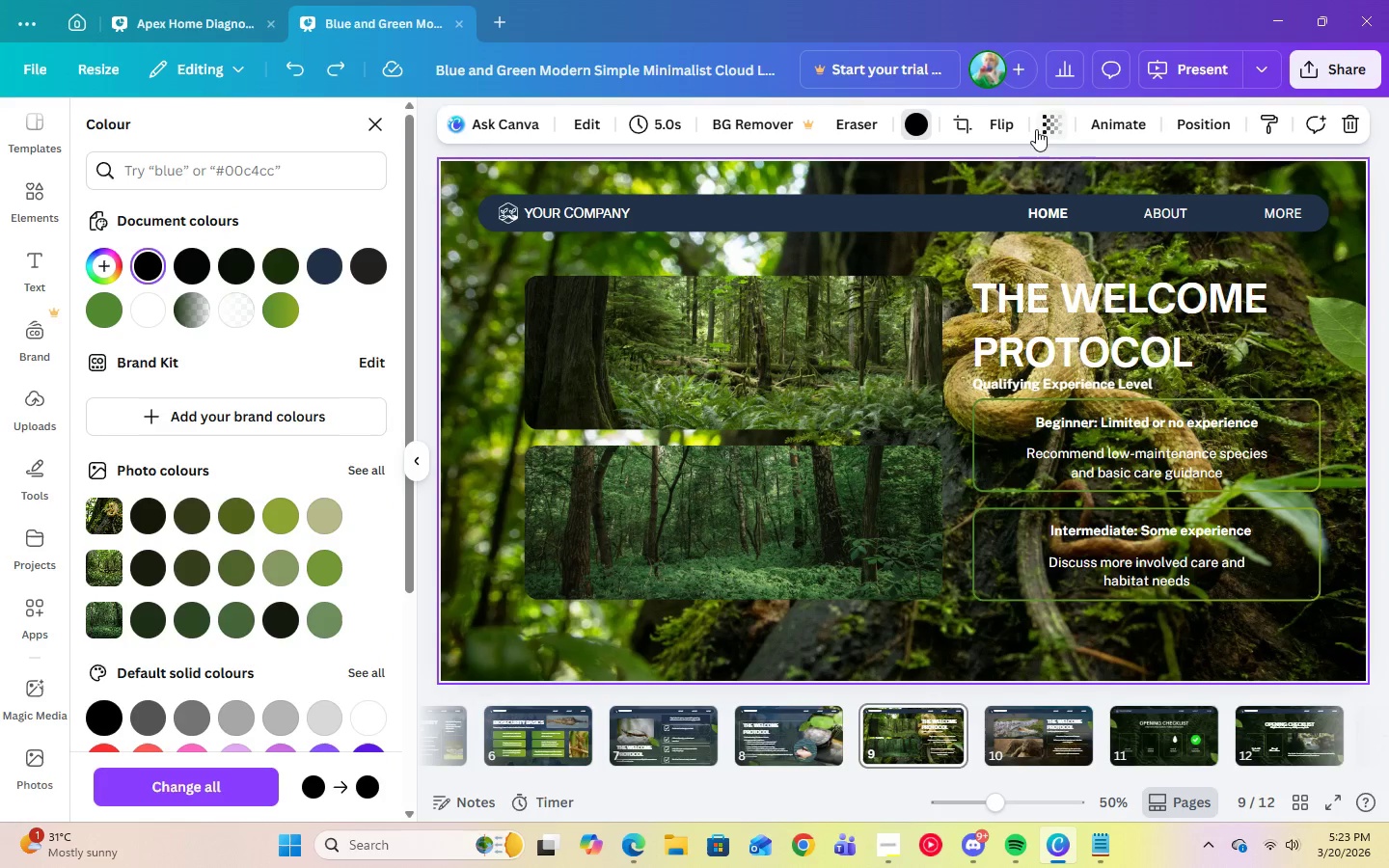 
left_click([1048, 129])
 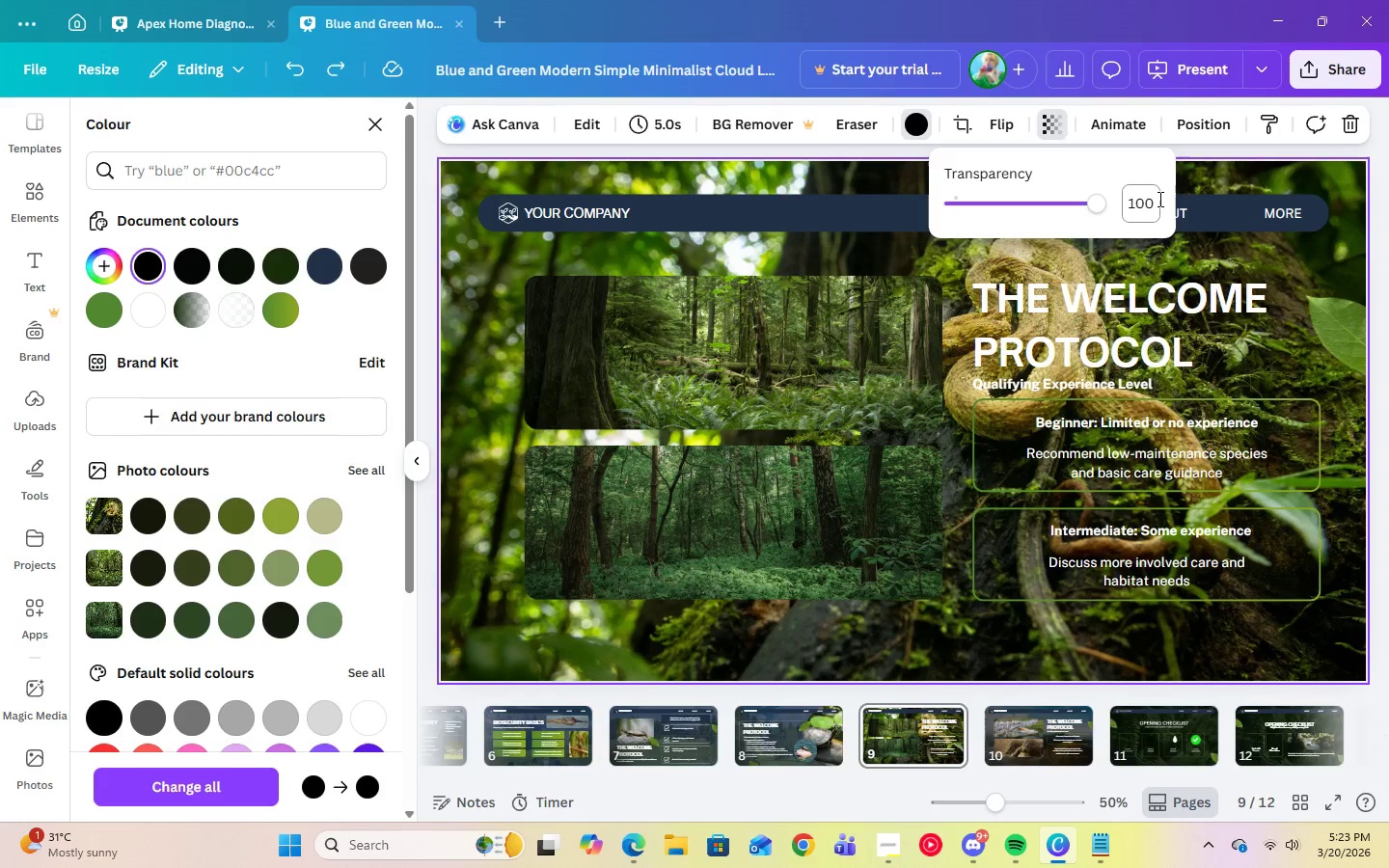 
left_click([1159, 196])
 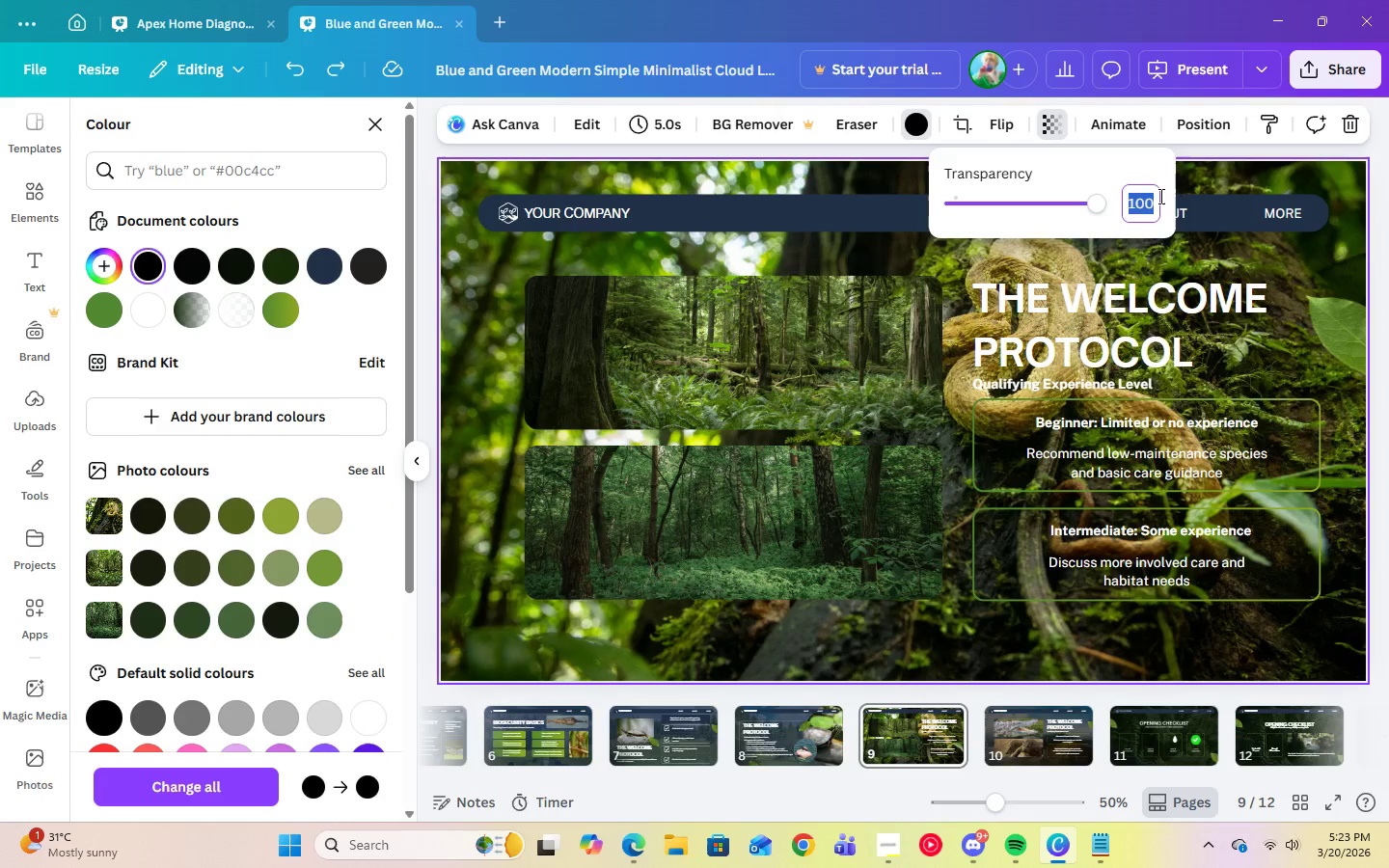 
key(Numpad2)
 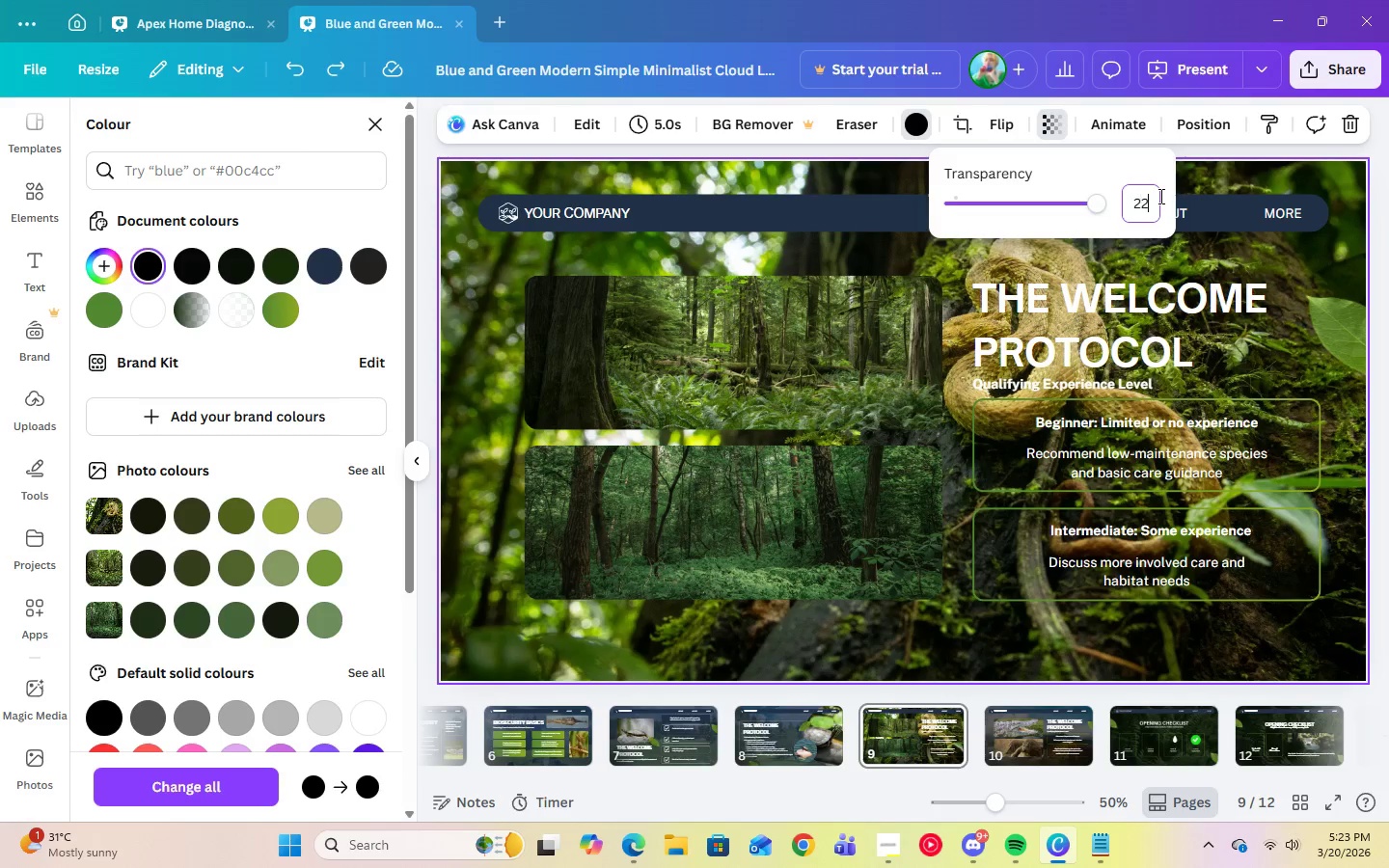 
key(Numpad2)
 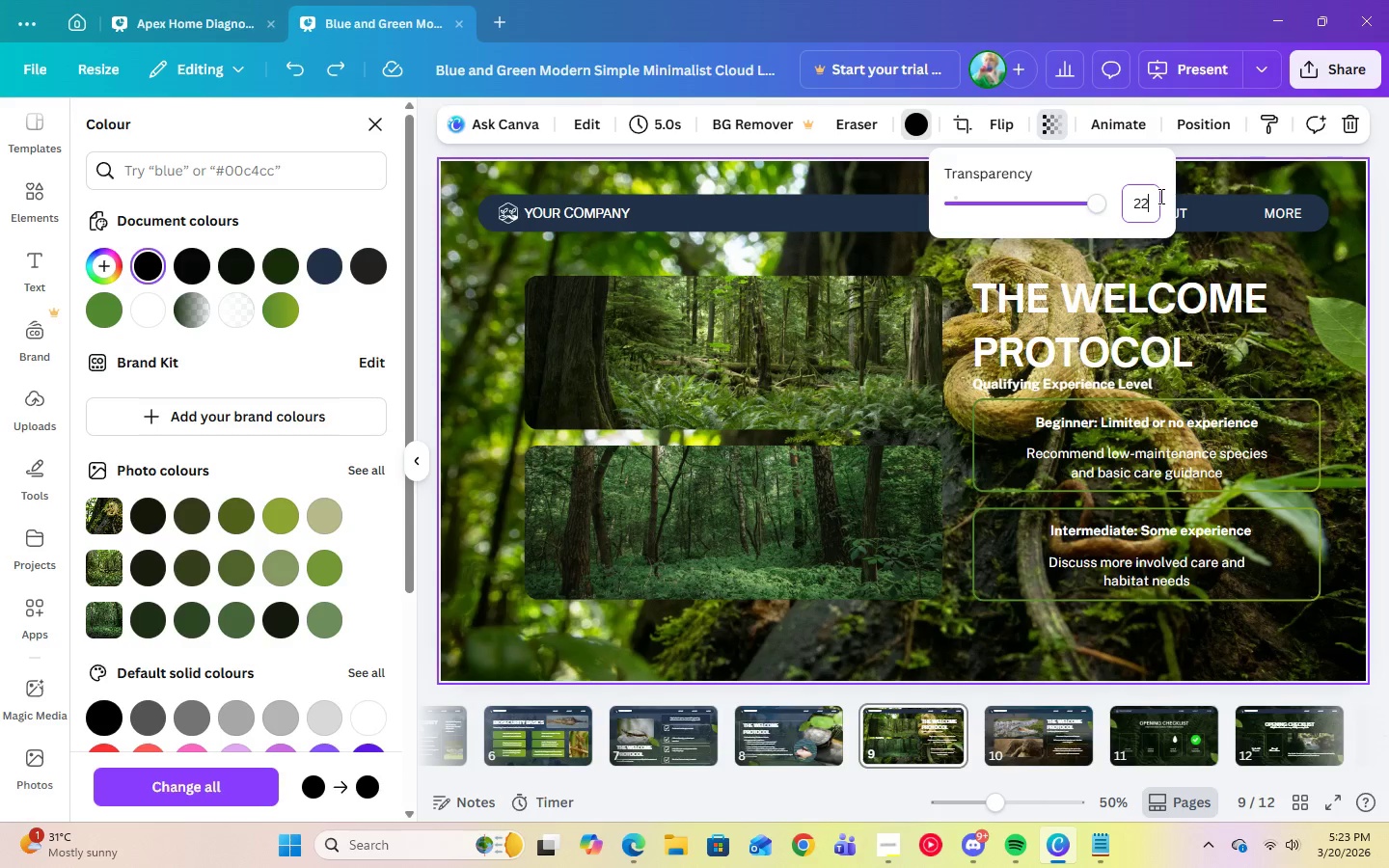 
key(Numpad5)
 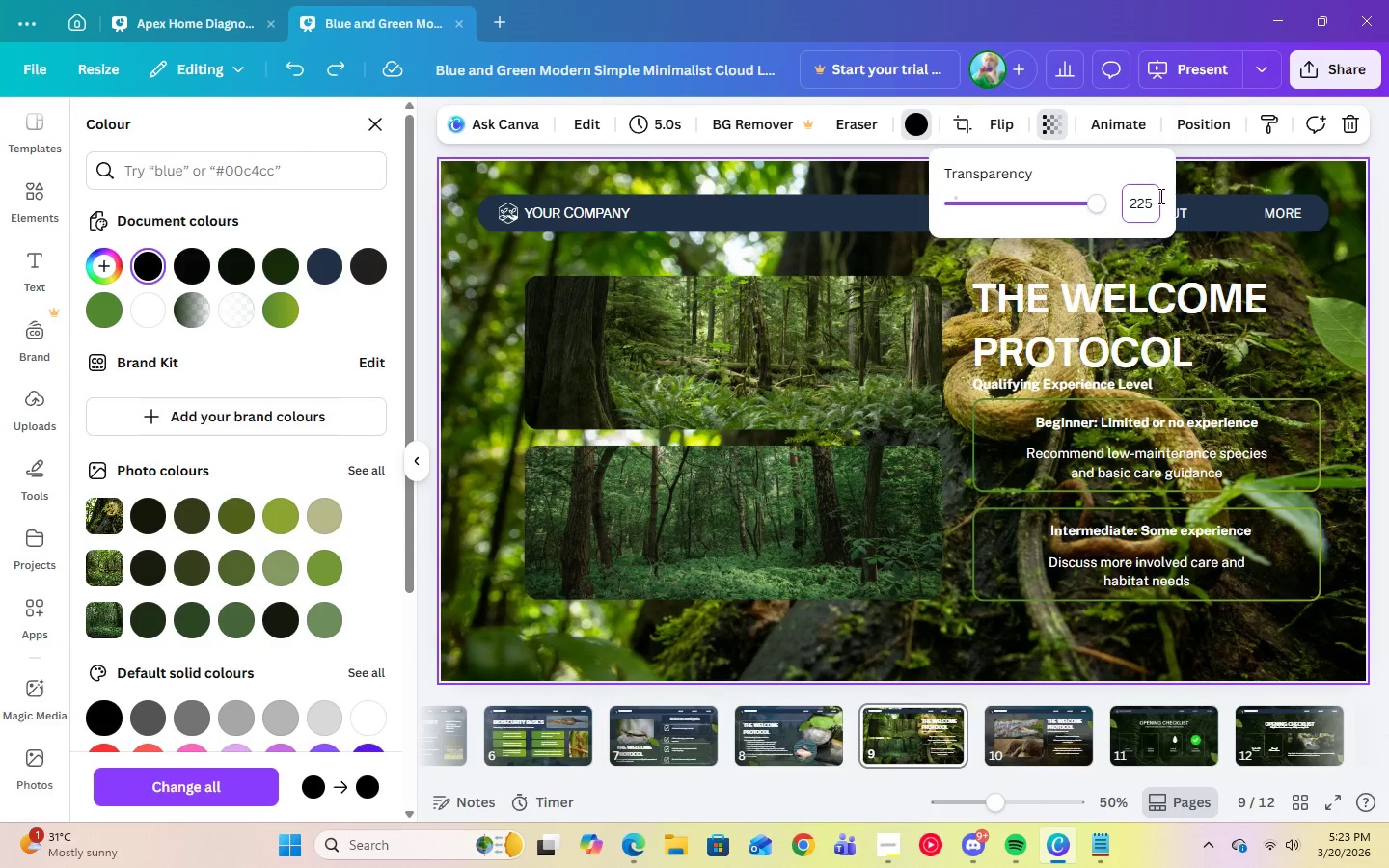 
key(Backspace)
 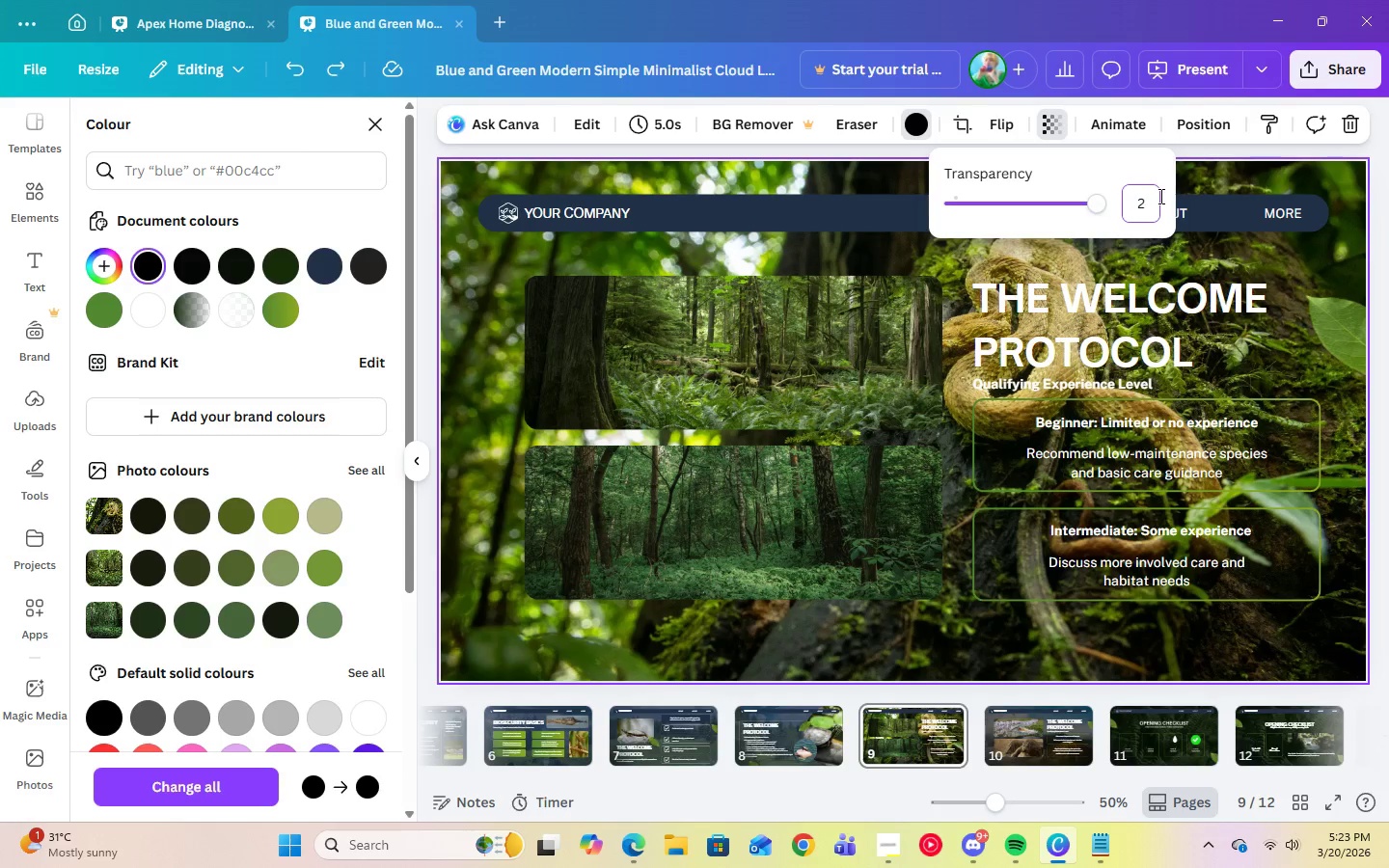 
key(Backspace)
 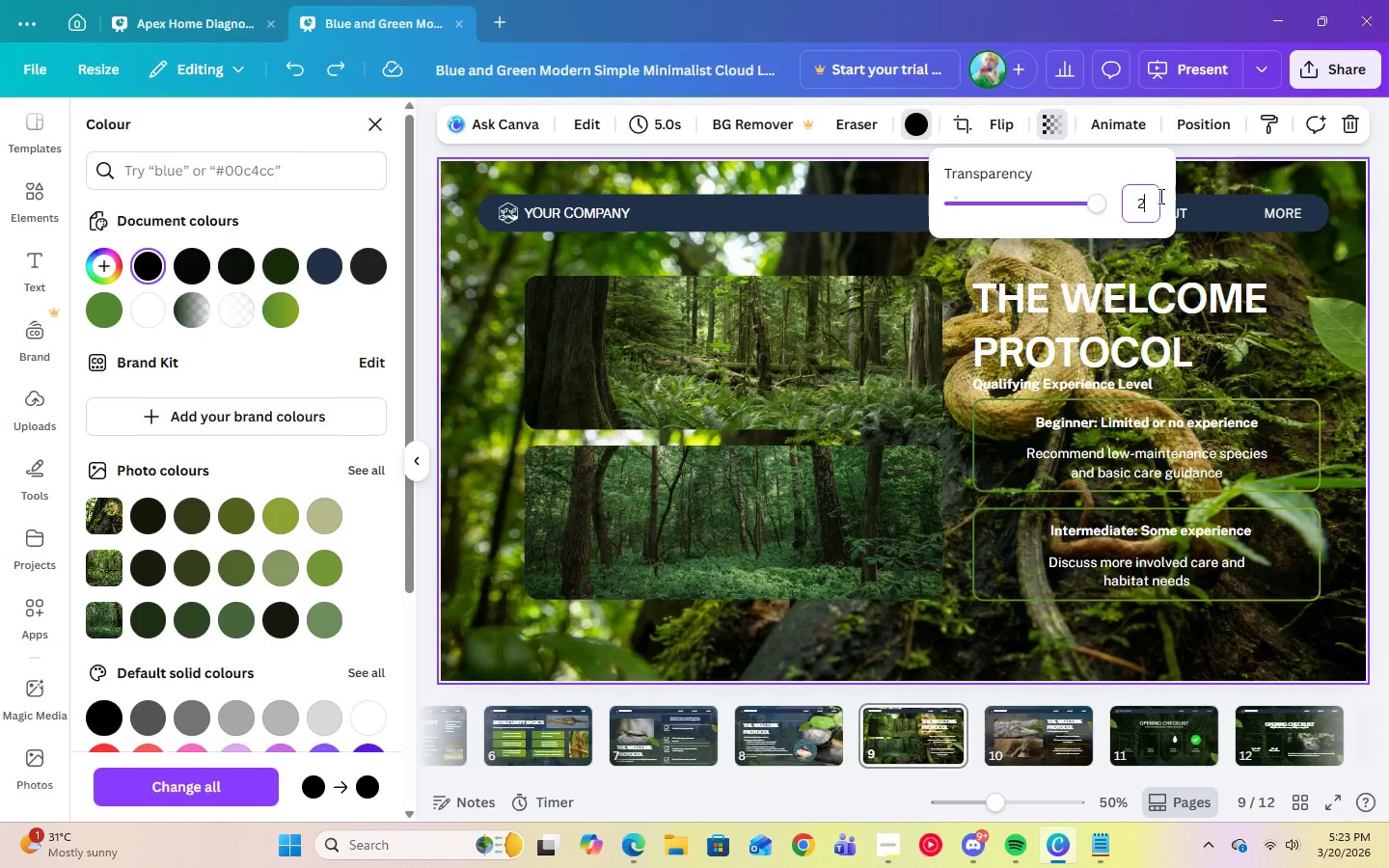 
key(Numpad5)
 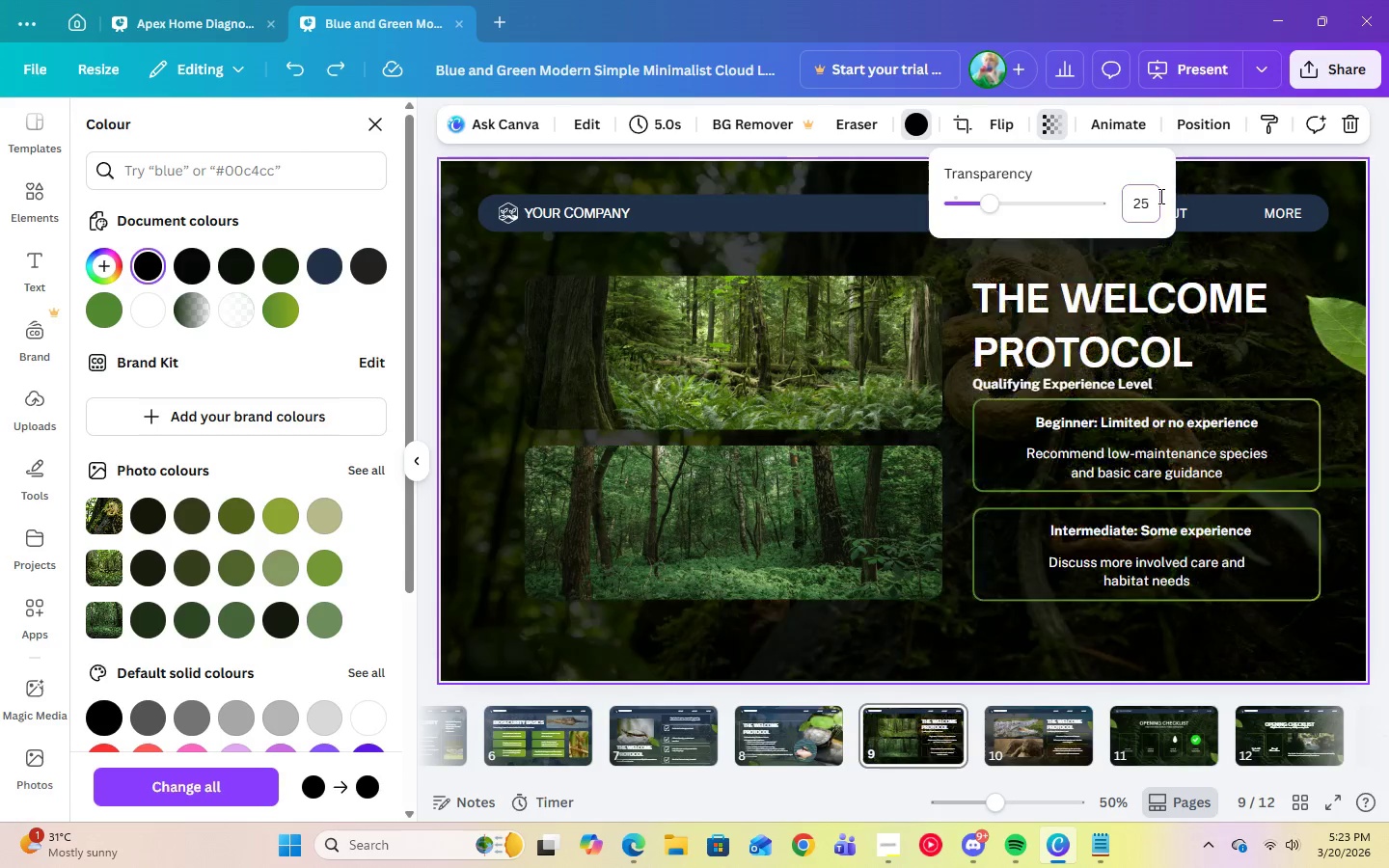 
key(Enter)
 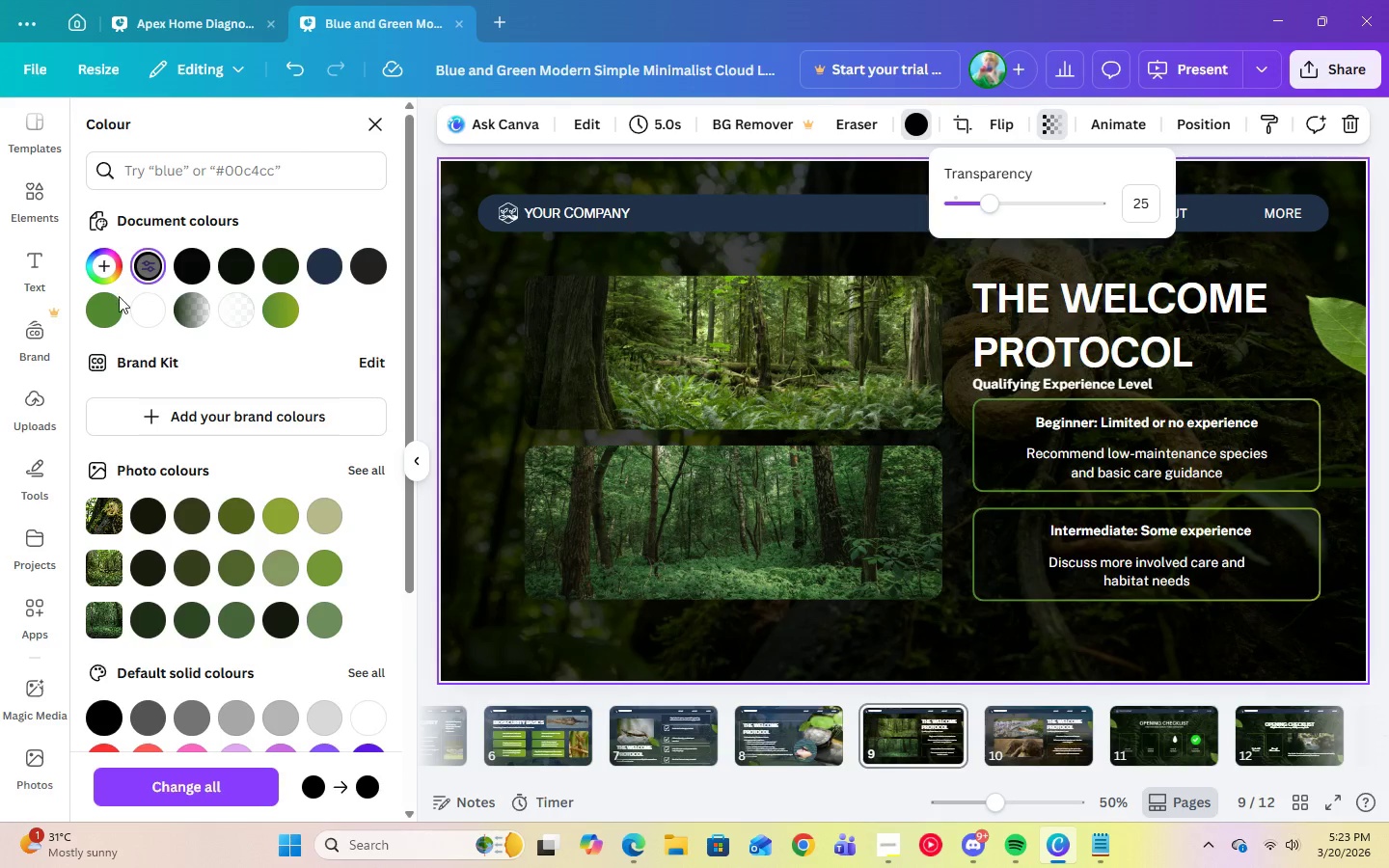 
left_click([106, 311])
 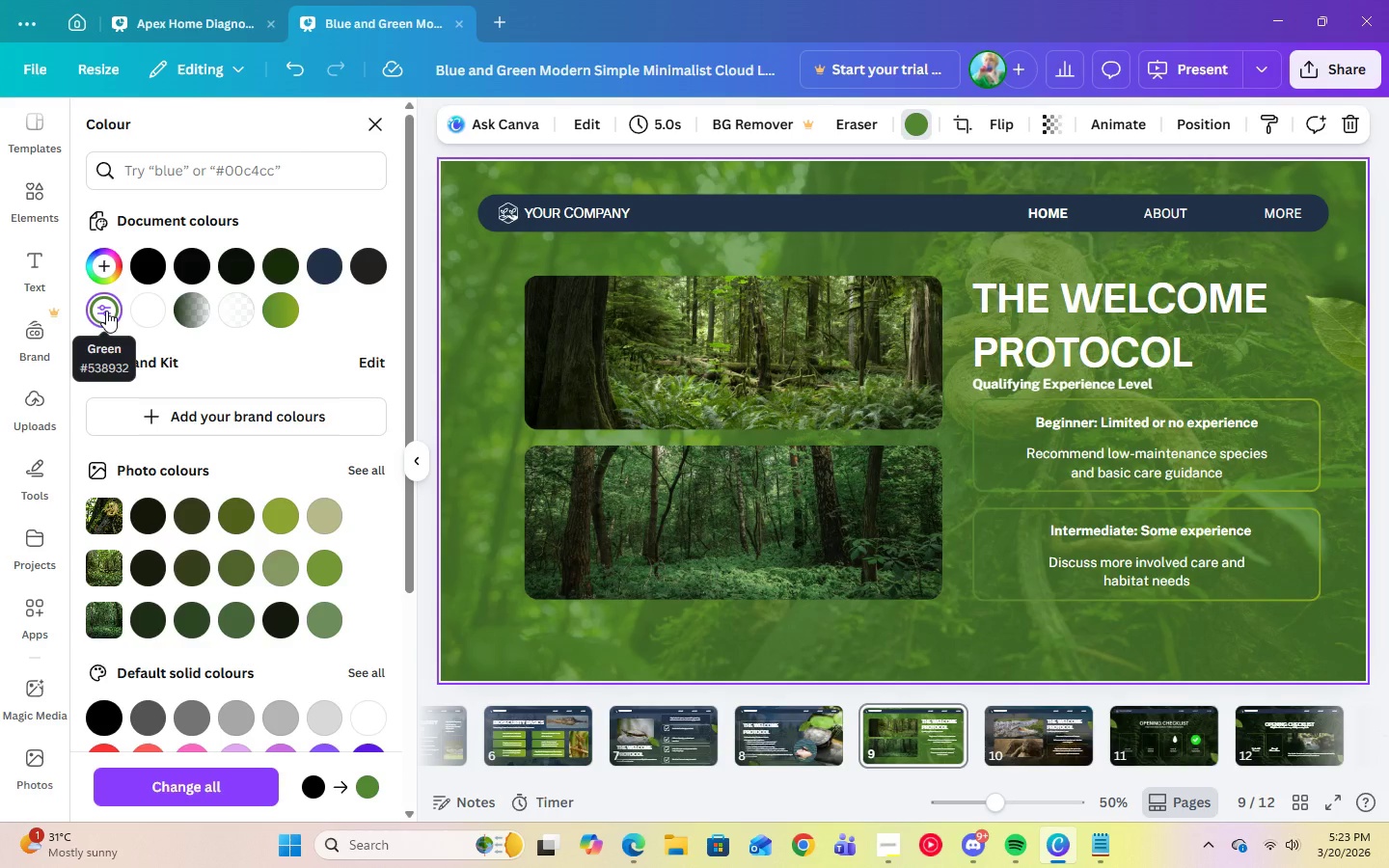 
wait(8.23)
 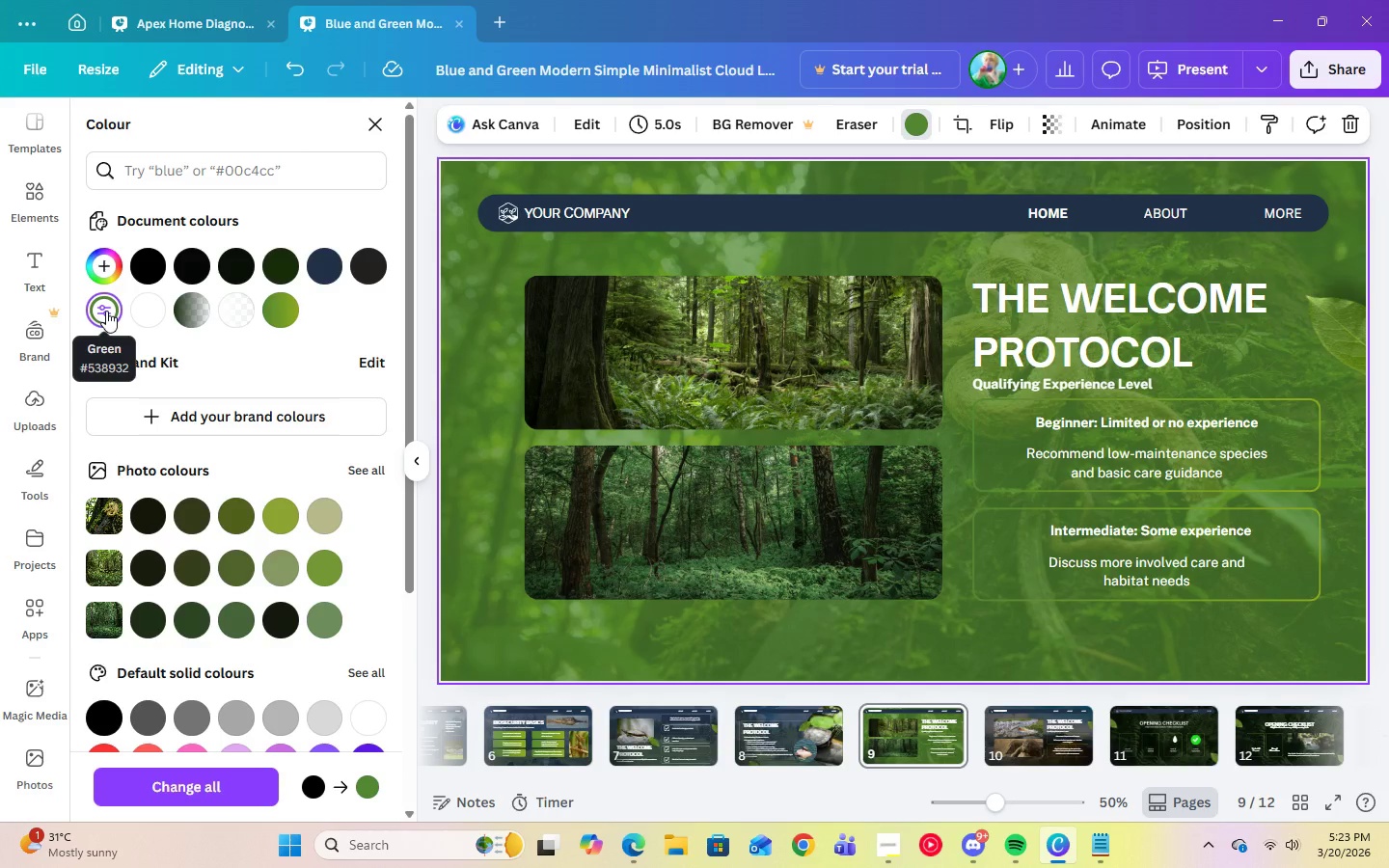 
left_click([750, 222])
 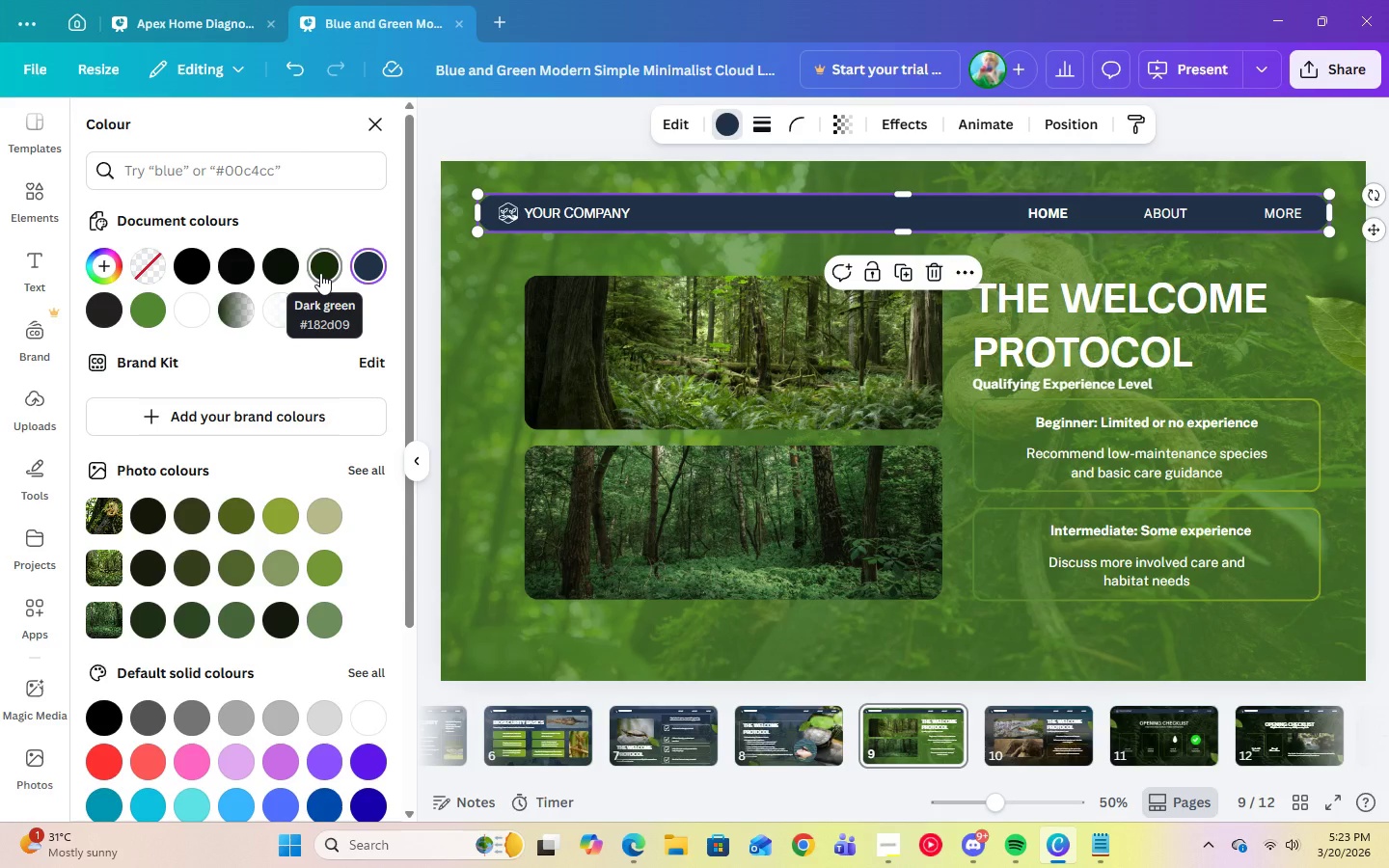 
left_click([320, 273])
 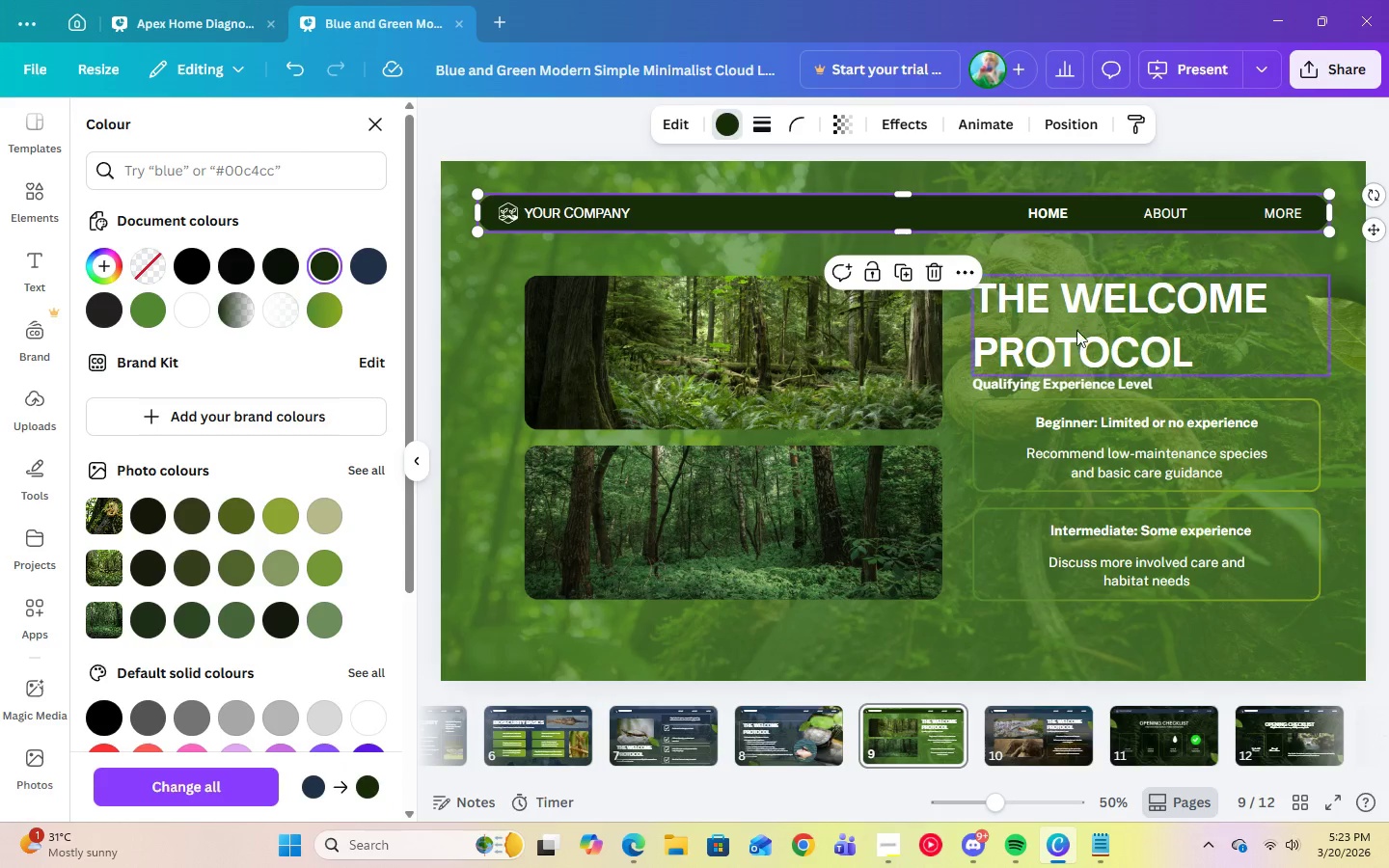 
left_click([1095, 343])
 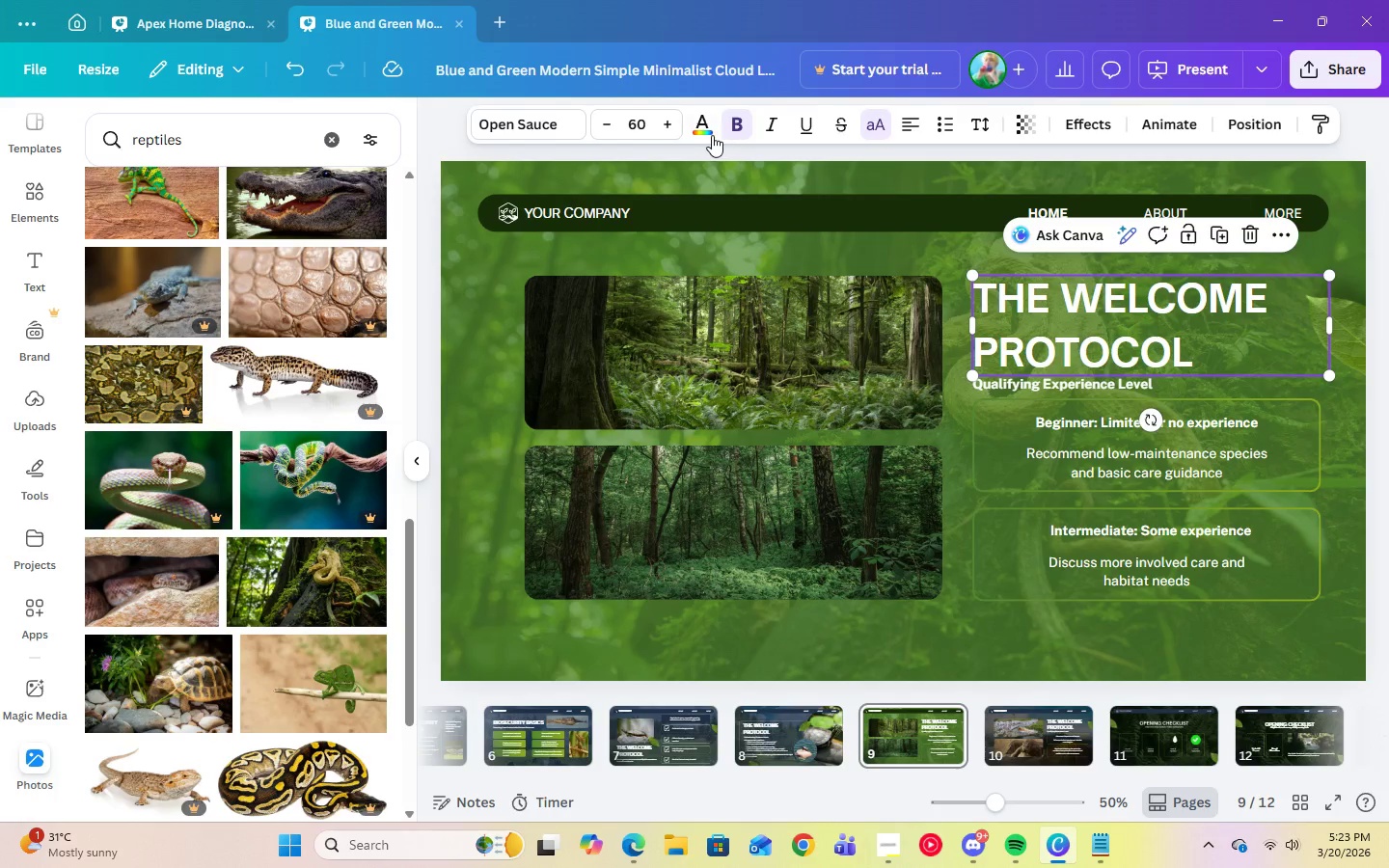 
left_click([703, 135])
 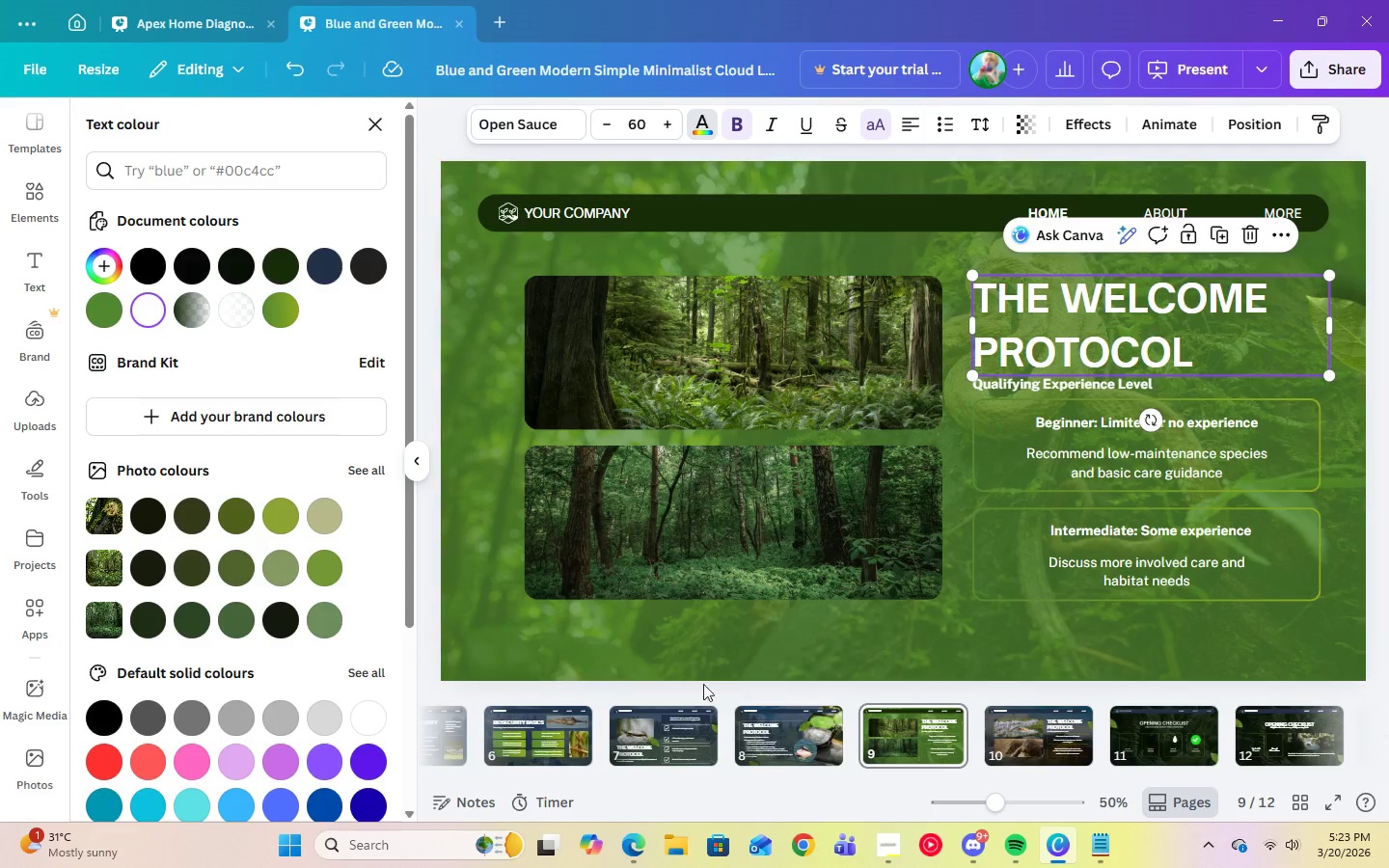 
left_click([569, 734])
 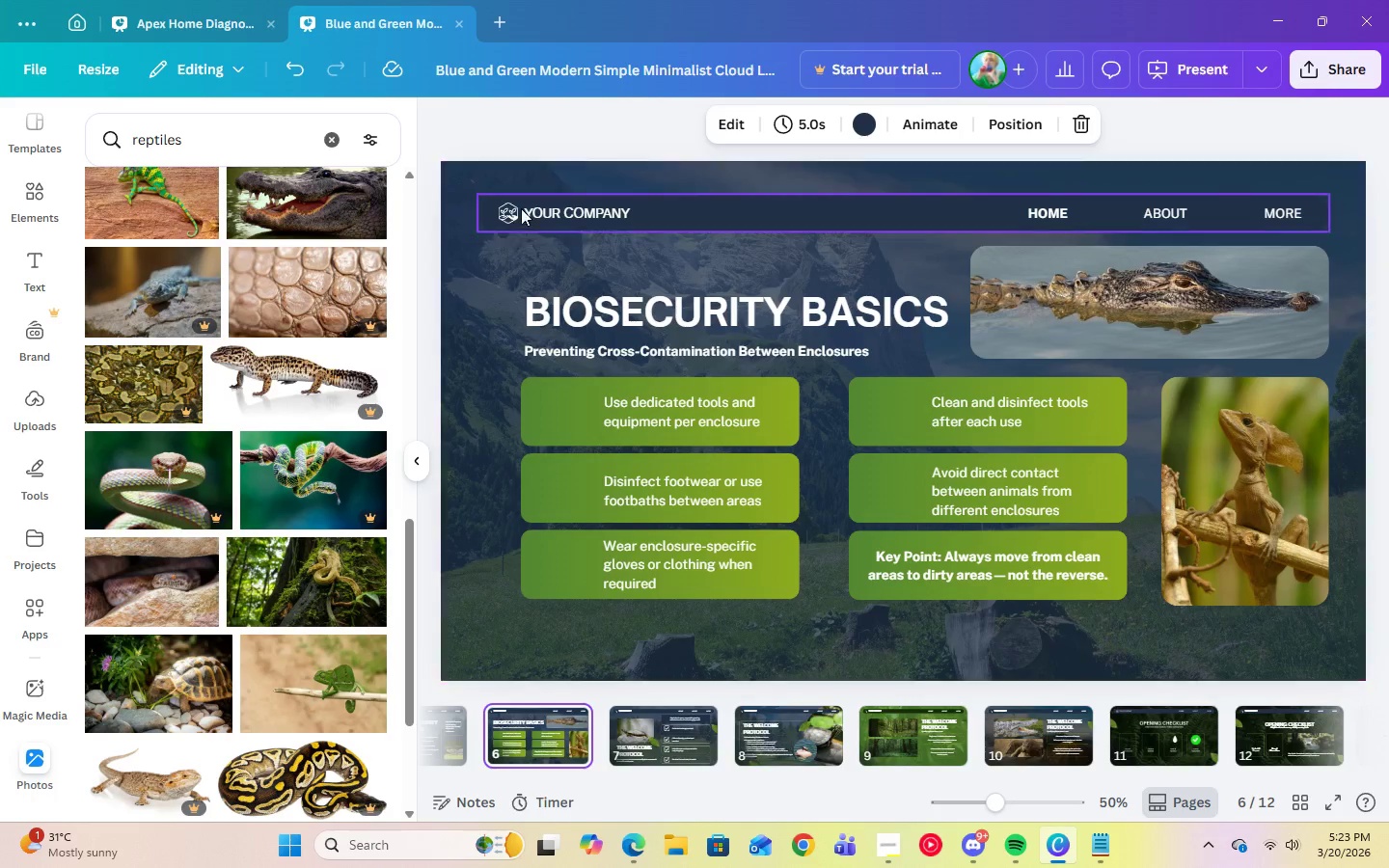 
left_click([546, 397])
 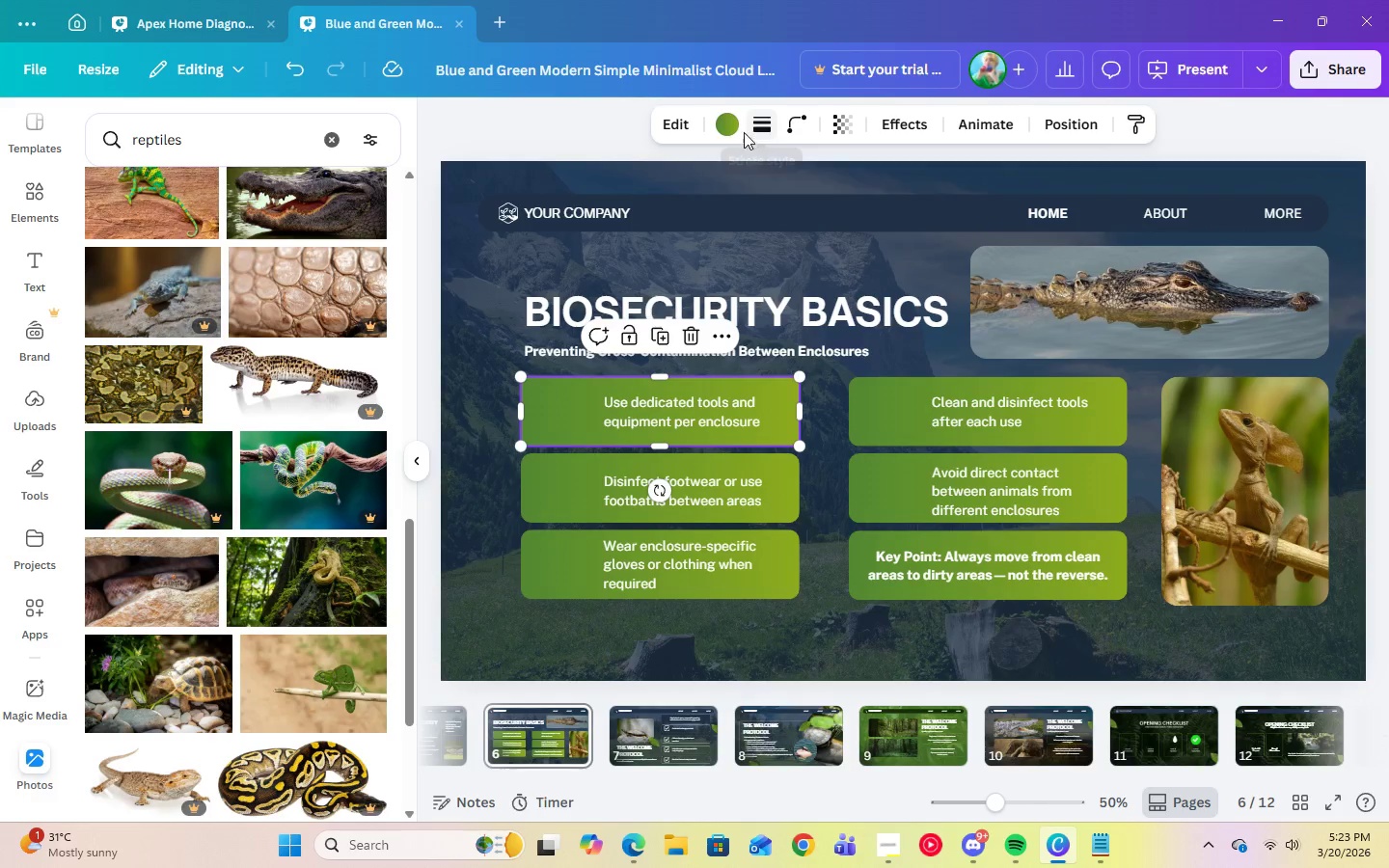 
left_click([735, 132])
 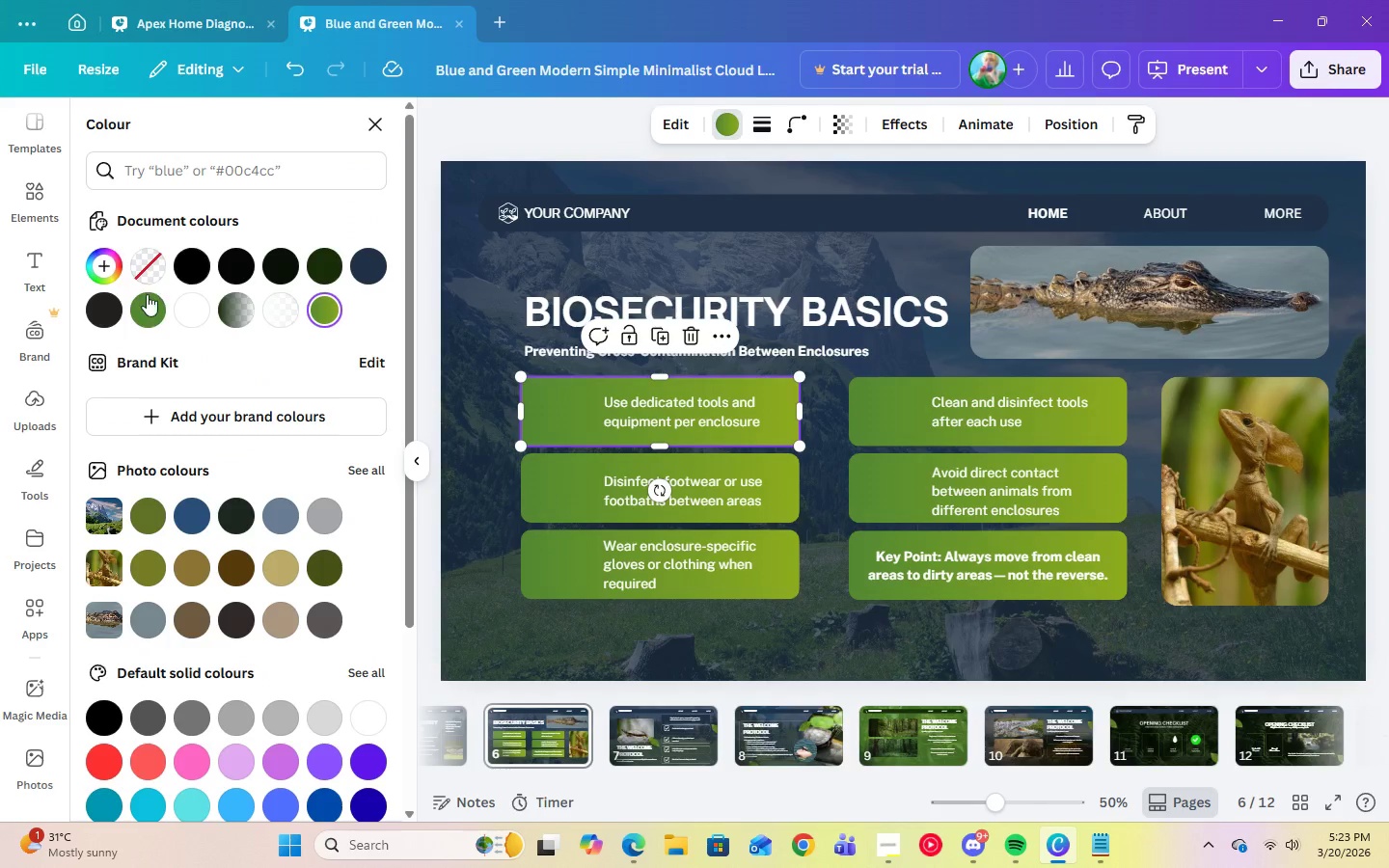 
left_click([145, 299])
 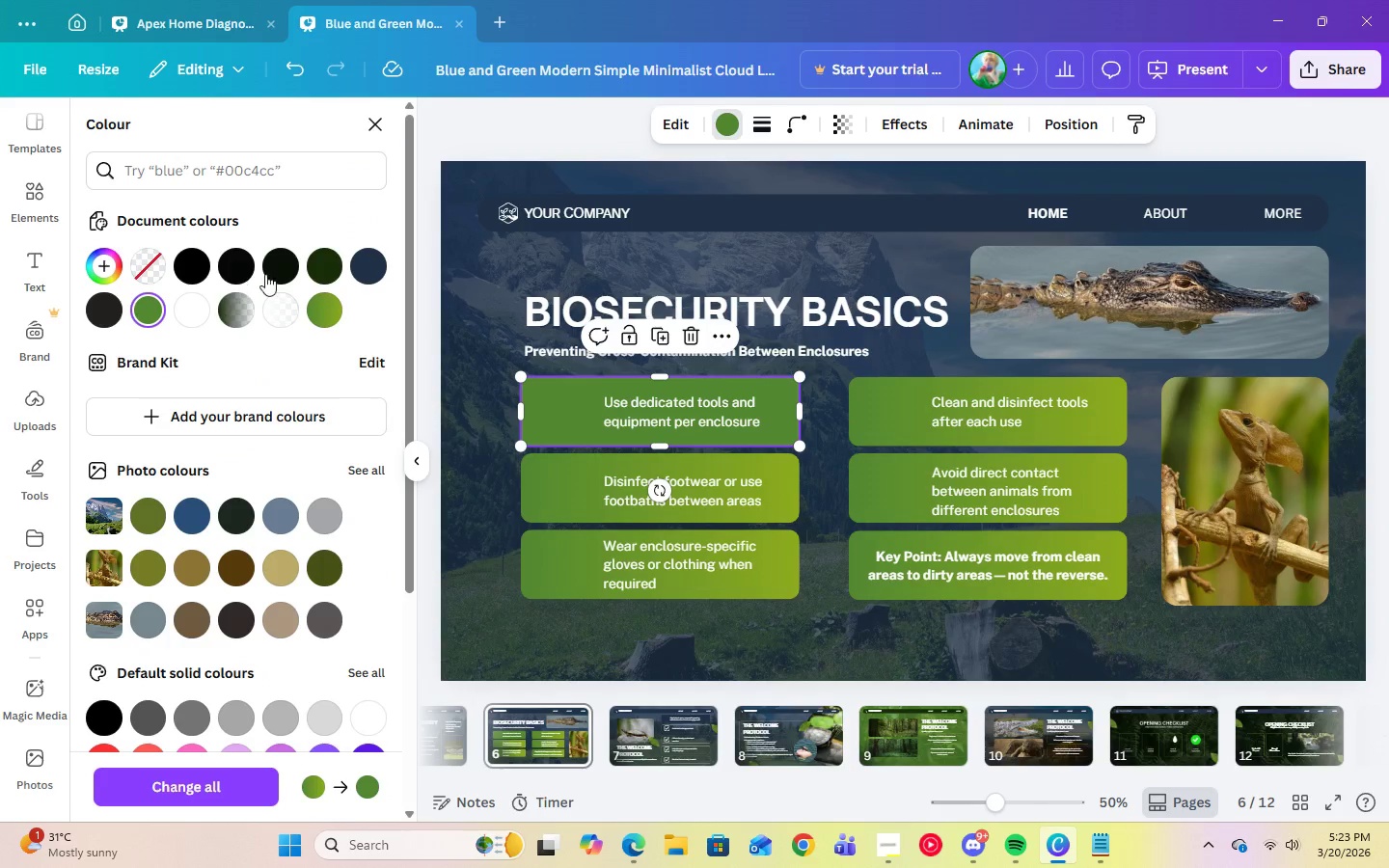 
left_click([328, 271])
 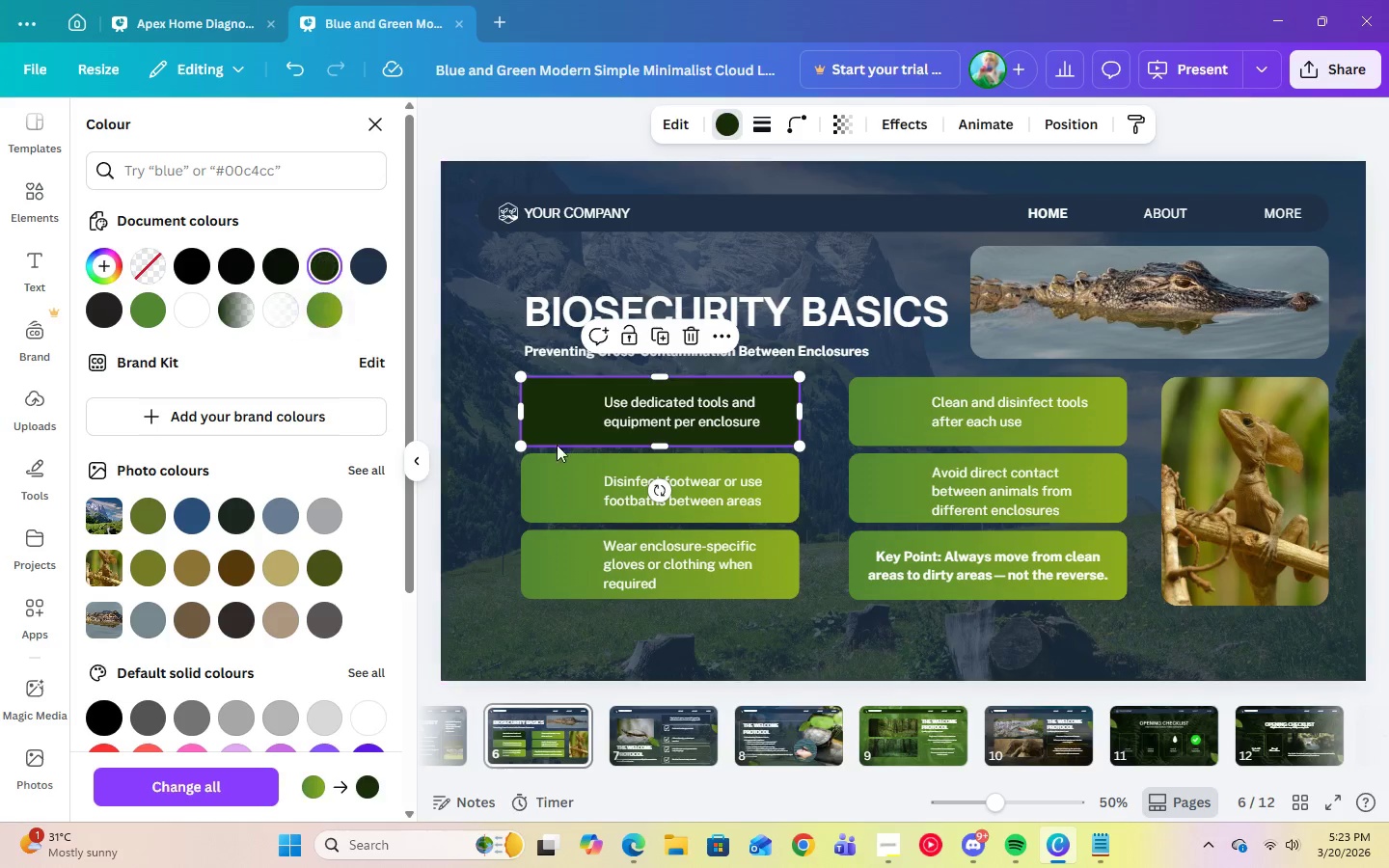 
left_click([562, 478])
 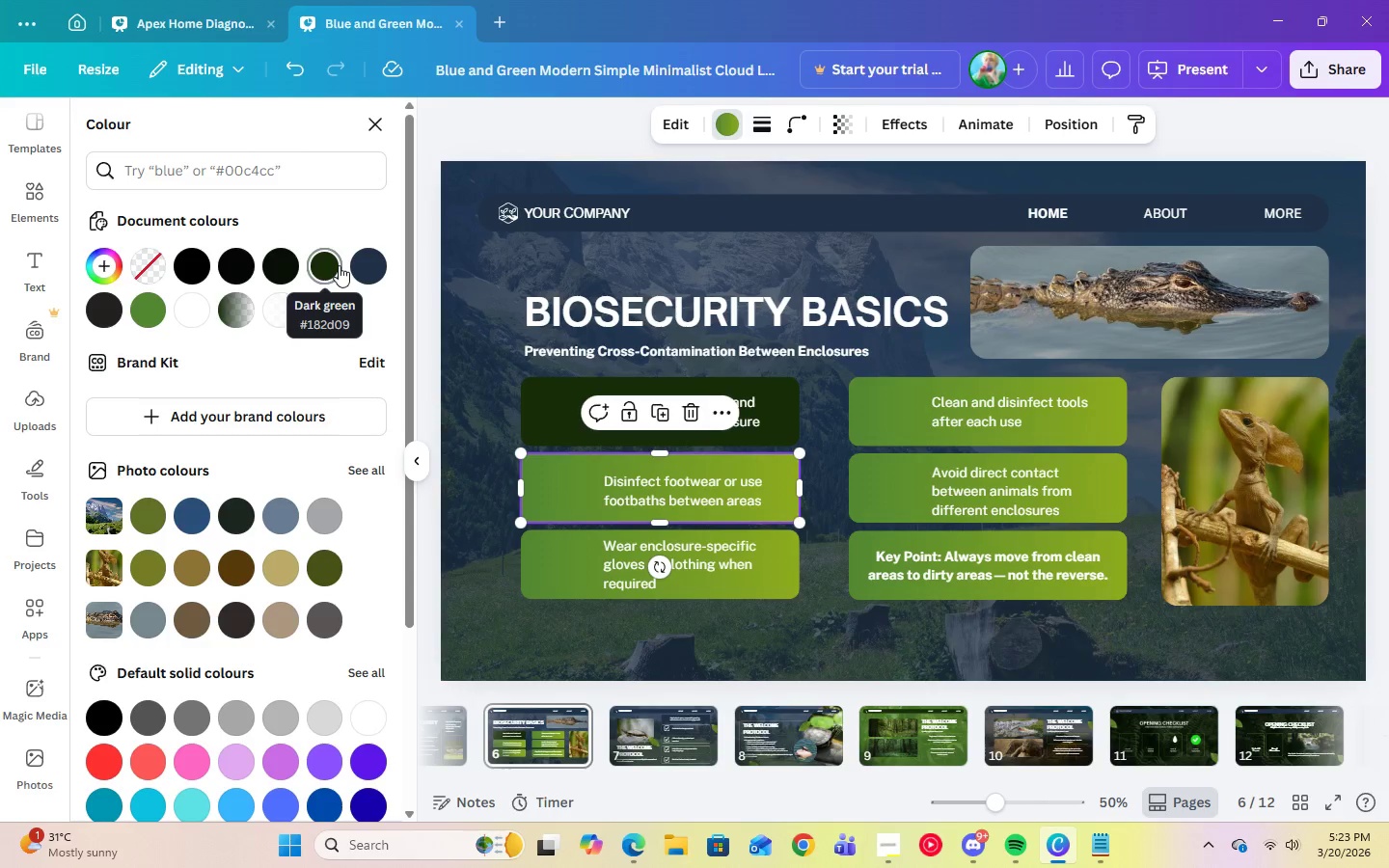 
left_click([339, 265])
 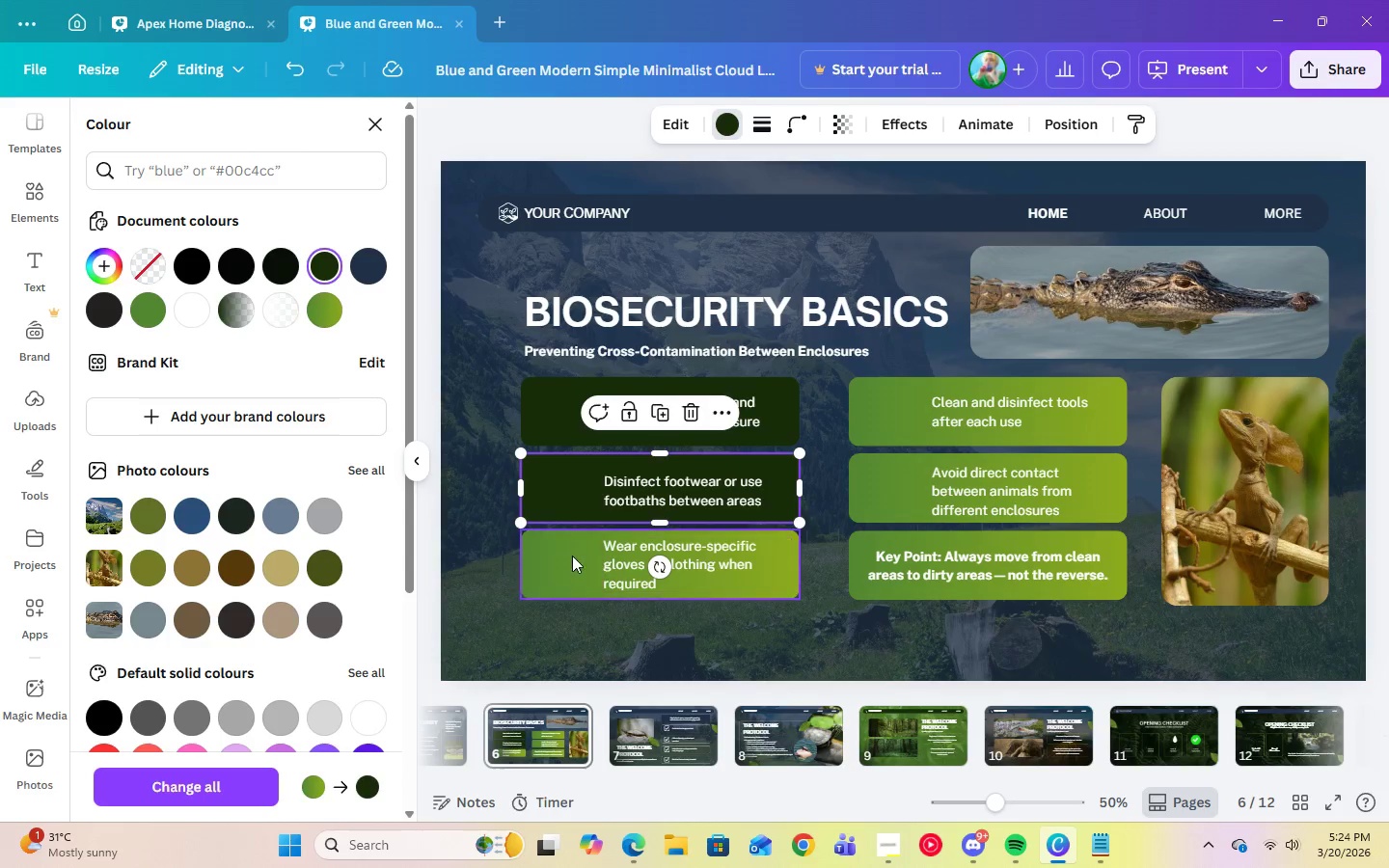 
left_click([572, 556])
 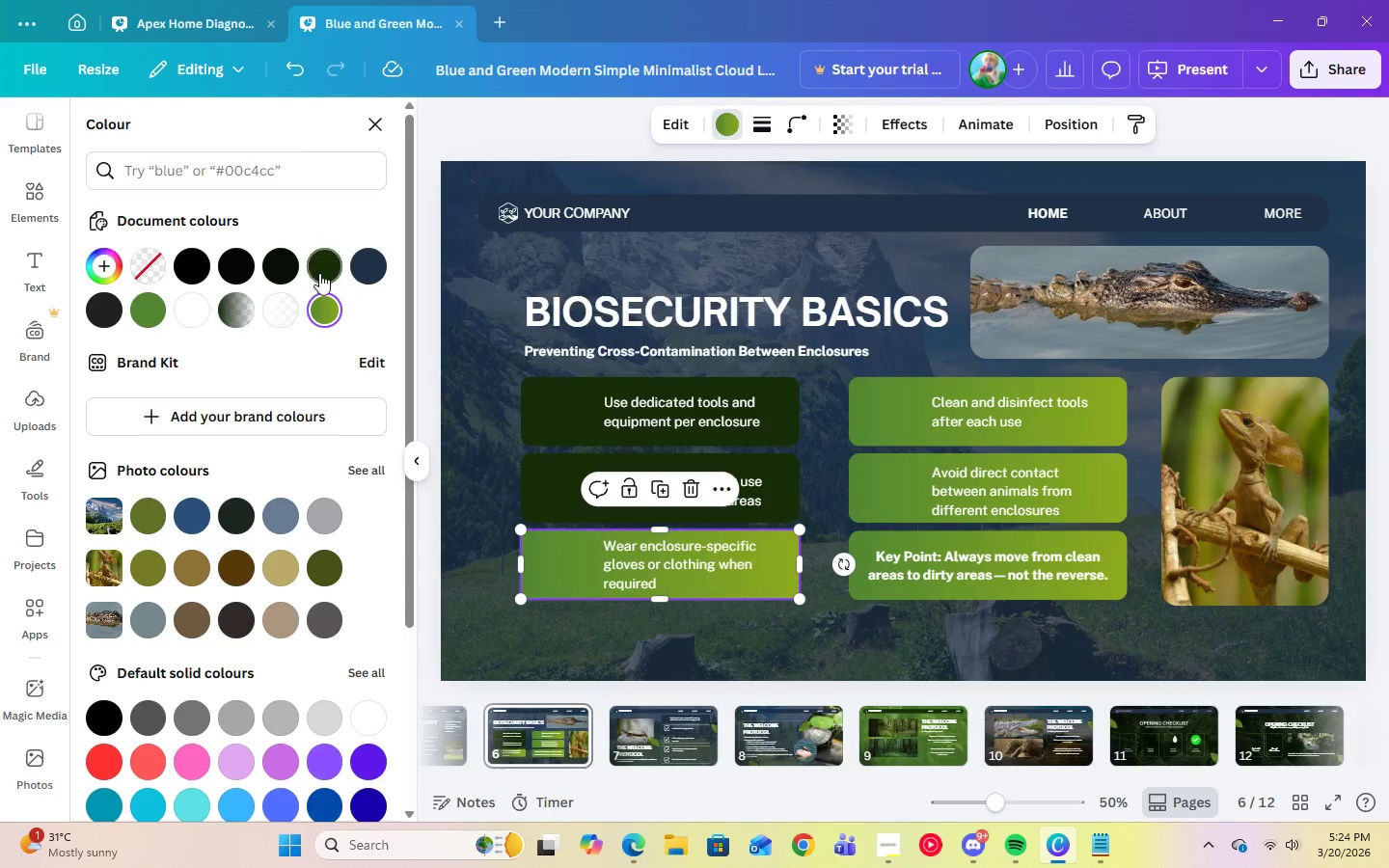 
left_click([319, 273])
 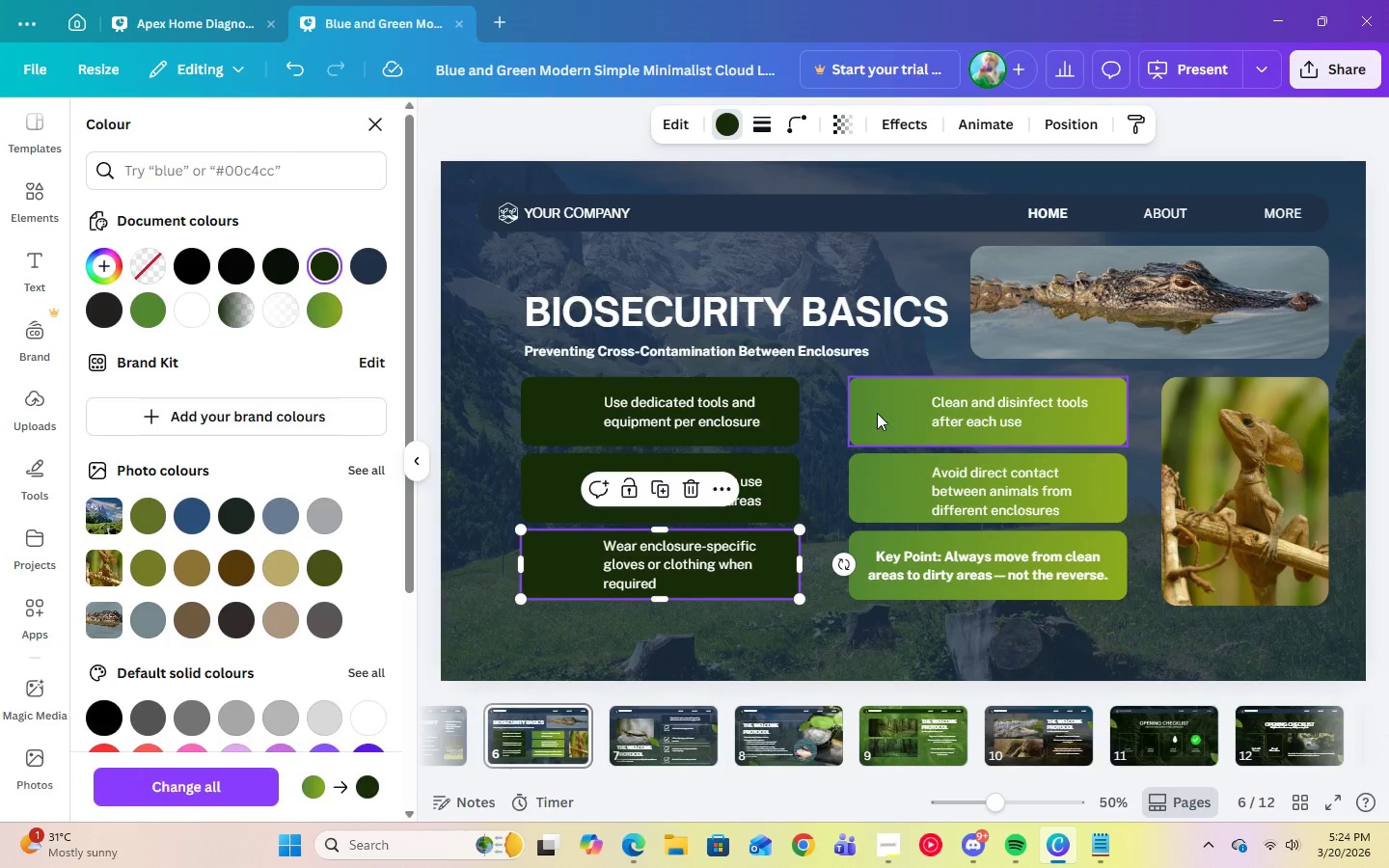 
left_click([875, 410])
 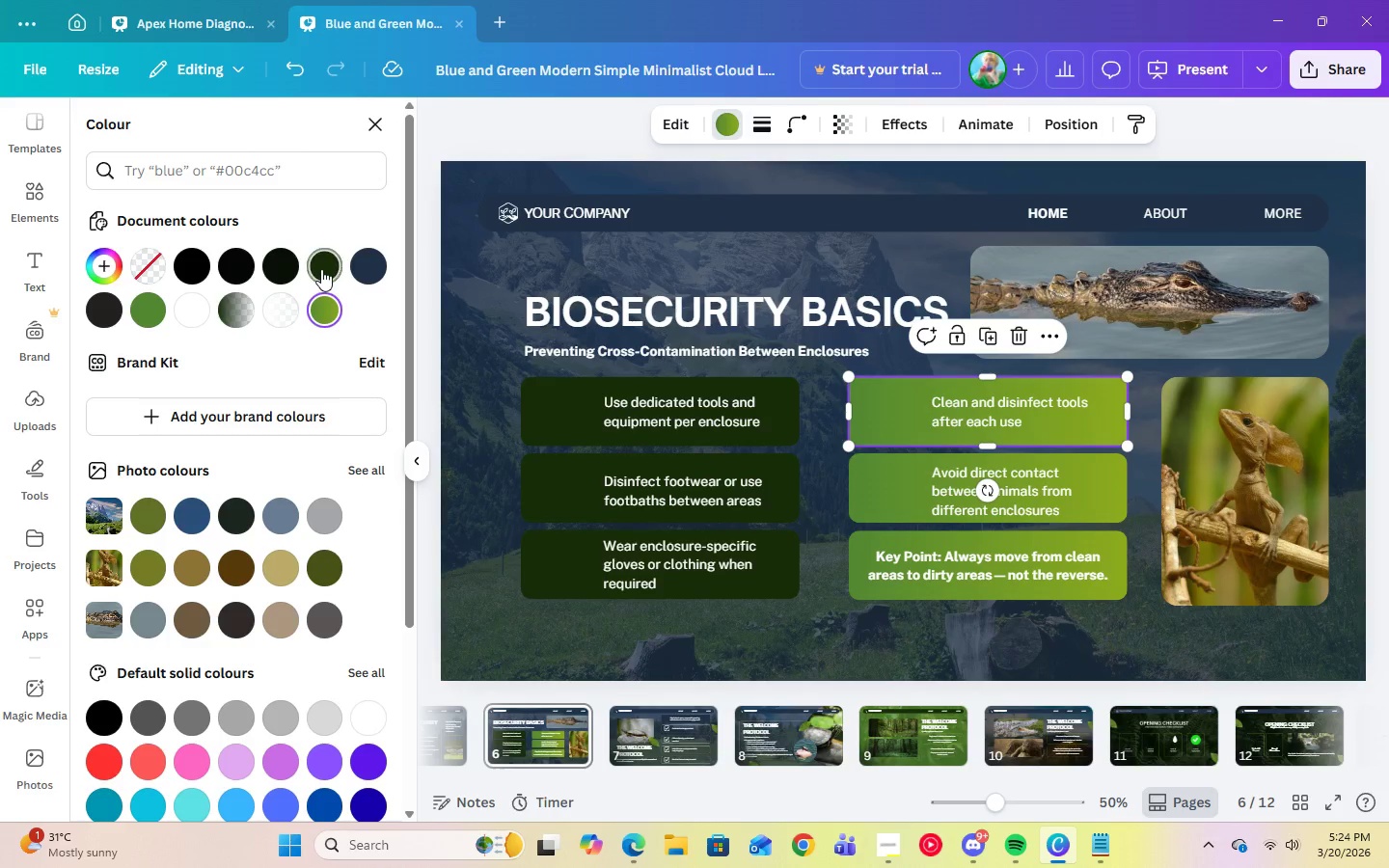 
left_click([321, 269])
 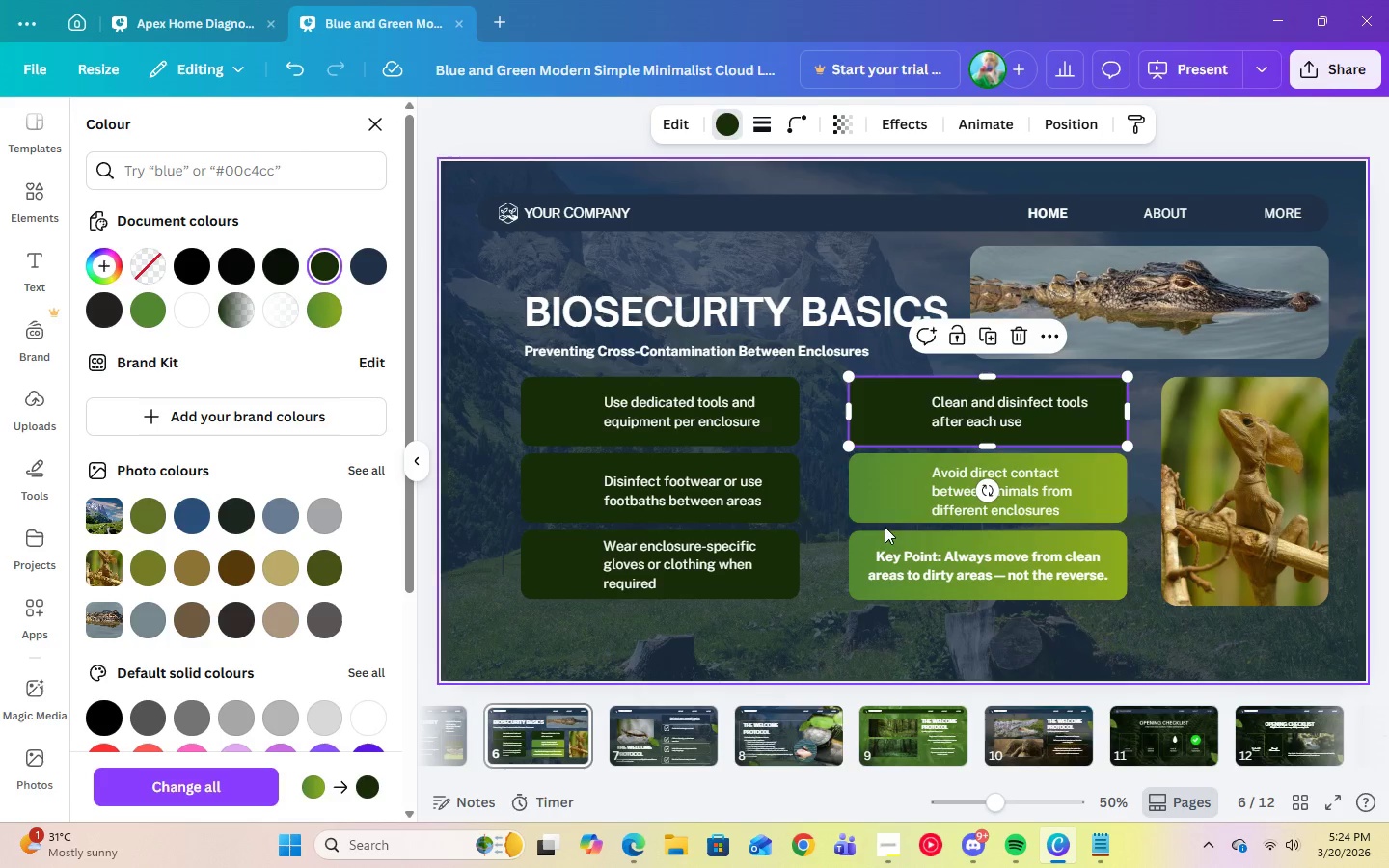 
left_click([875, 492])
 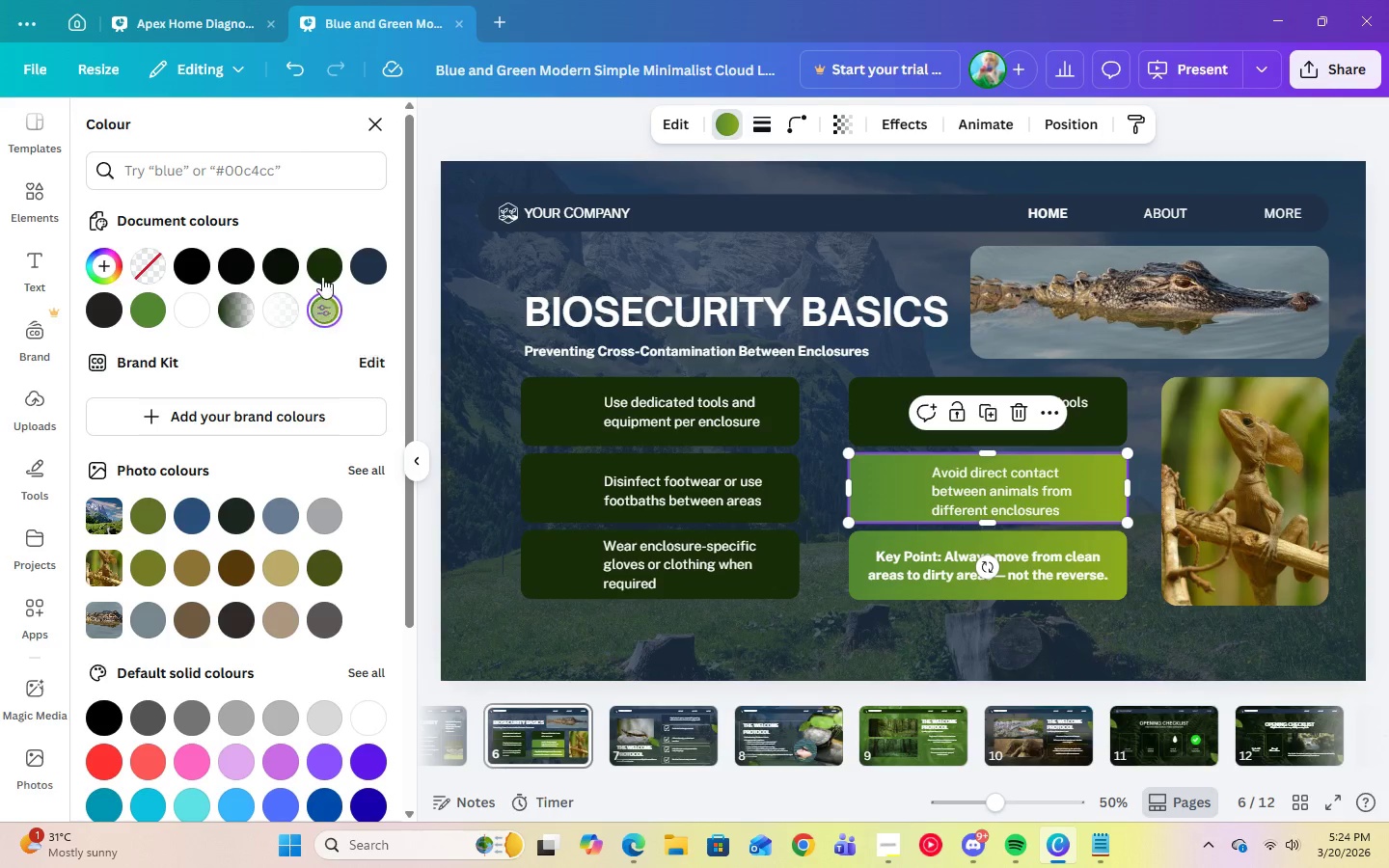 
left_click([322, 271])
 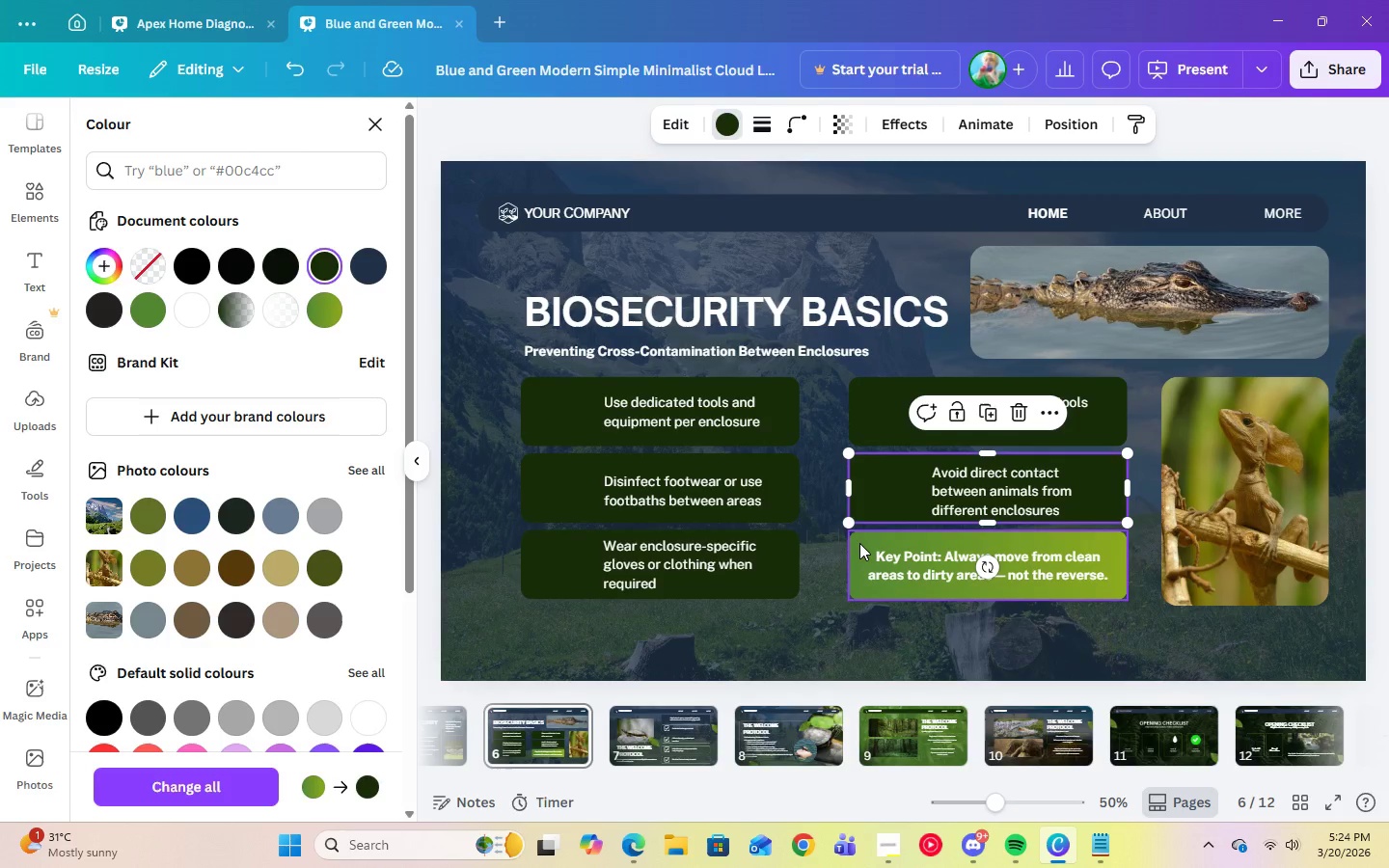 
left_click([858, 538])
 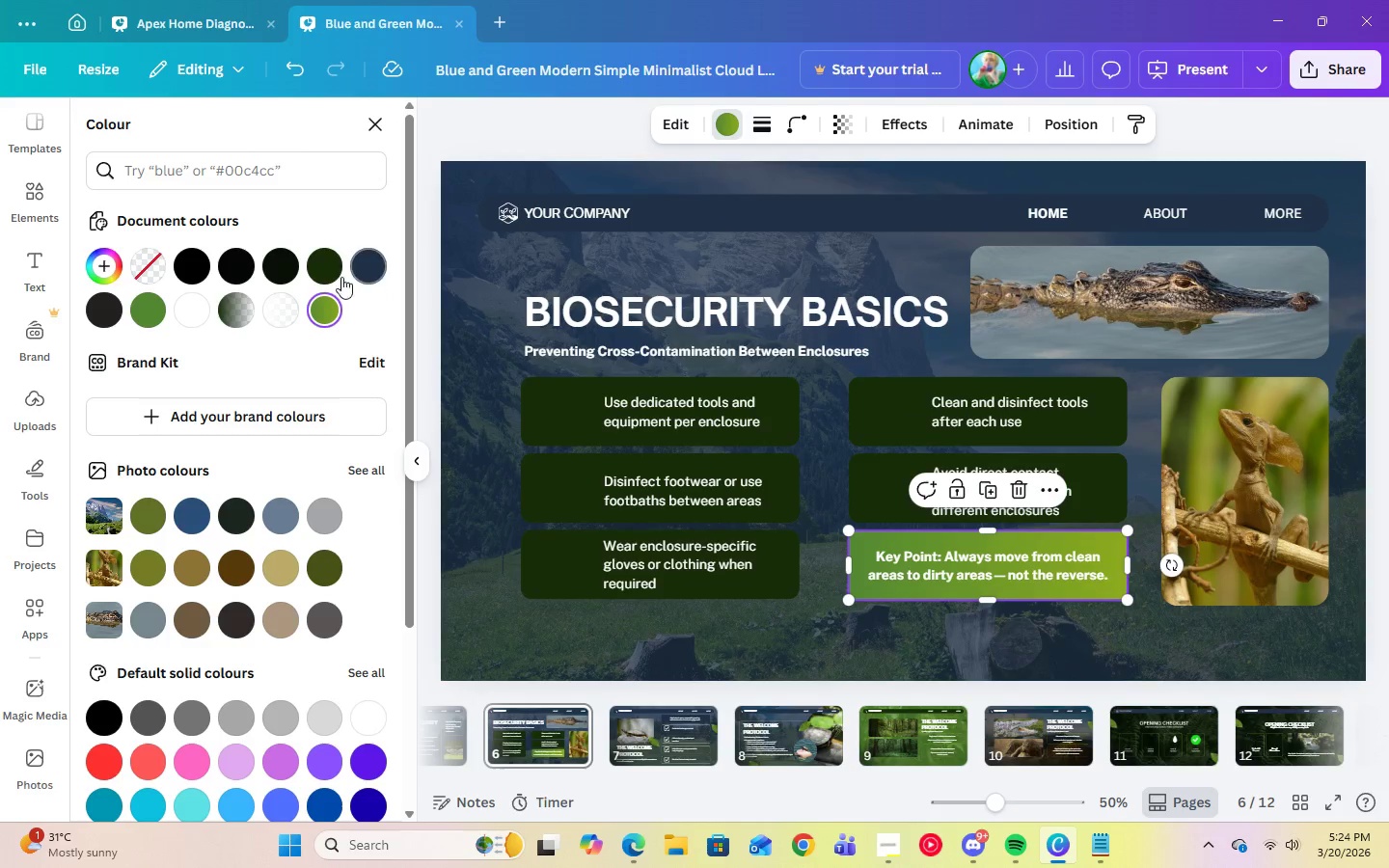 
left_click([334, 274])
 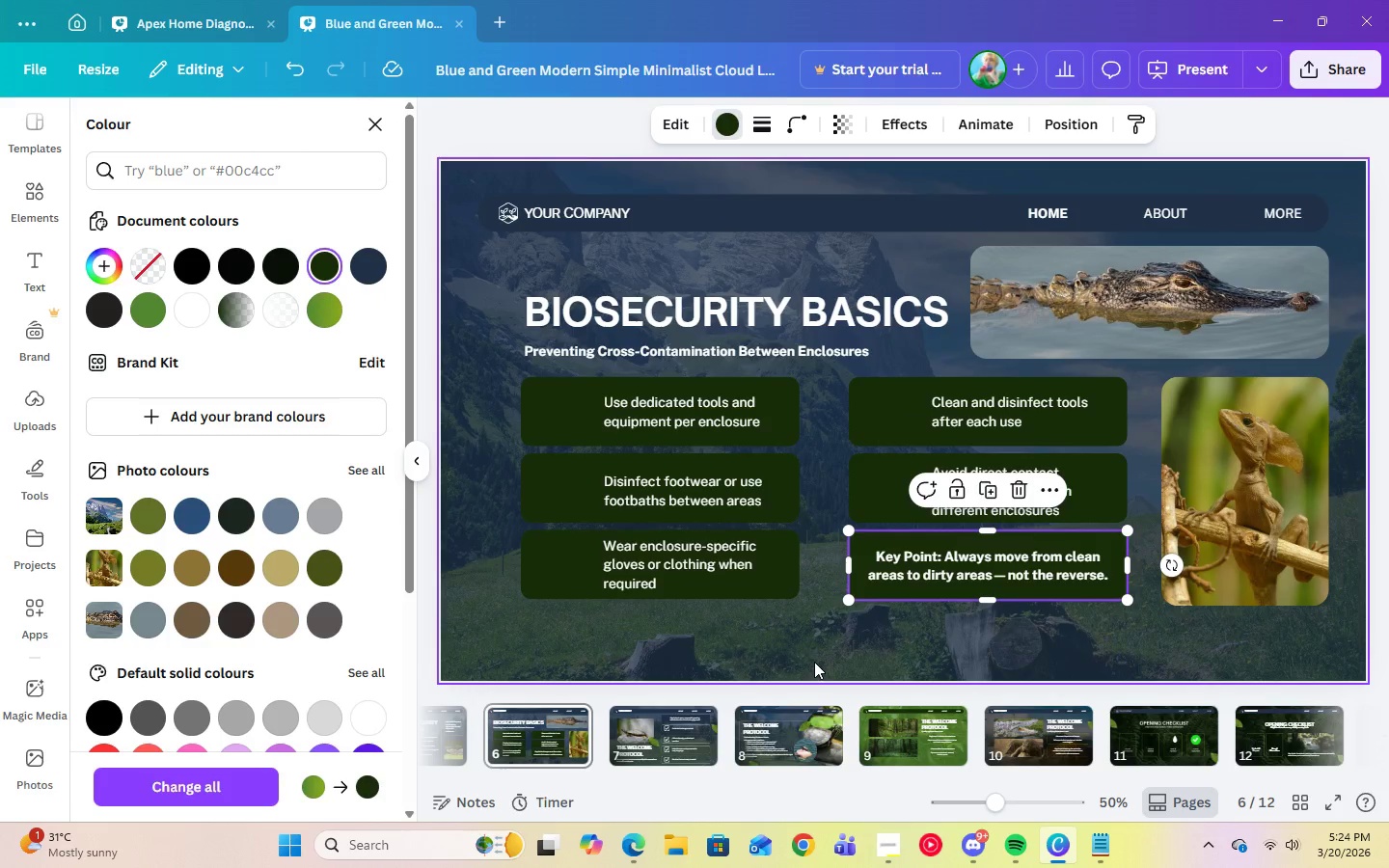 
left_click([814, 662])
 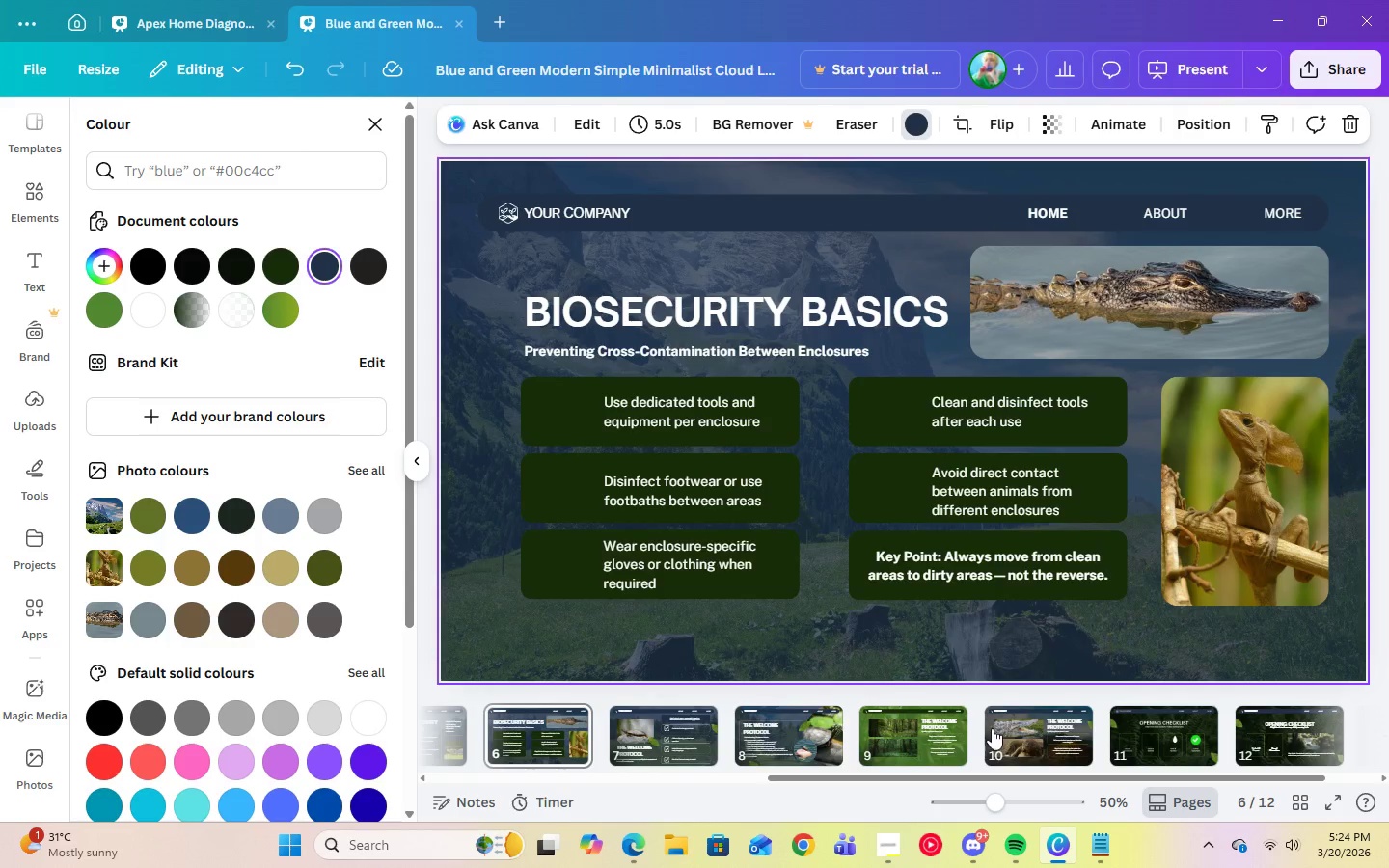 
wait(6.56)
 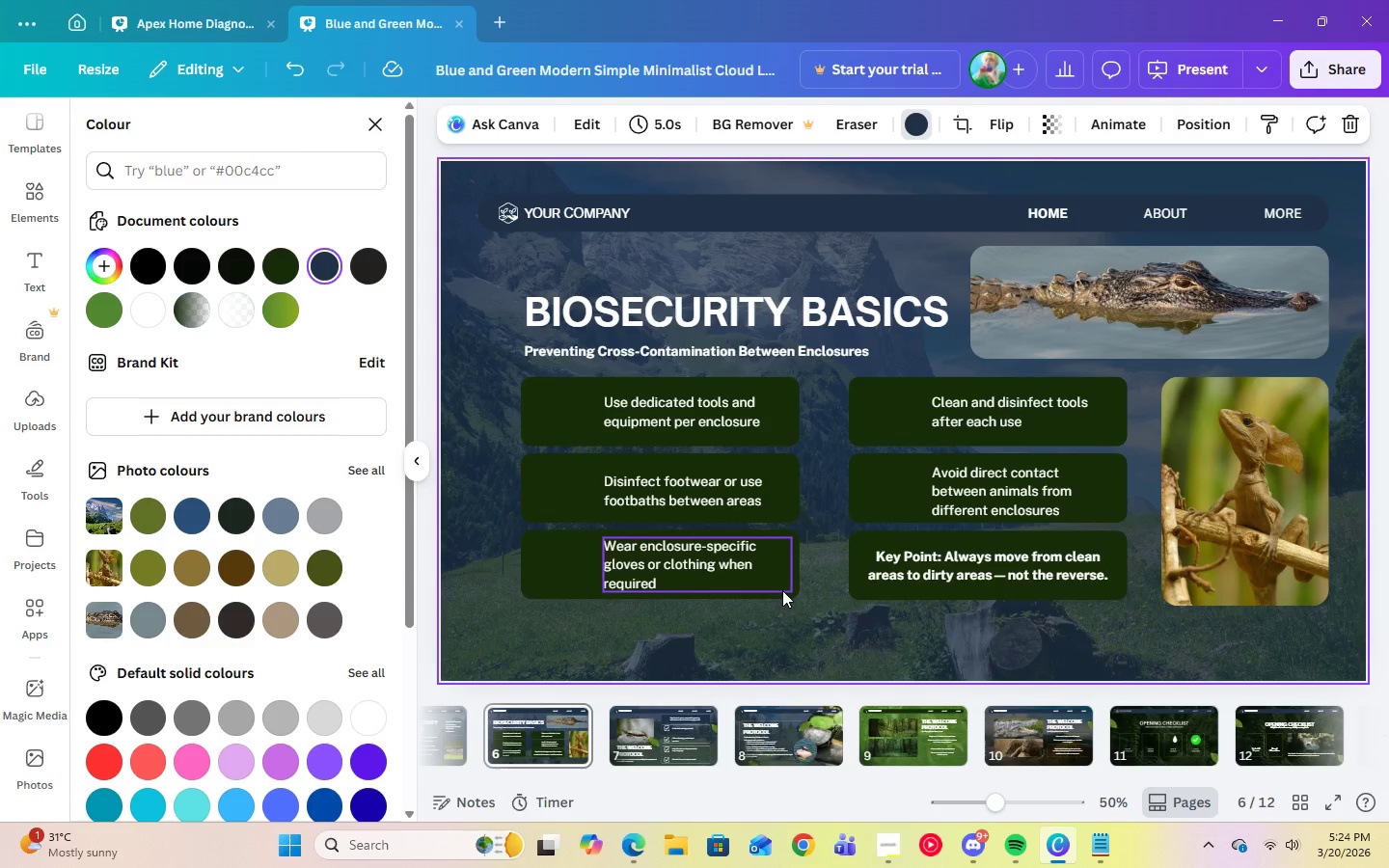 
left_click([1070, 732])
 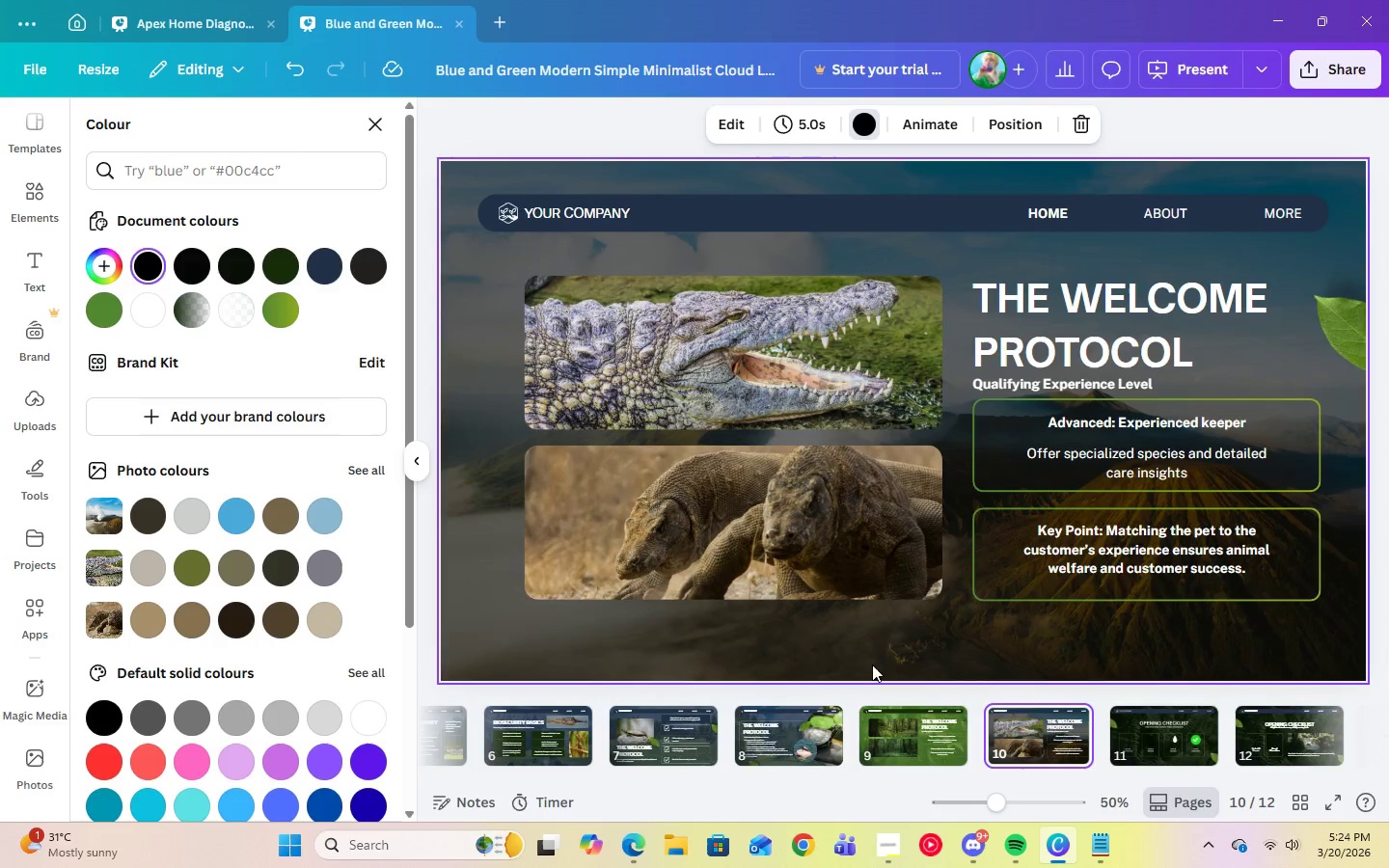 
left_click([933, 730])
 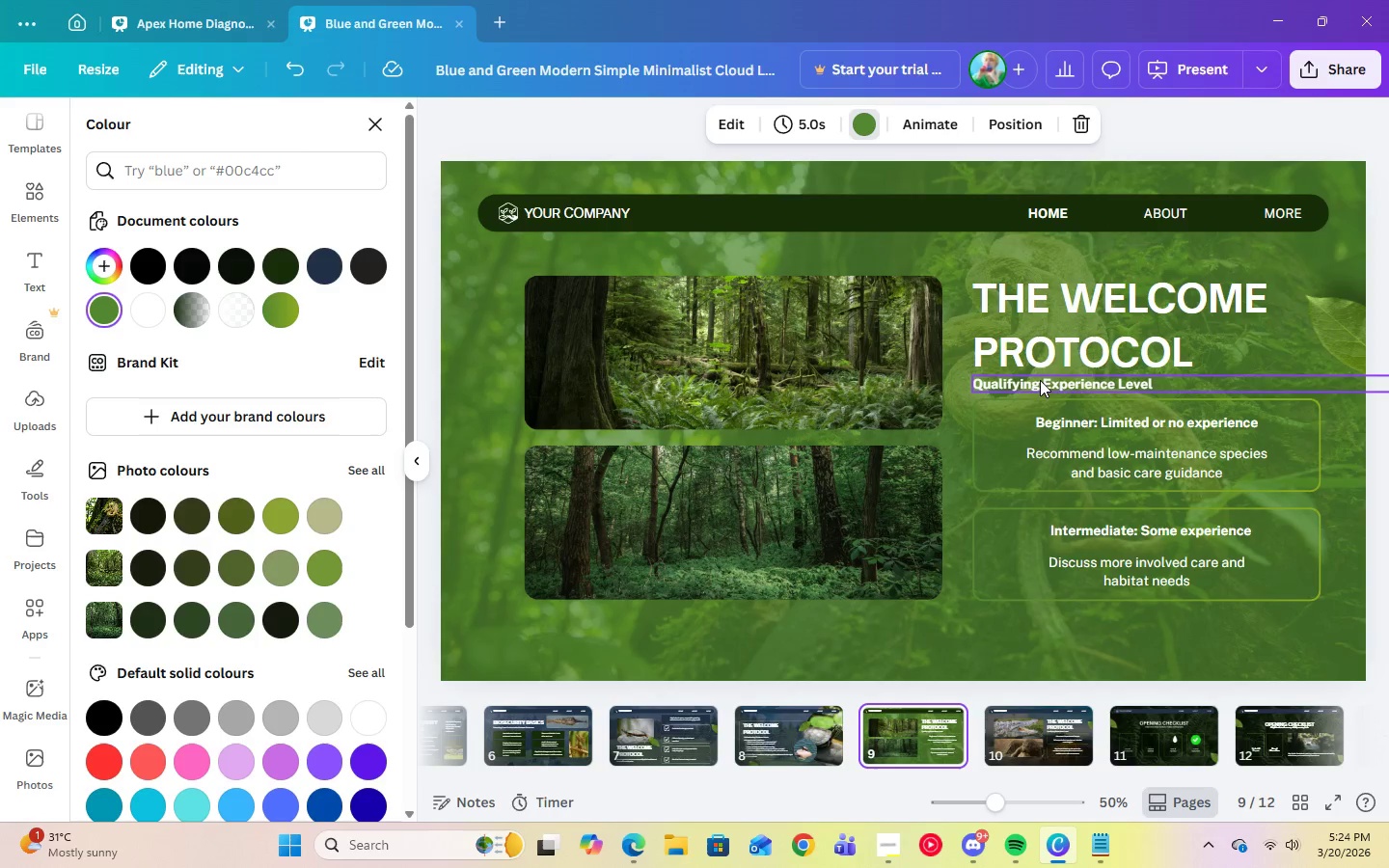 
left_click([1046, 338])
 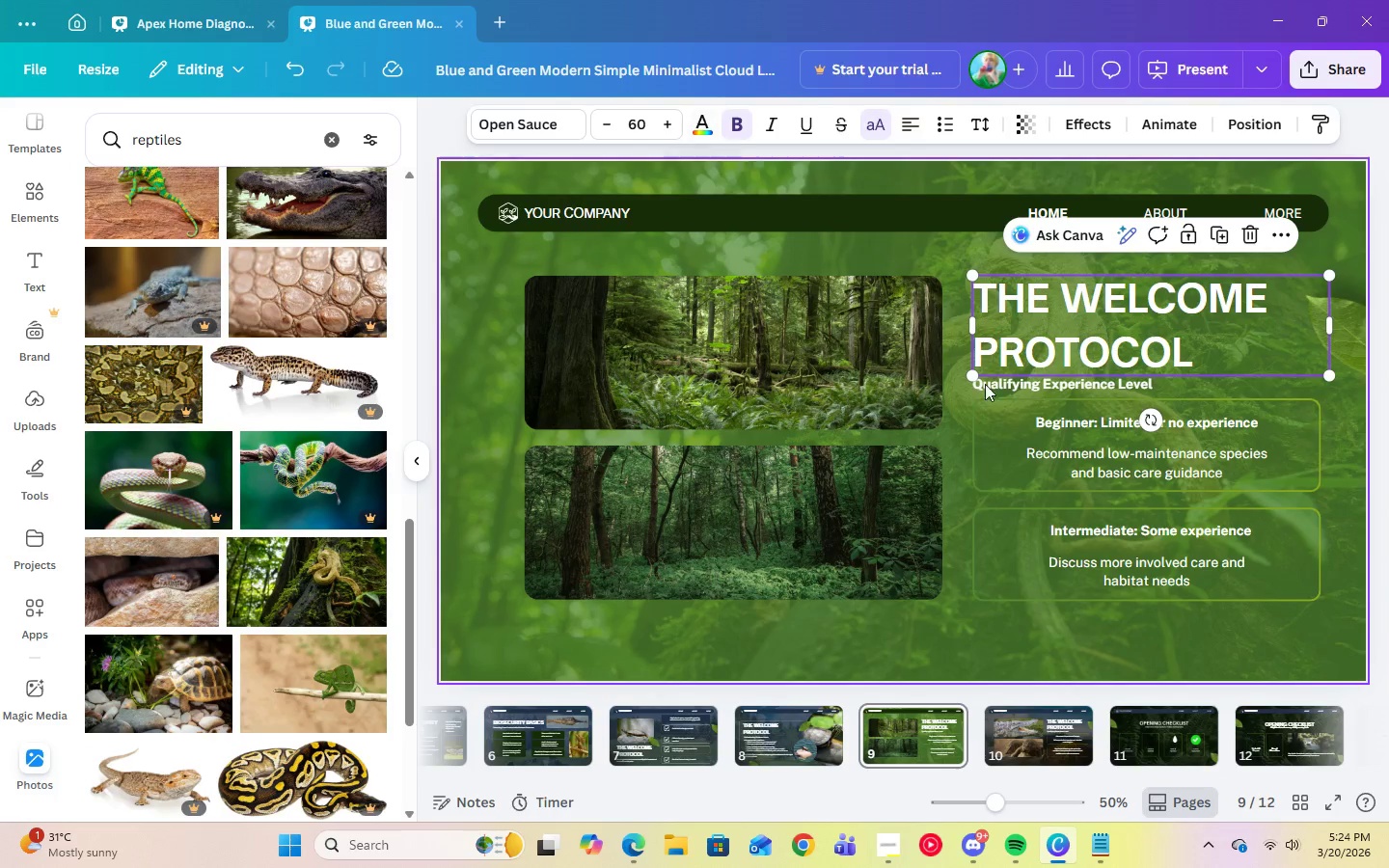 
left_click([998, 412])
 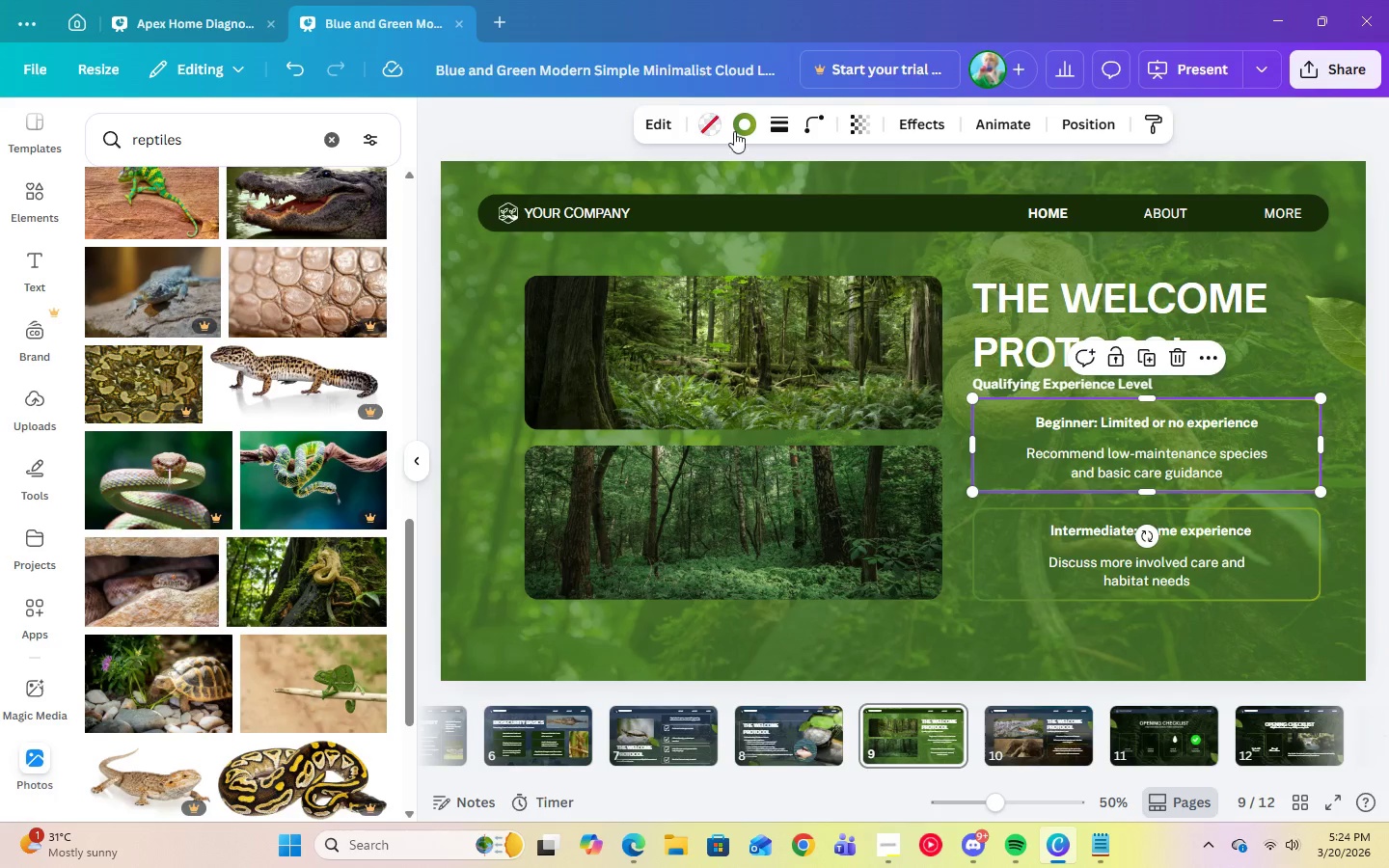 
left_click([740, 137])
 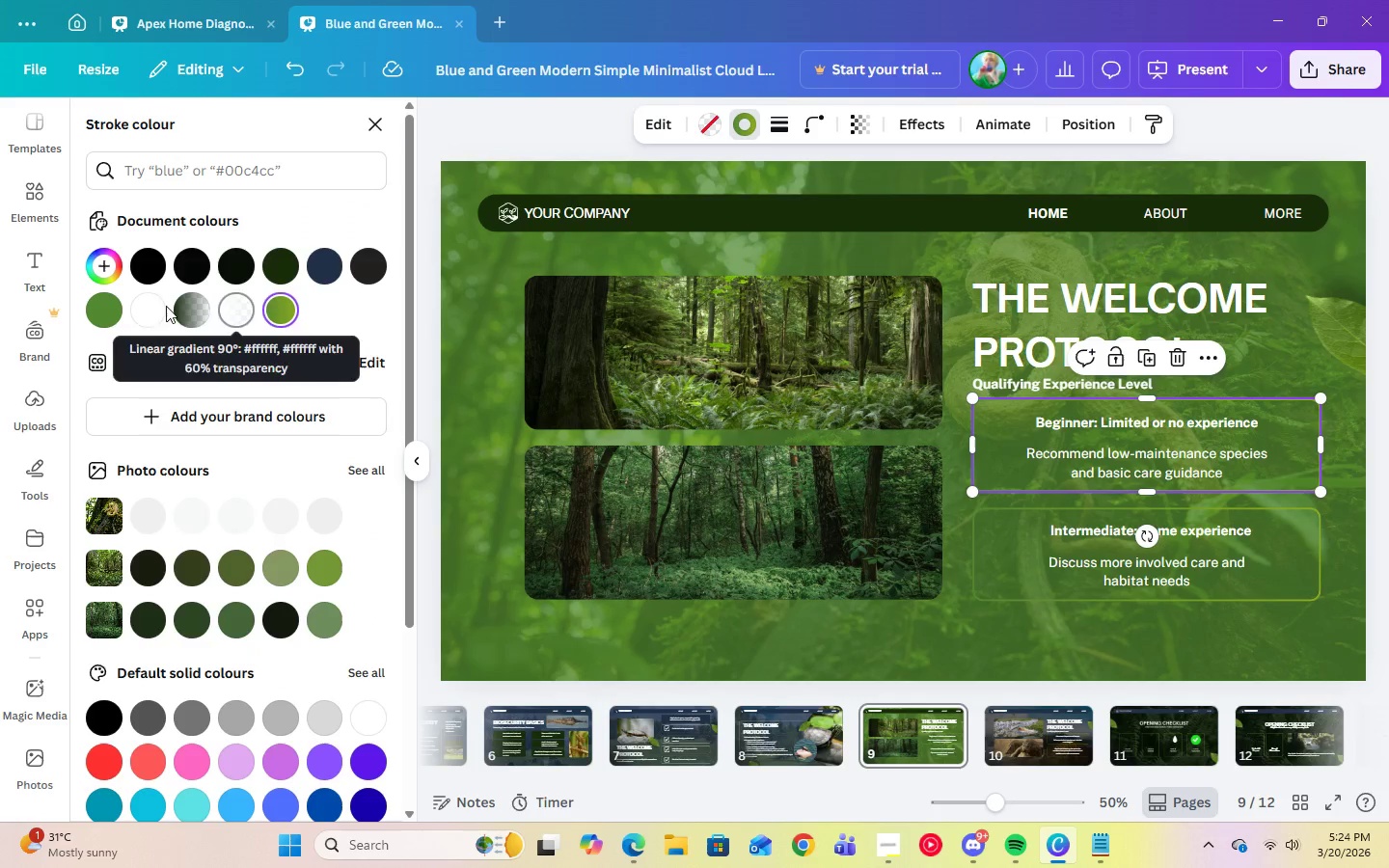 
left_click([140, 308])
 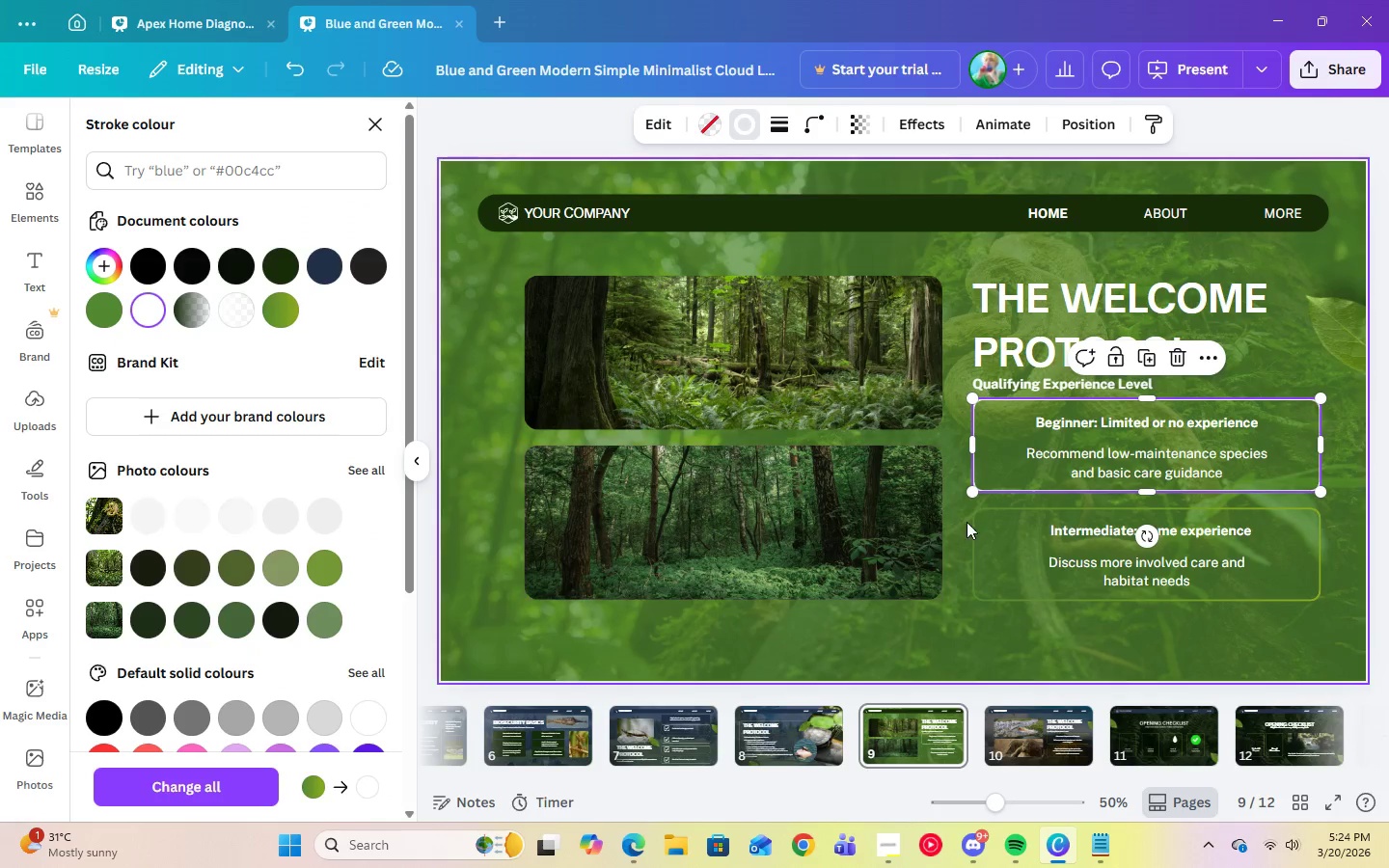 
left_click([995, 527])
 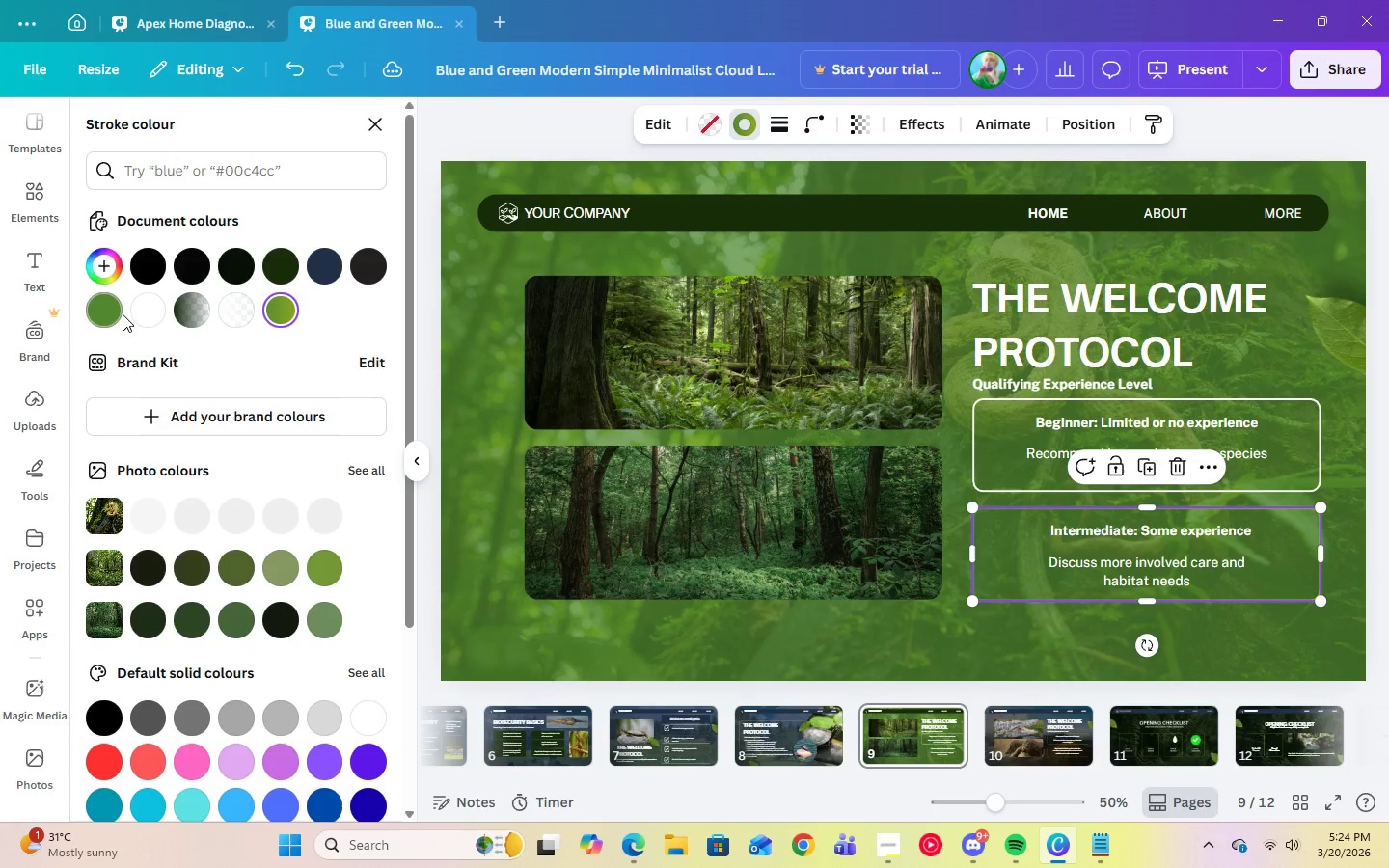 
left_click([141, 314])
 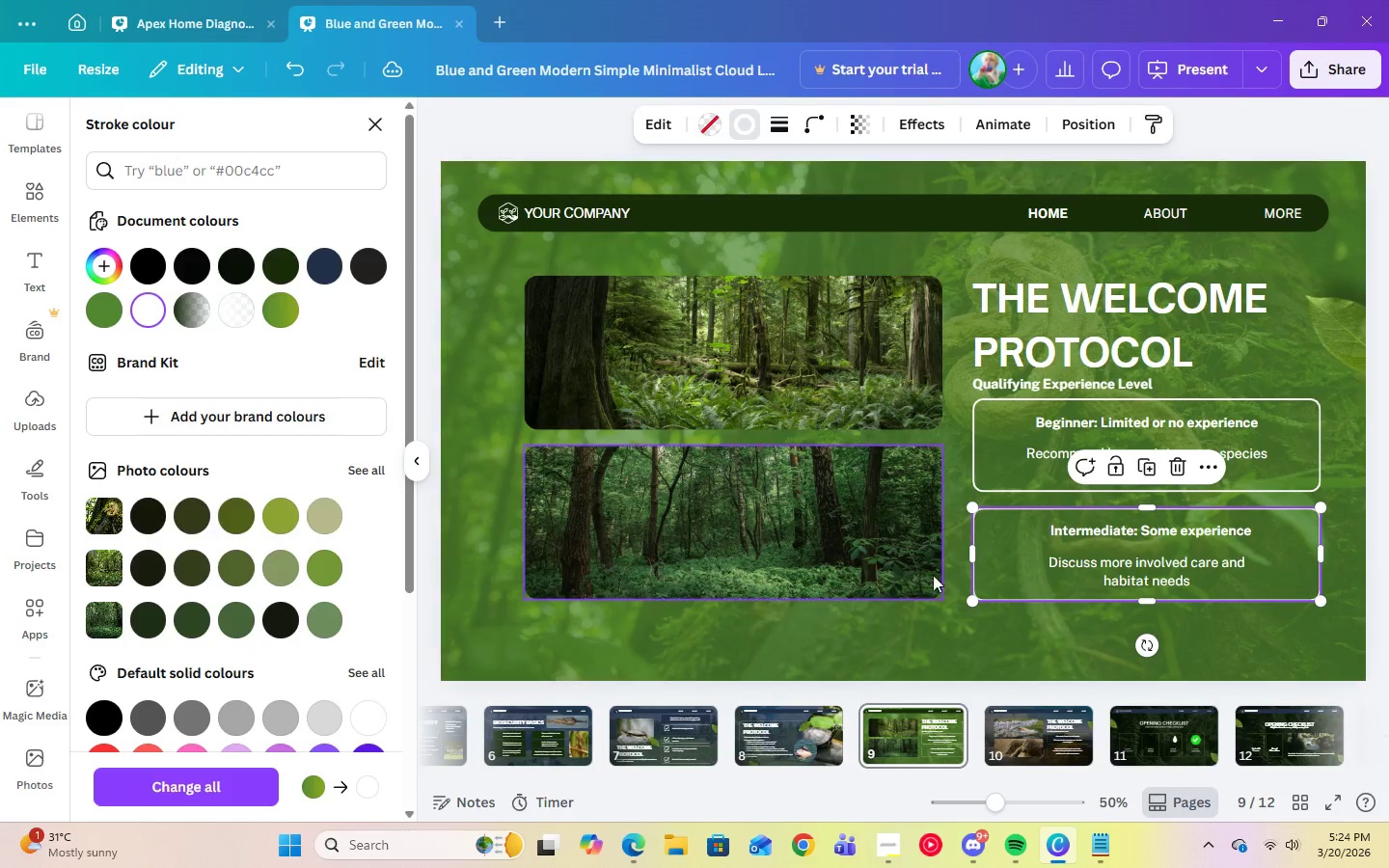 
left_click([933, 580])
 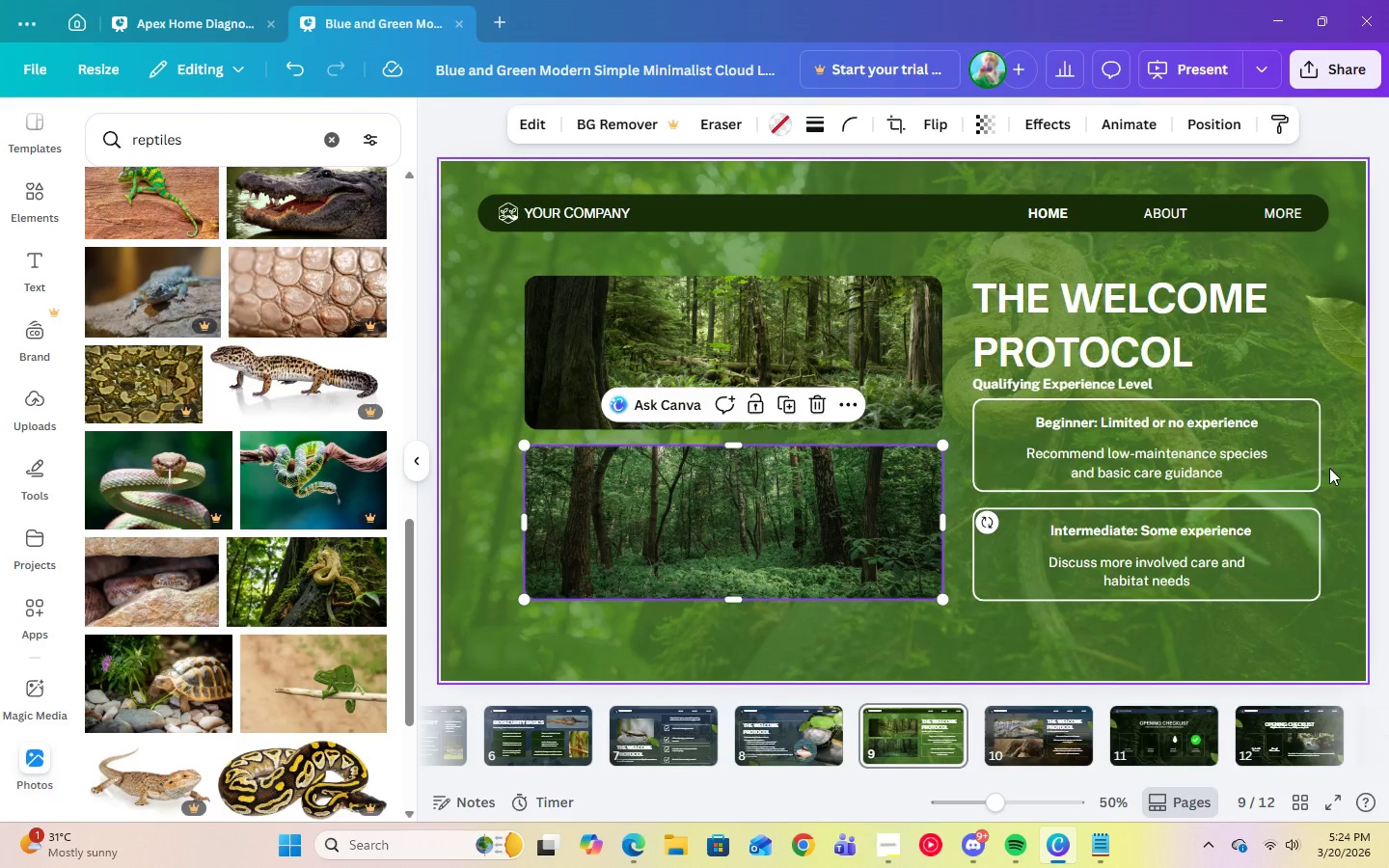 
left_click([1176, 333])
 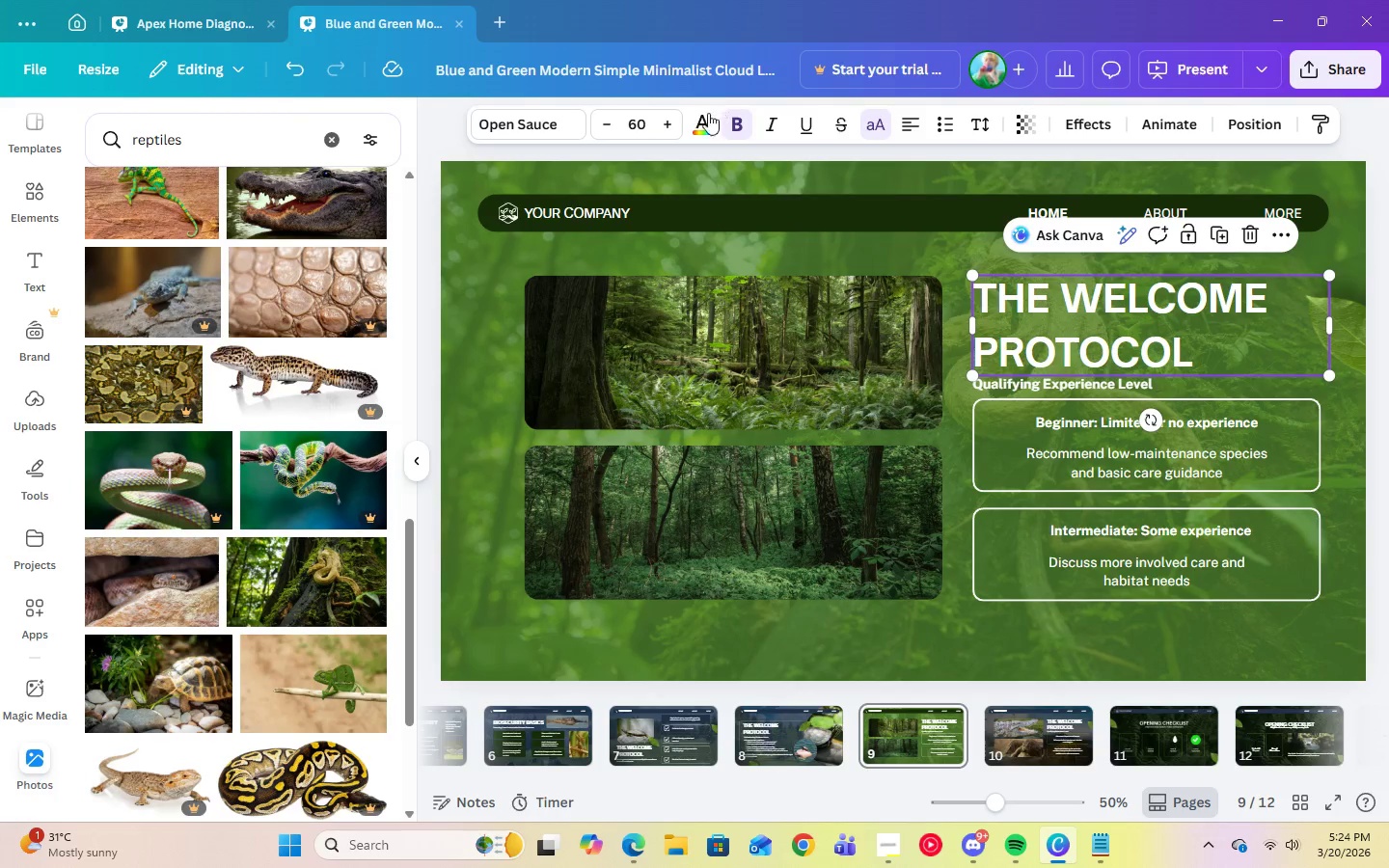 
left_click([706, 118])
 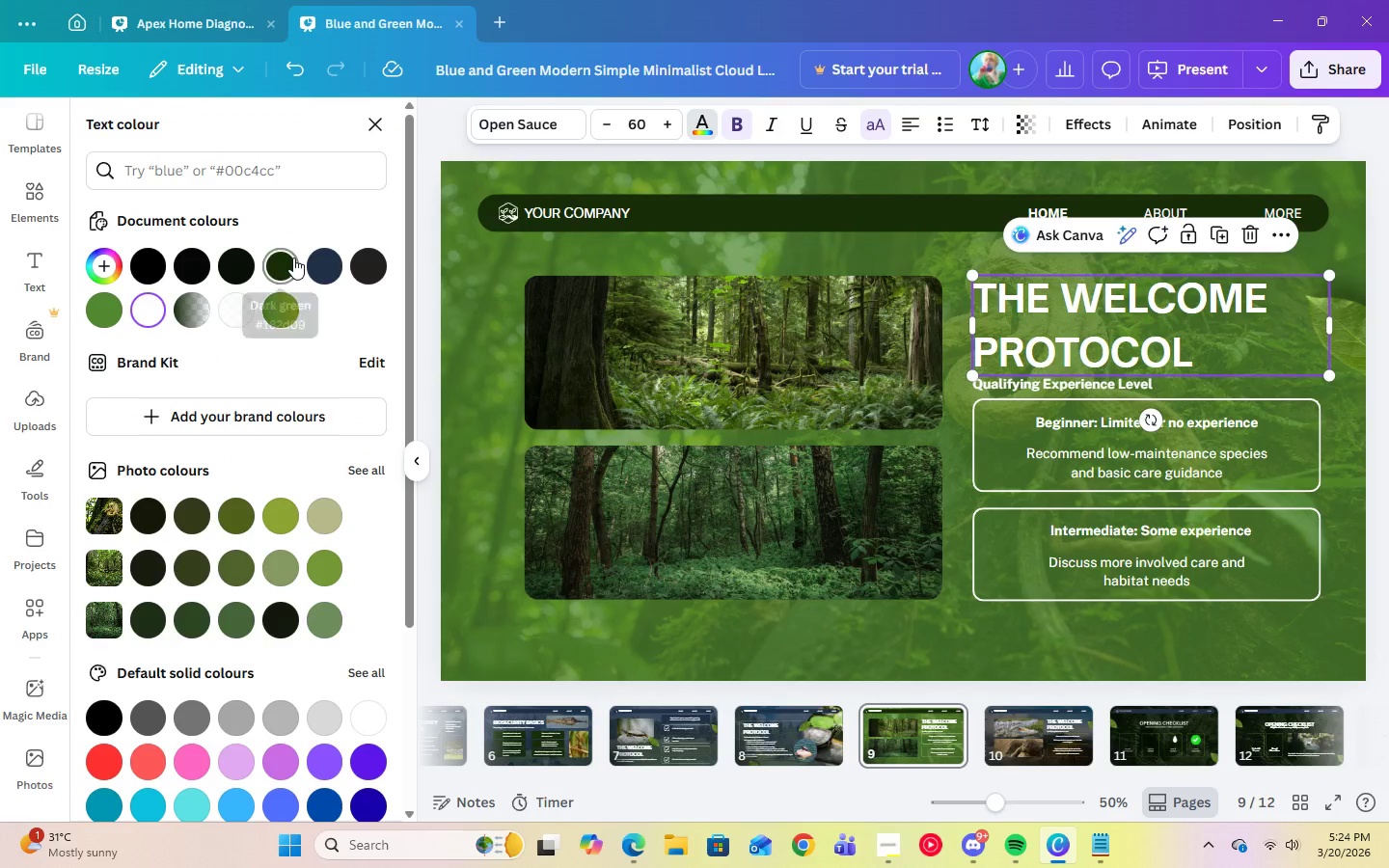 
left_click([293, 258])
 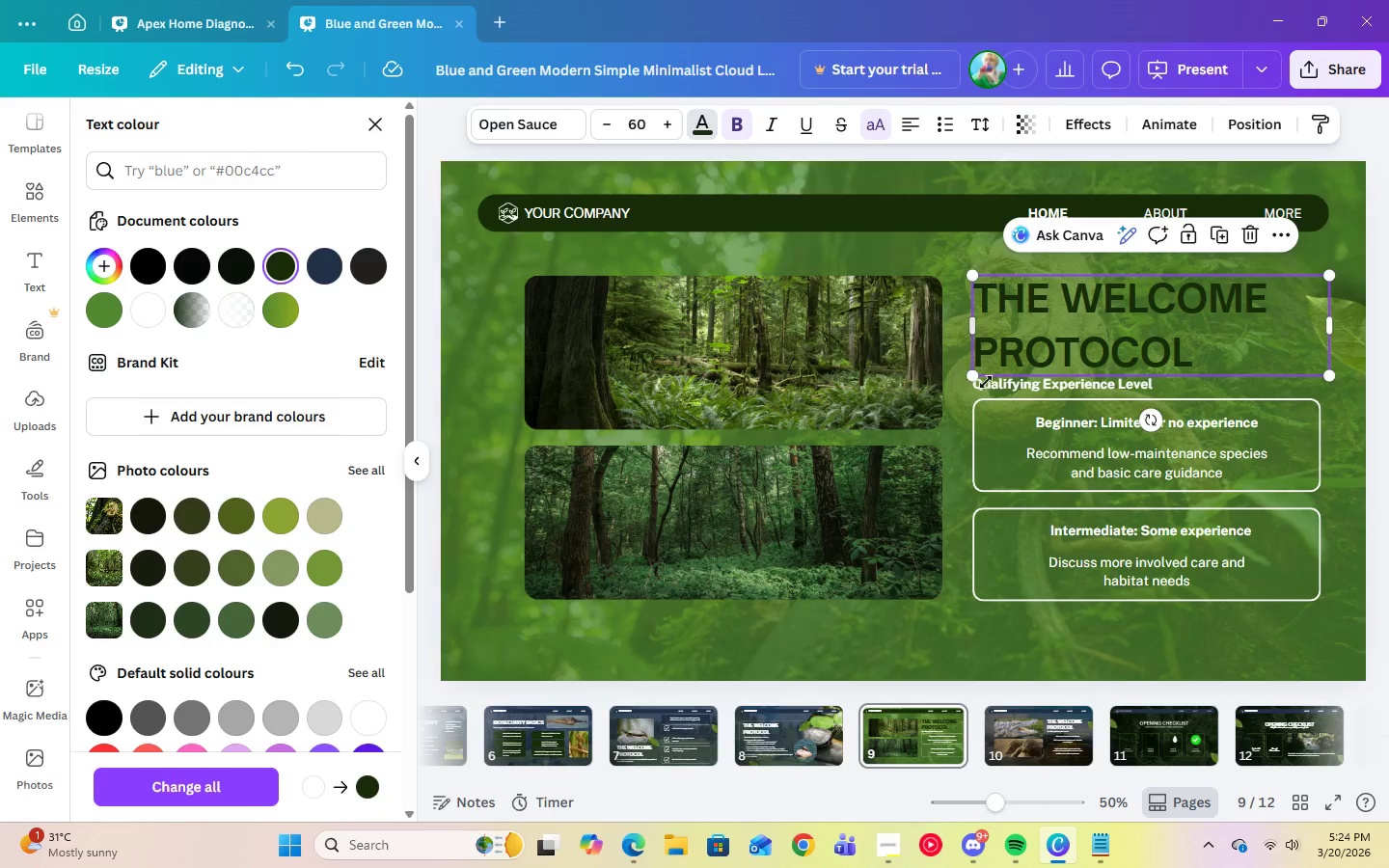 
left_click([994, 386])
 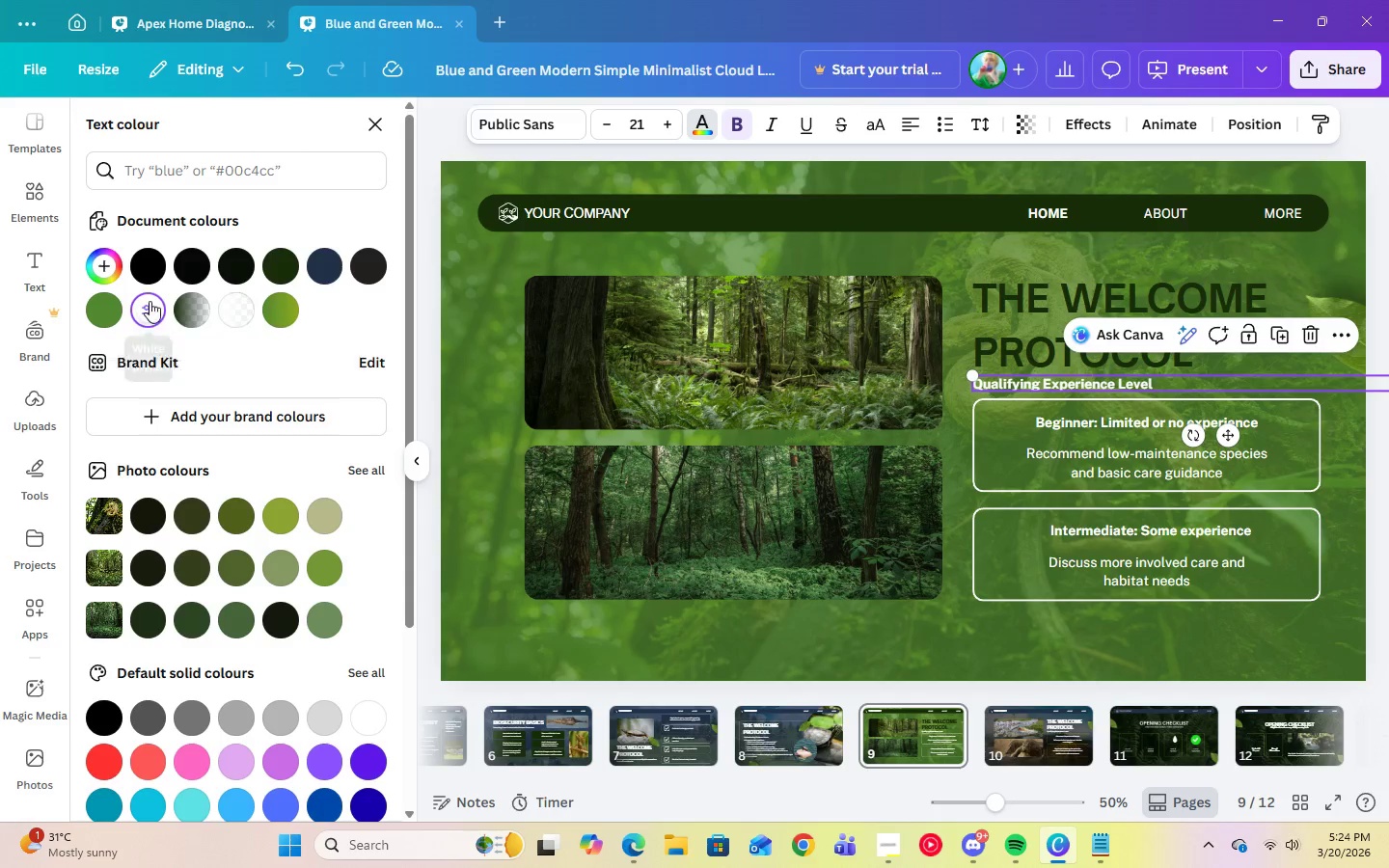 
left_click([294, 257])
 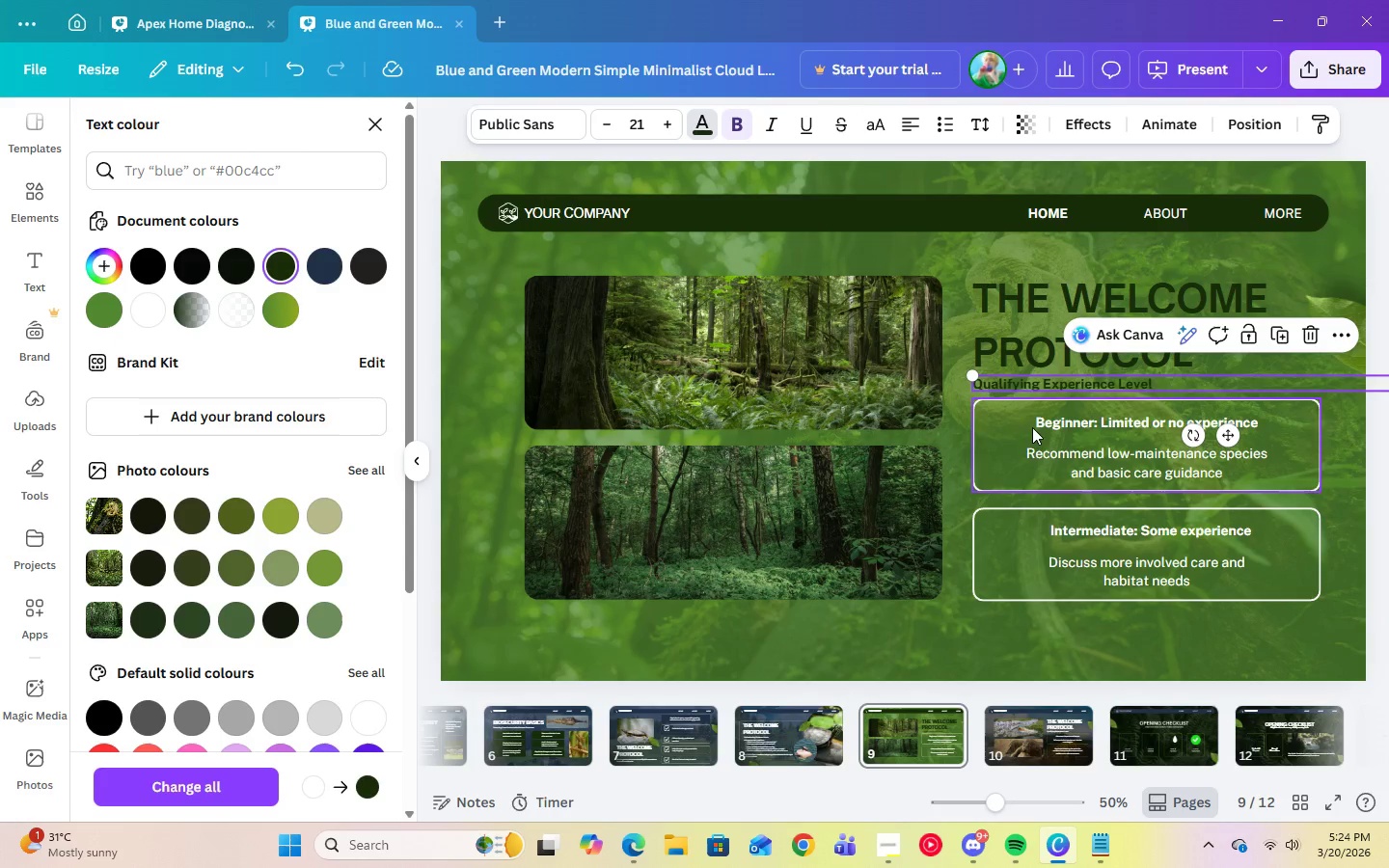 
left_click([1088, 433])
 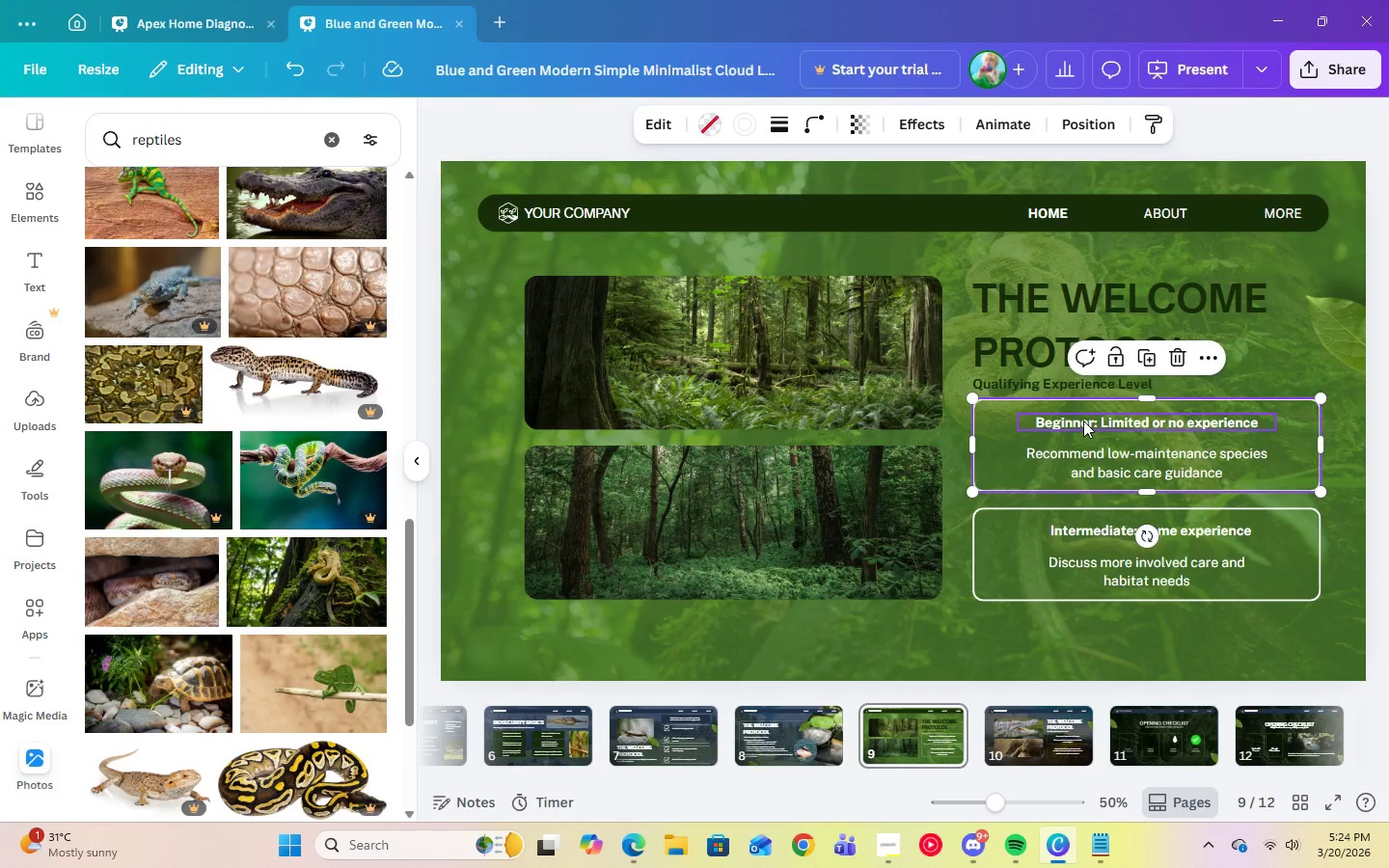 
left_click([1083, 420])
 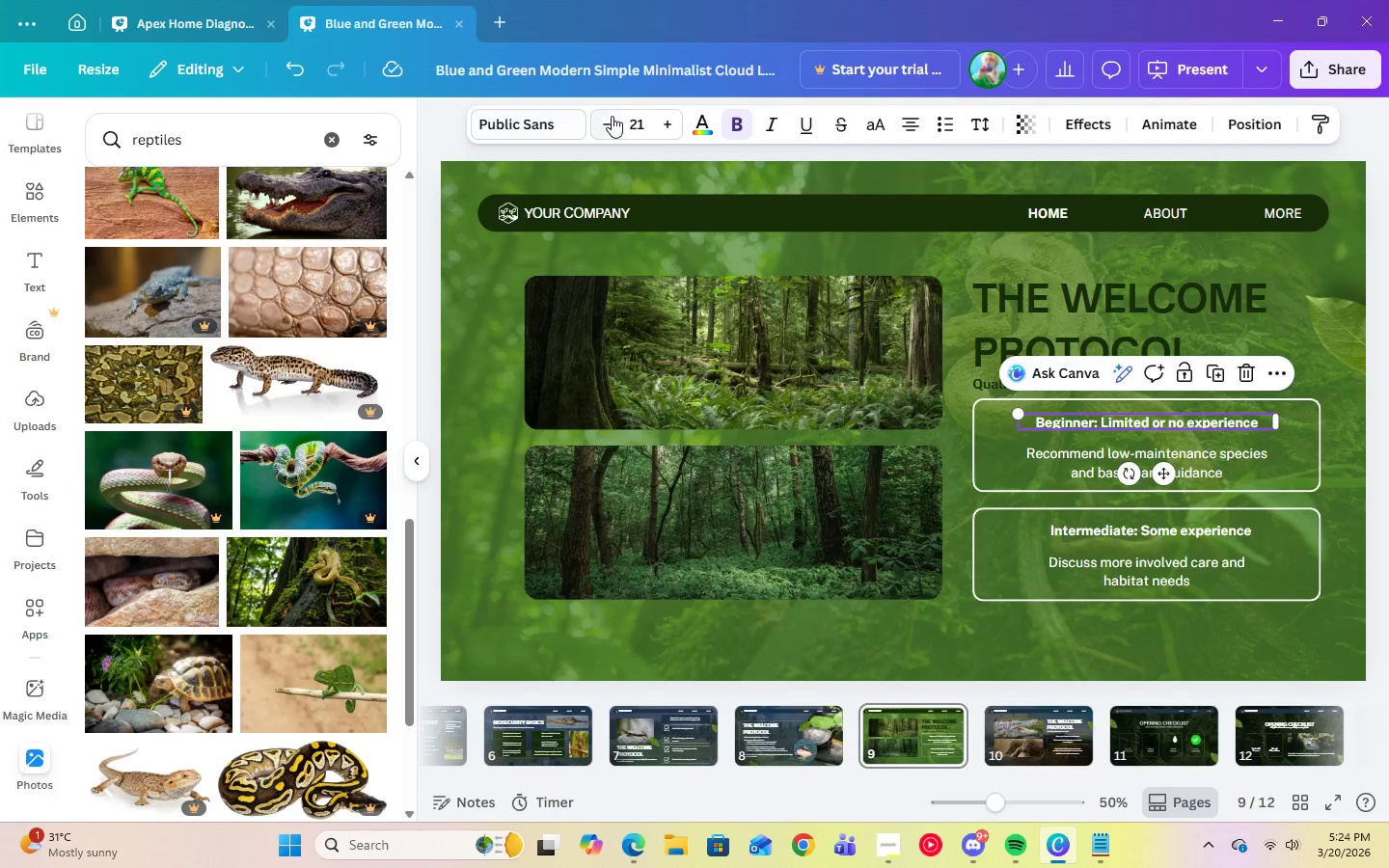 
left_click([706, 133])
 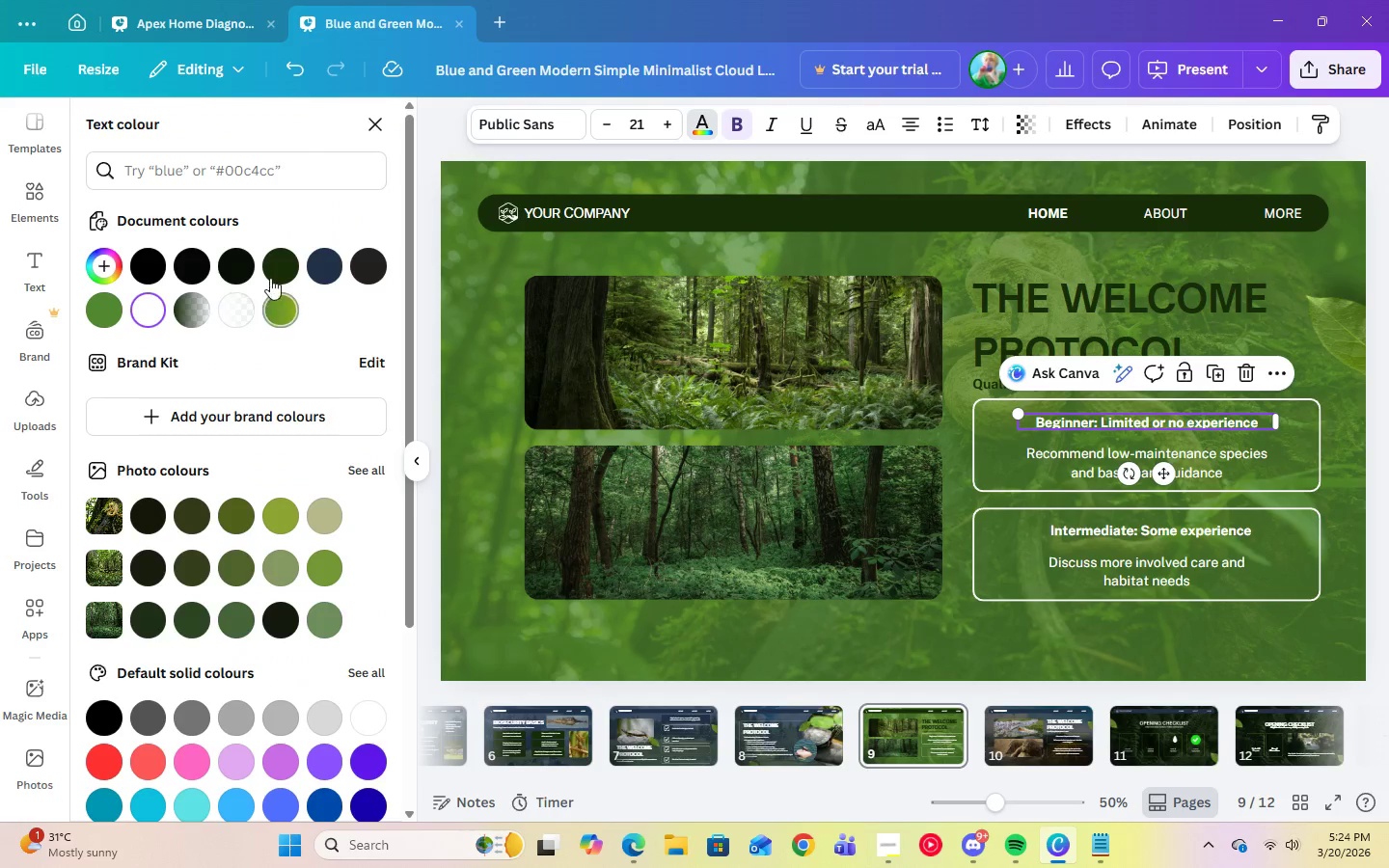 
left_click([271, 275])
 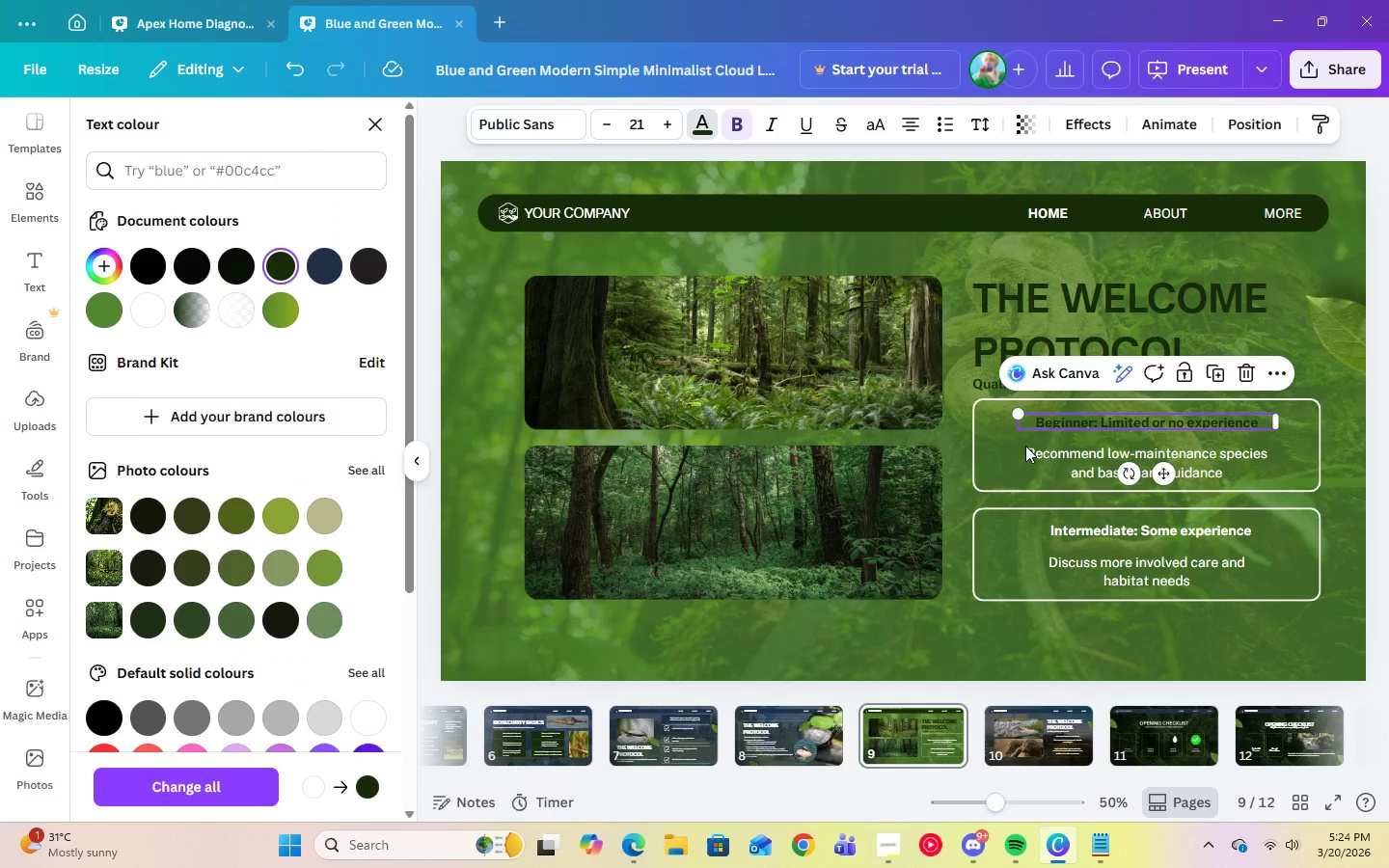 
left_click([1030, 449])
 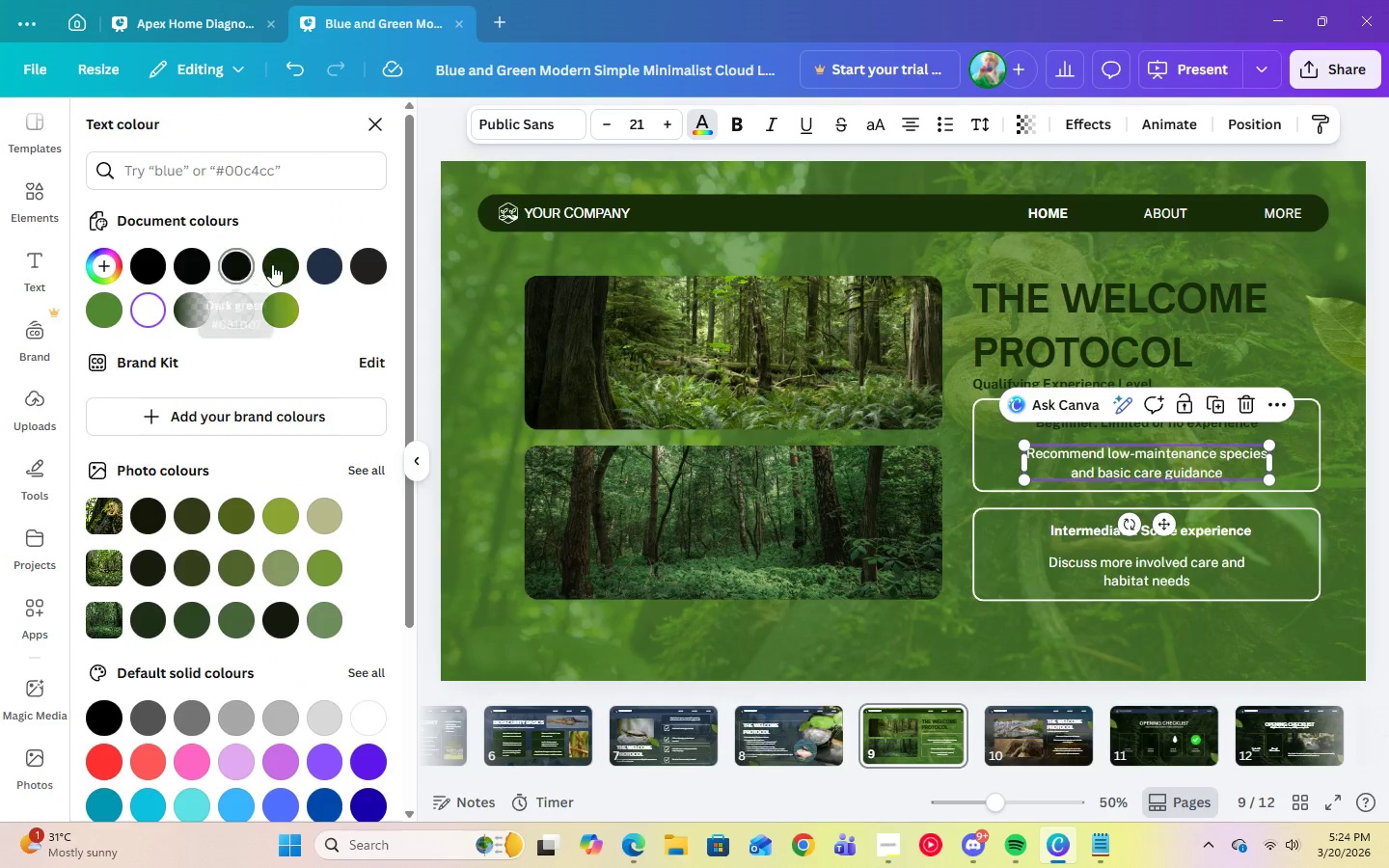 
left_click([273, 264])
 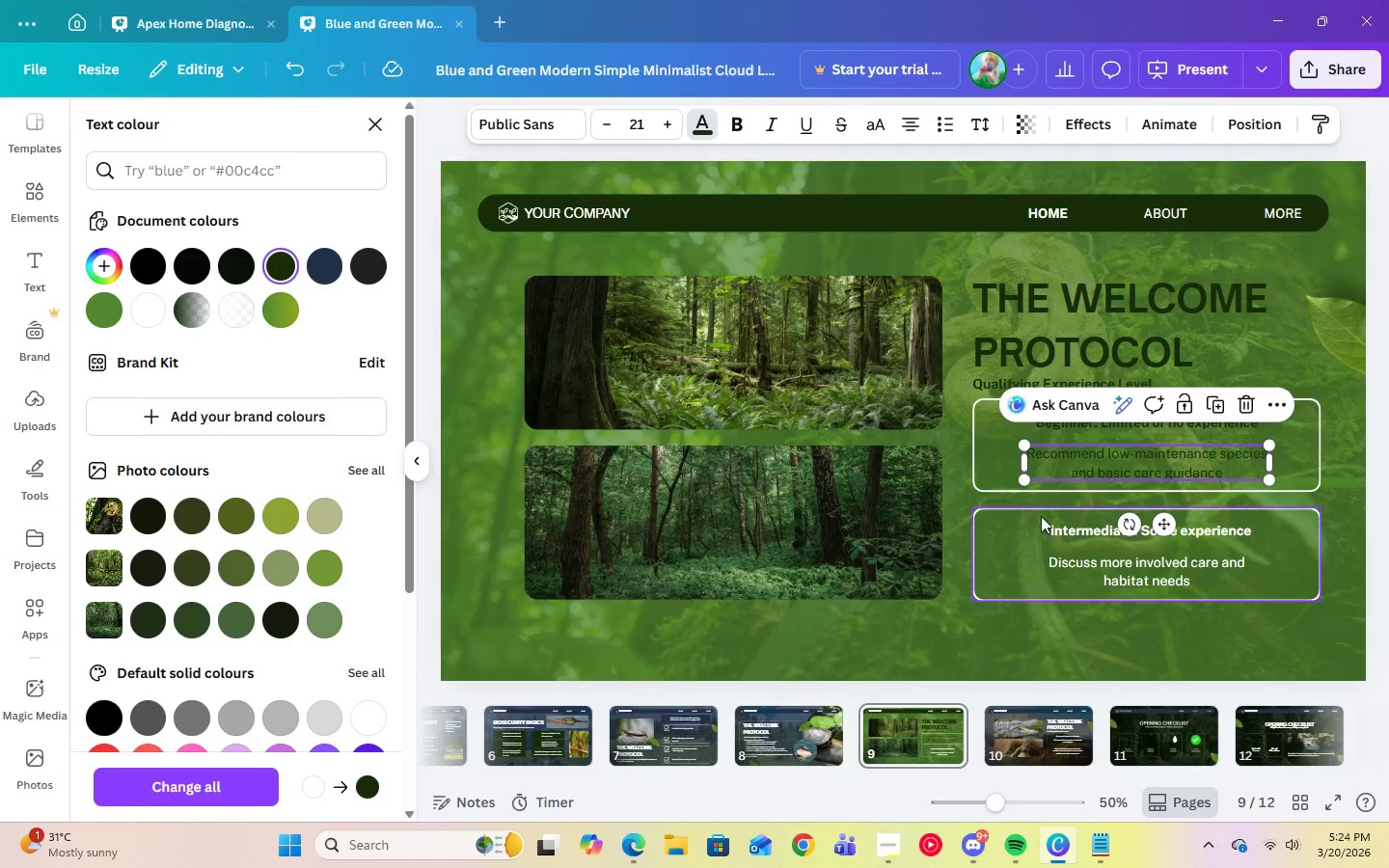 
left_click([1067, 527])
 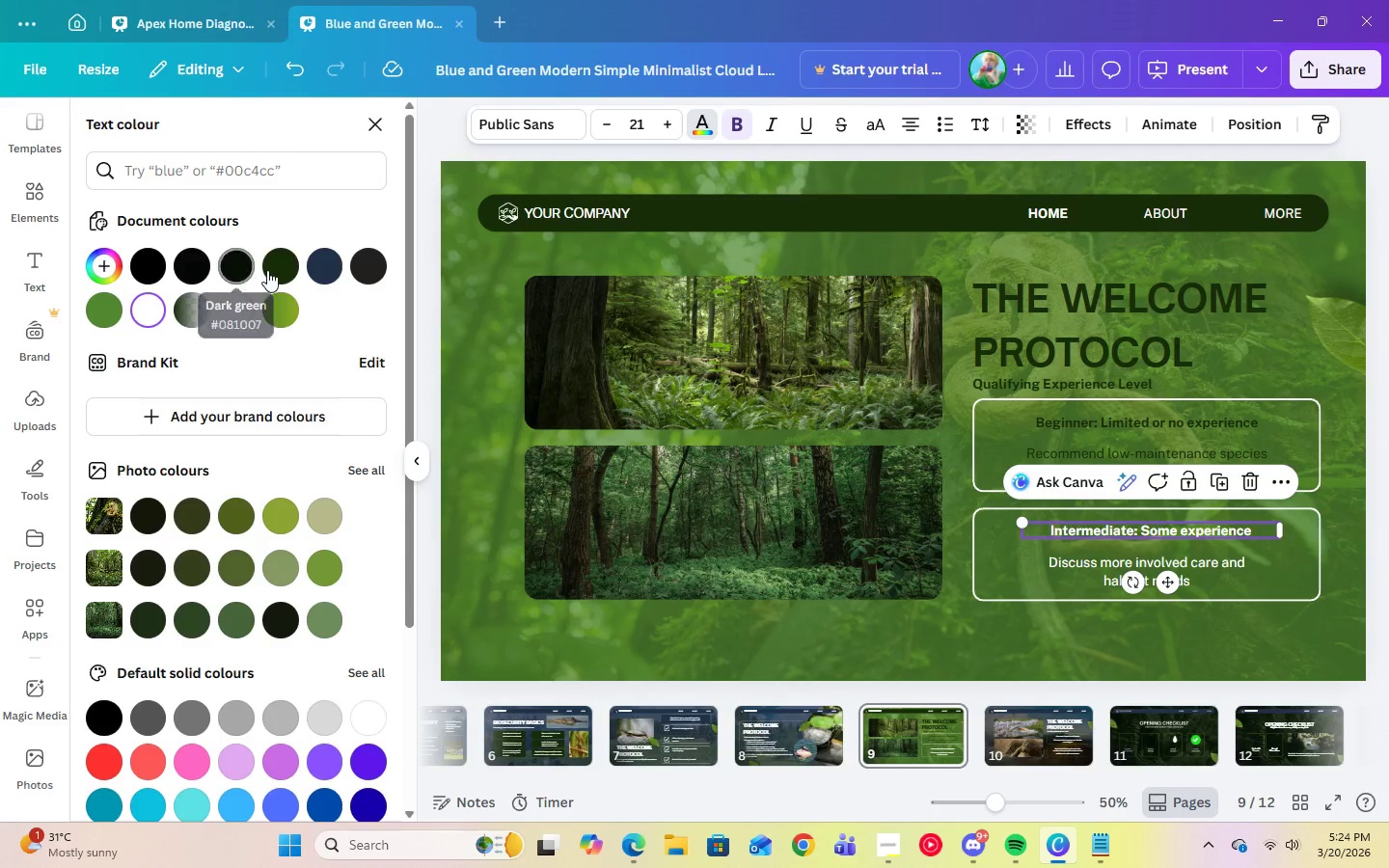 
left_click([269, 270])
 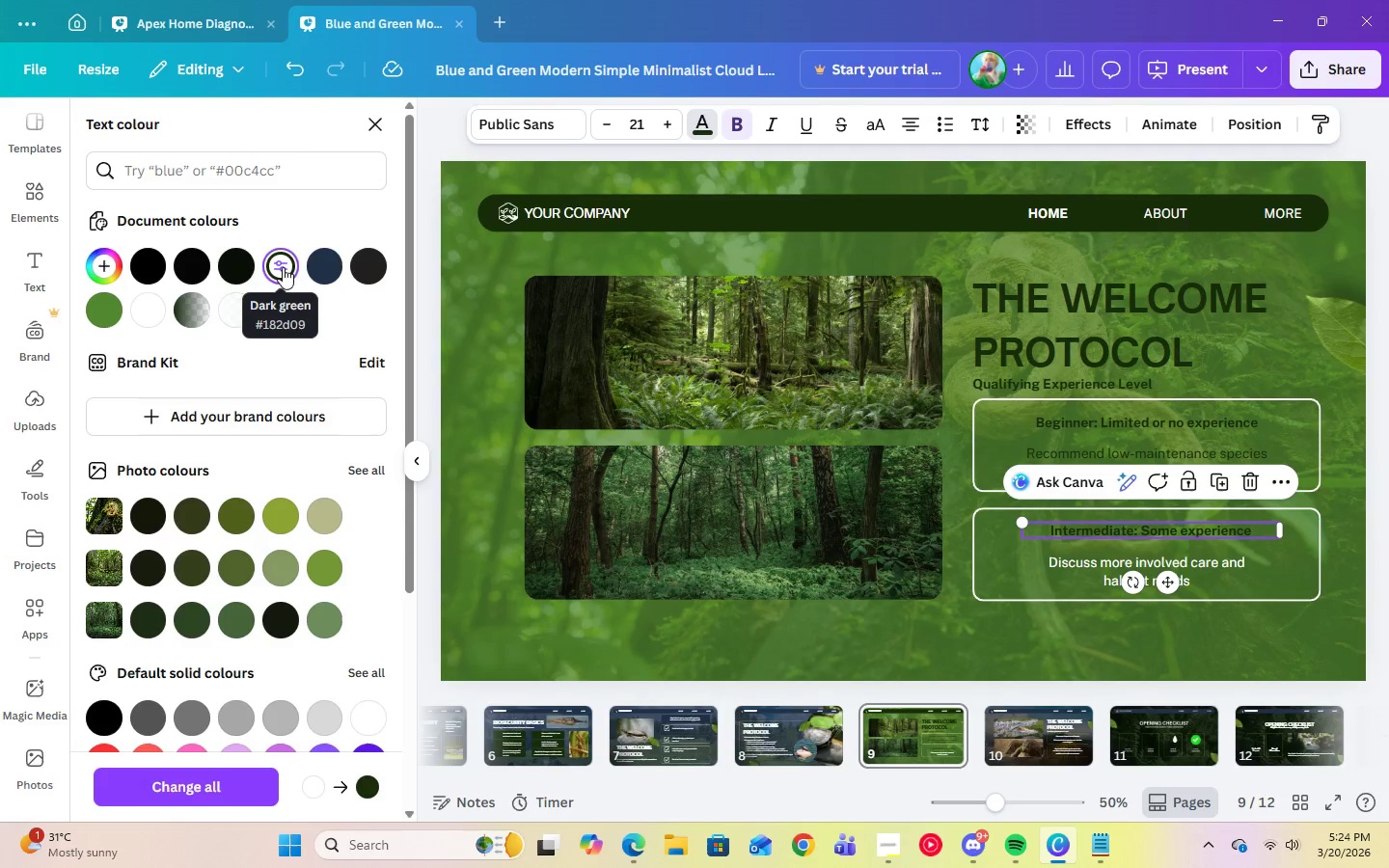 
left_click([1068, 567])
 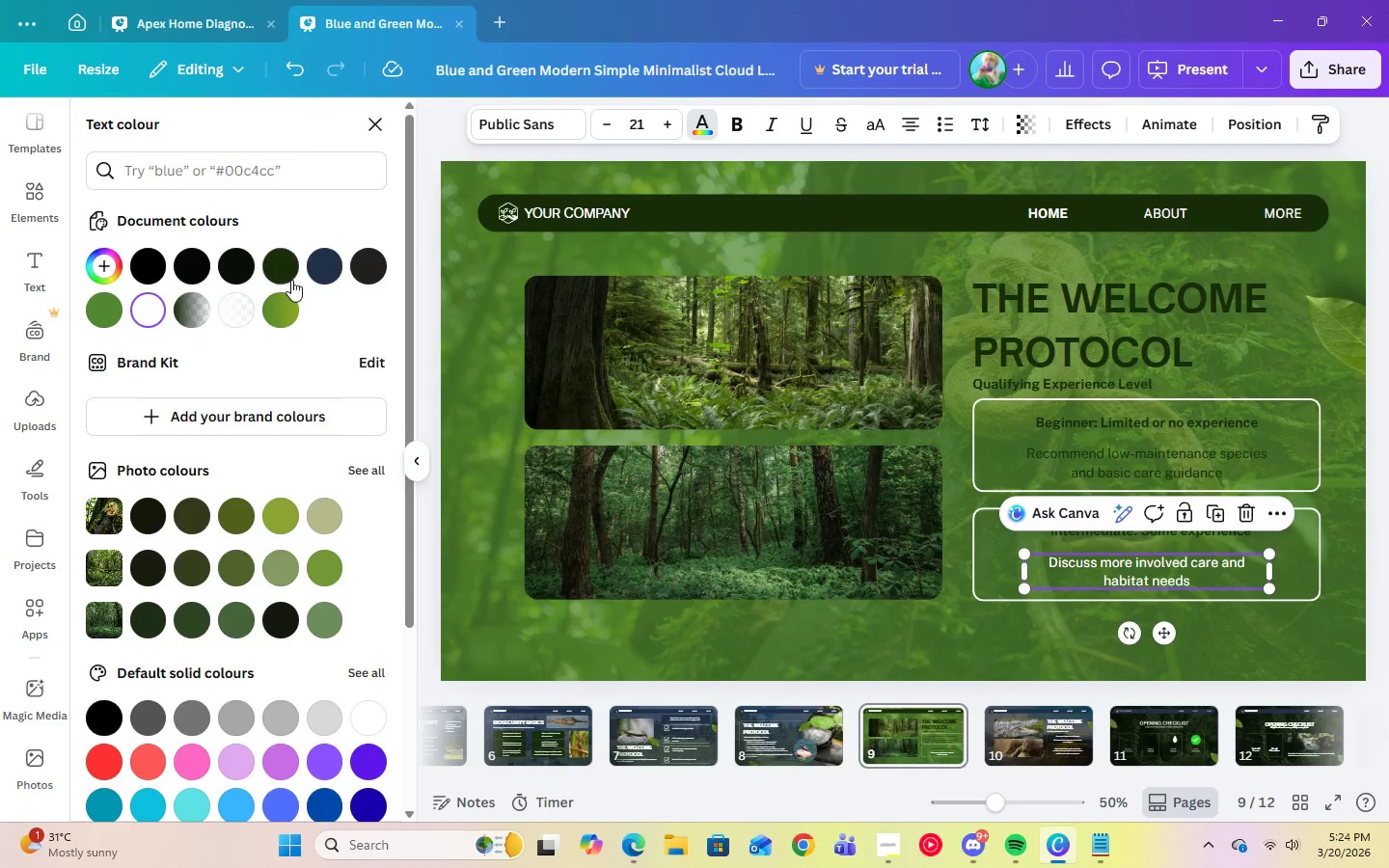 
left_click([291, 280])
 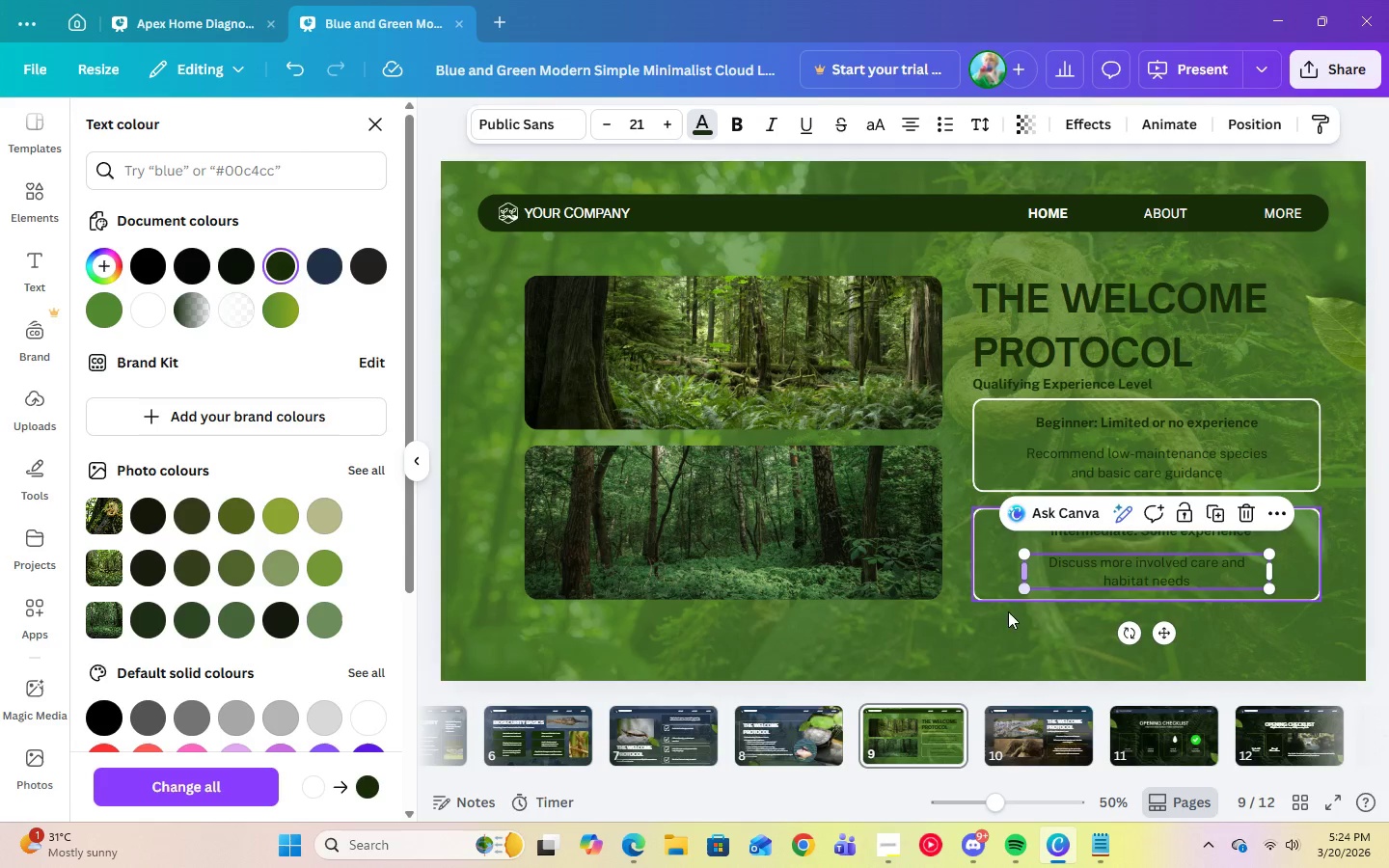 
left_click([993, 649])
 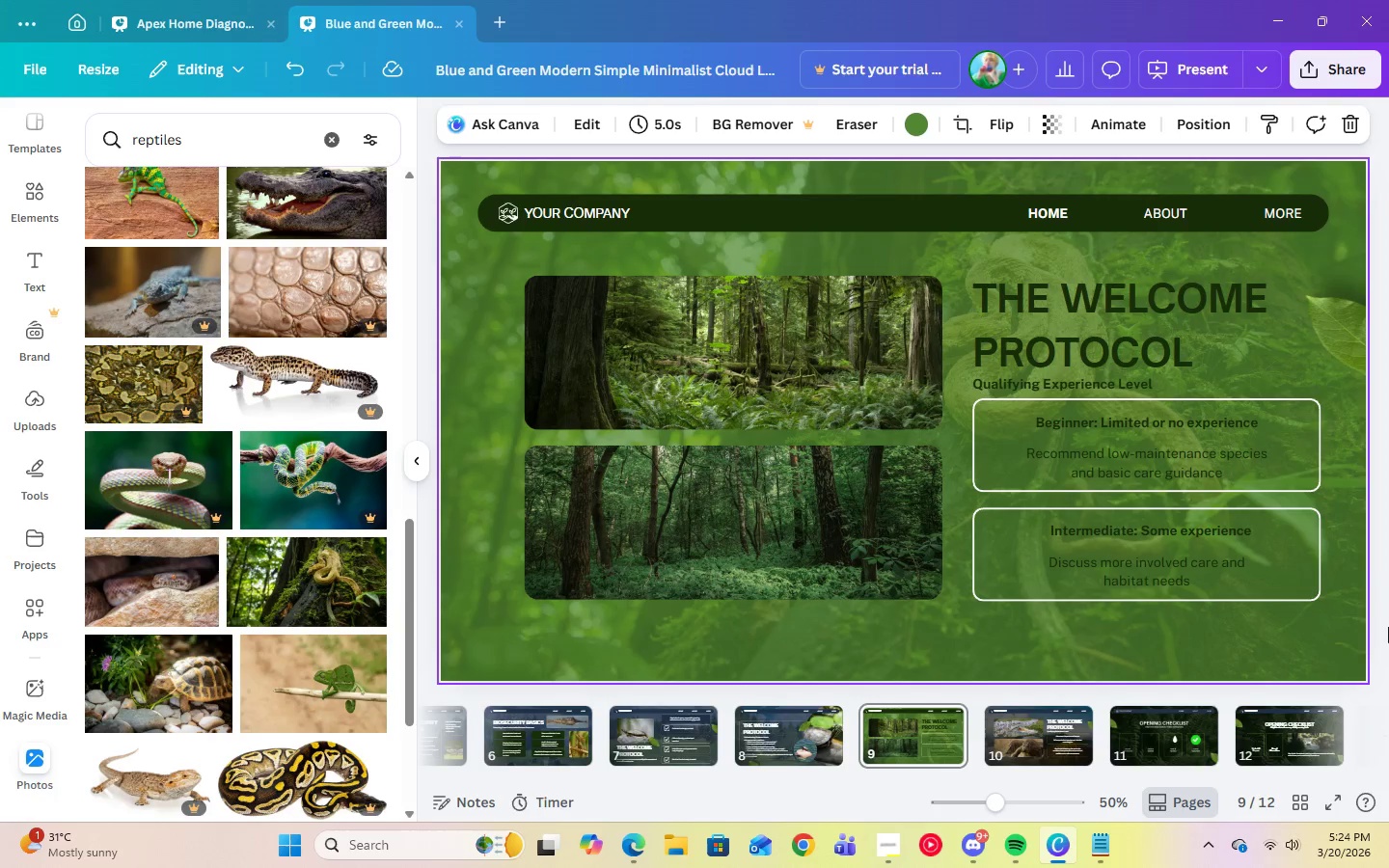 
wait(5.28)
 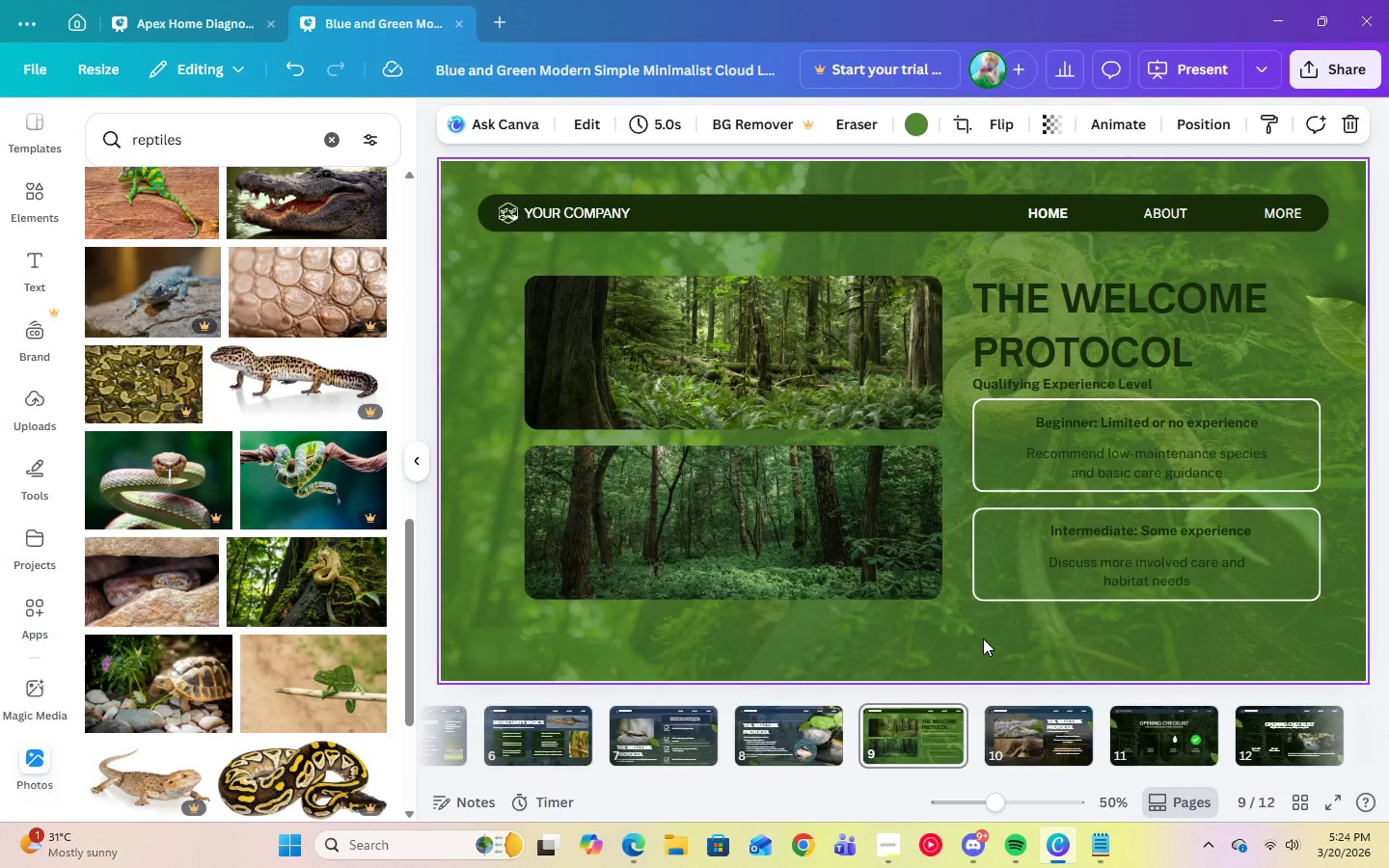 
left_click([277, 76])
 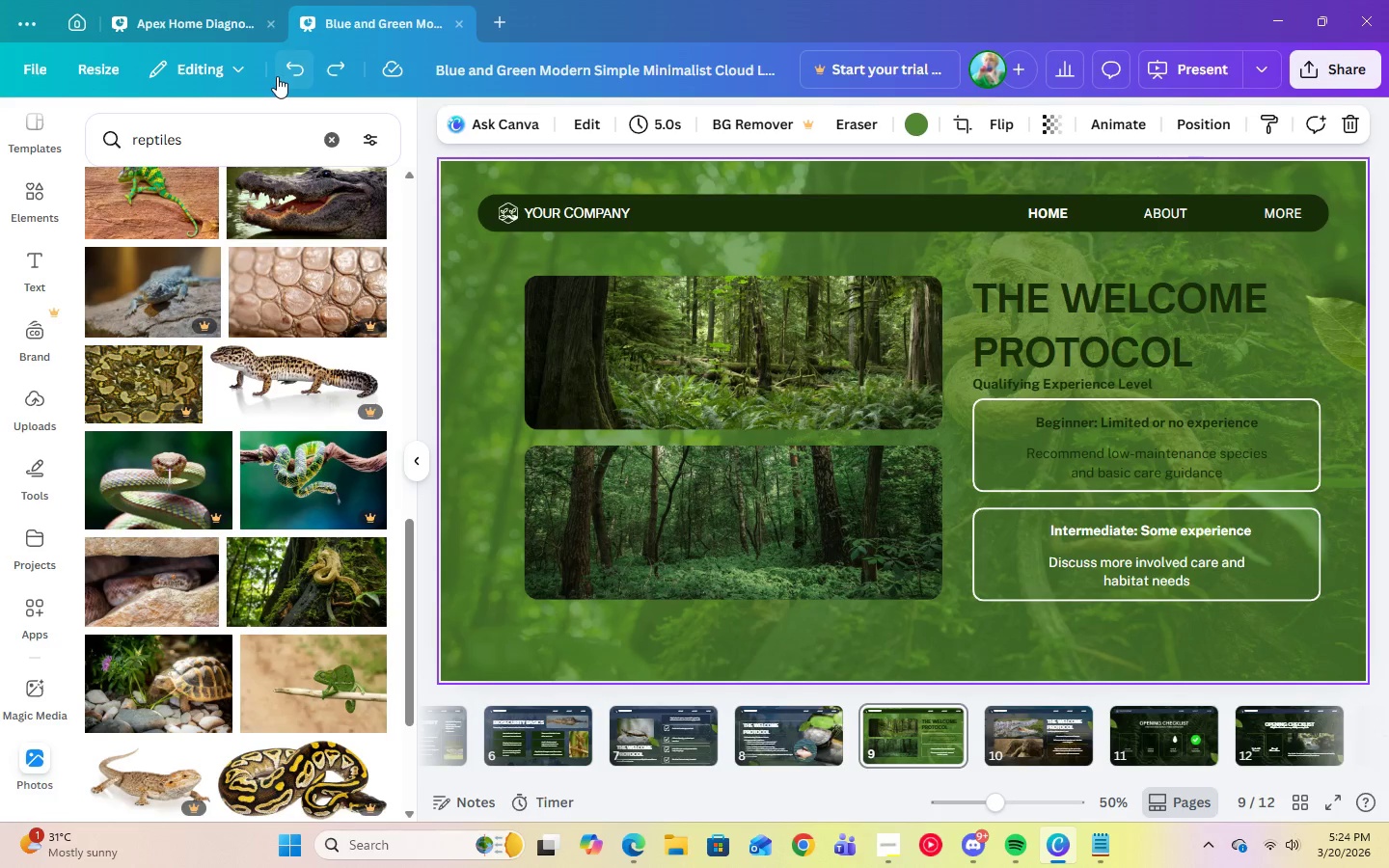 
double_click([277, 76])
 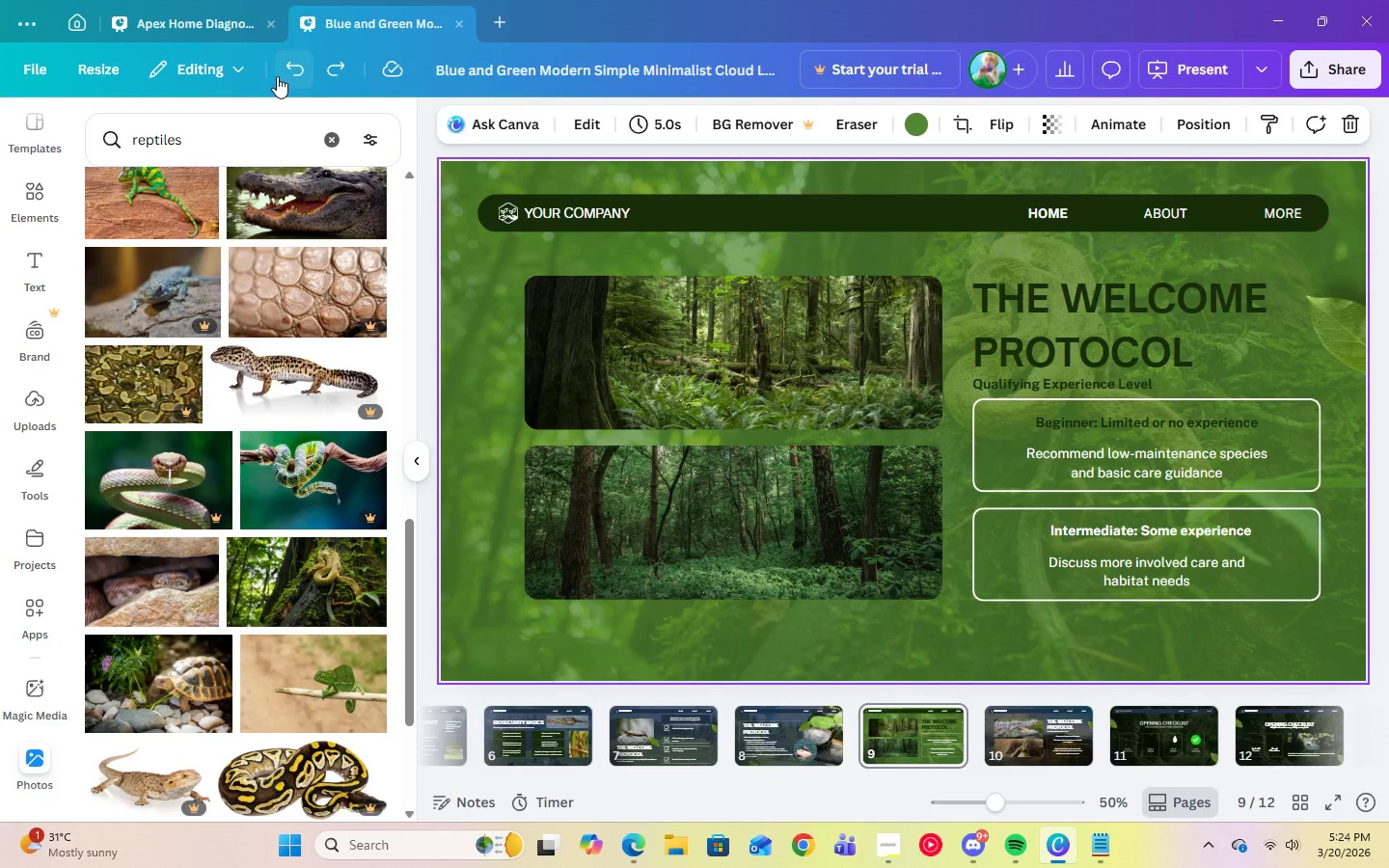 
triple_click([277, 76])
 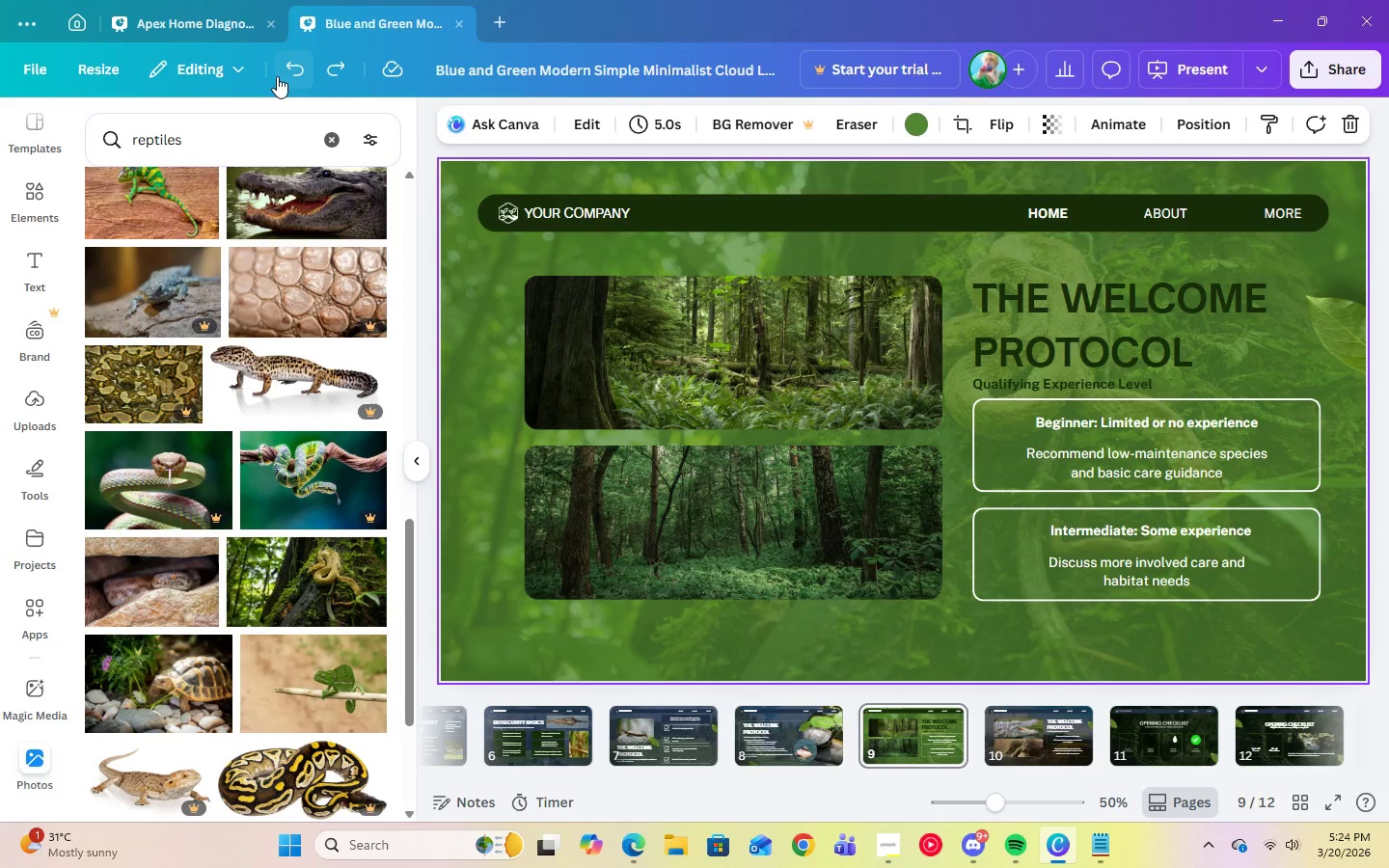 
left_click([277, 76])
 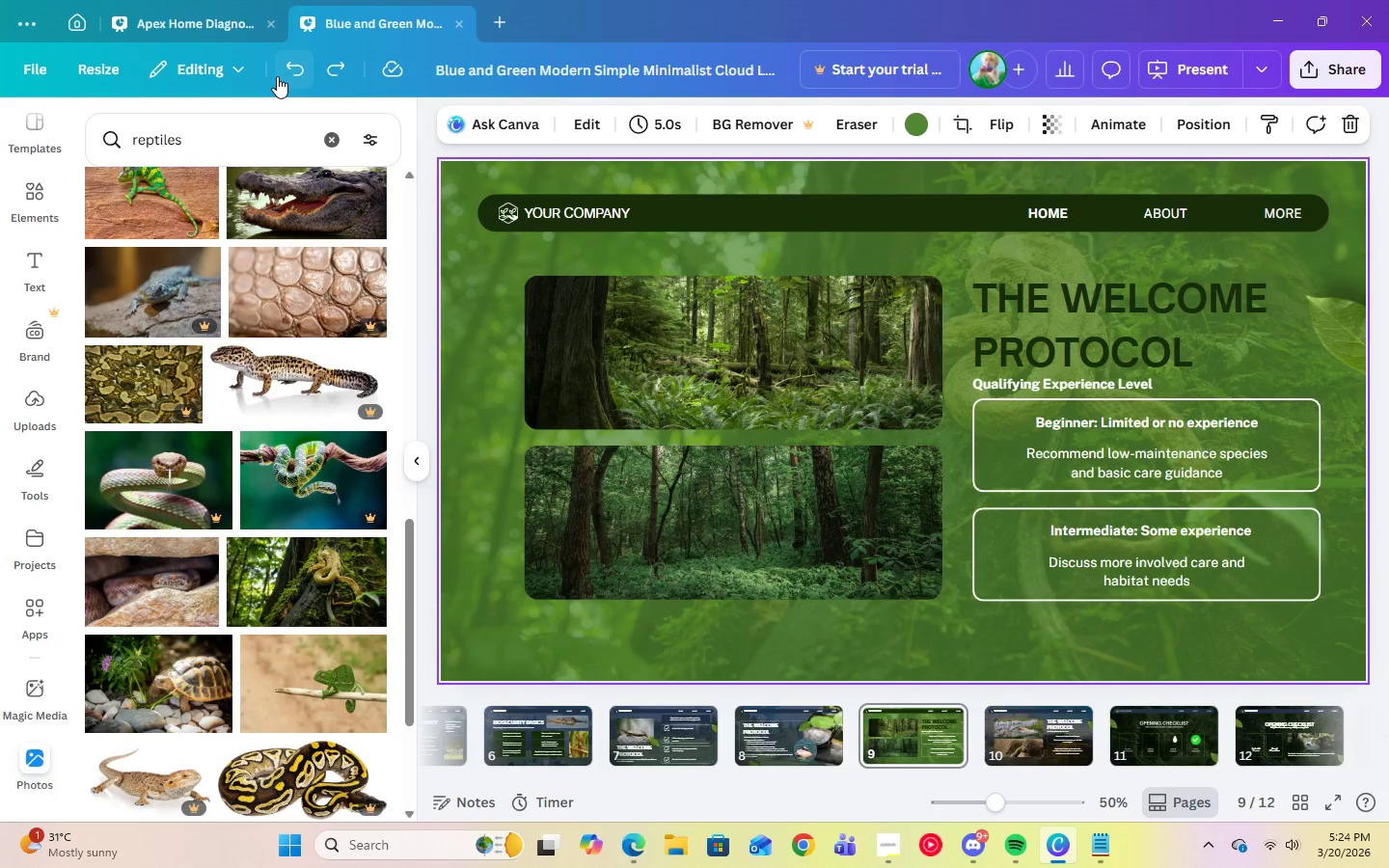 
left_click([277, 76])
 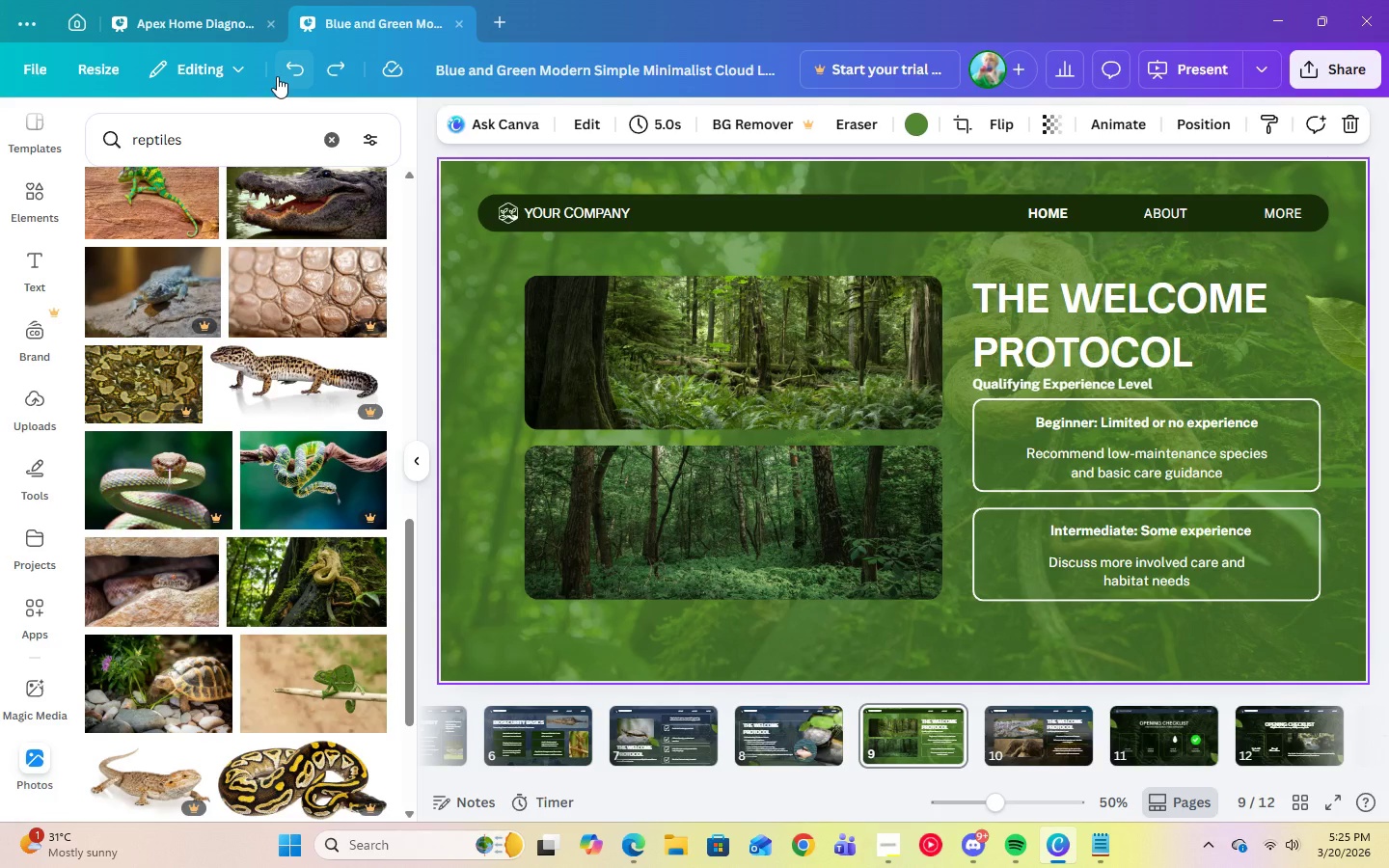 
wait(5.41)
 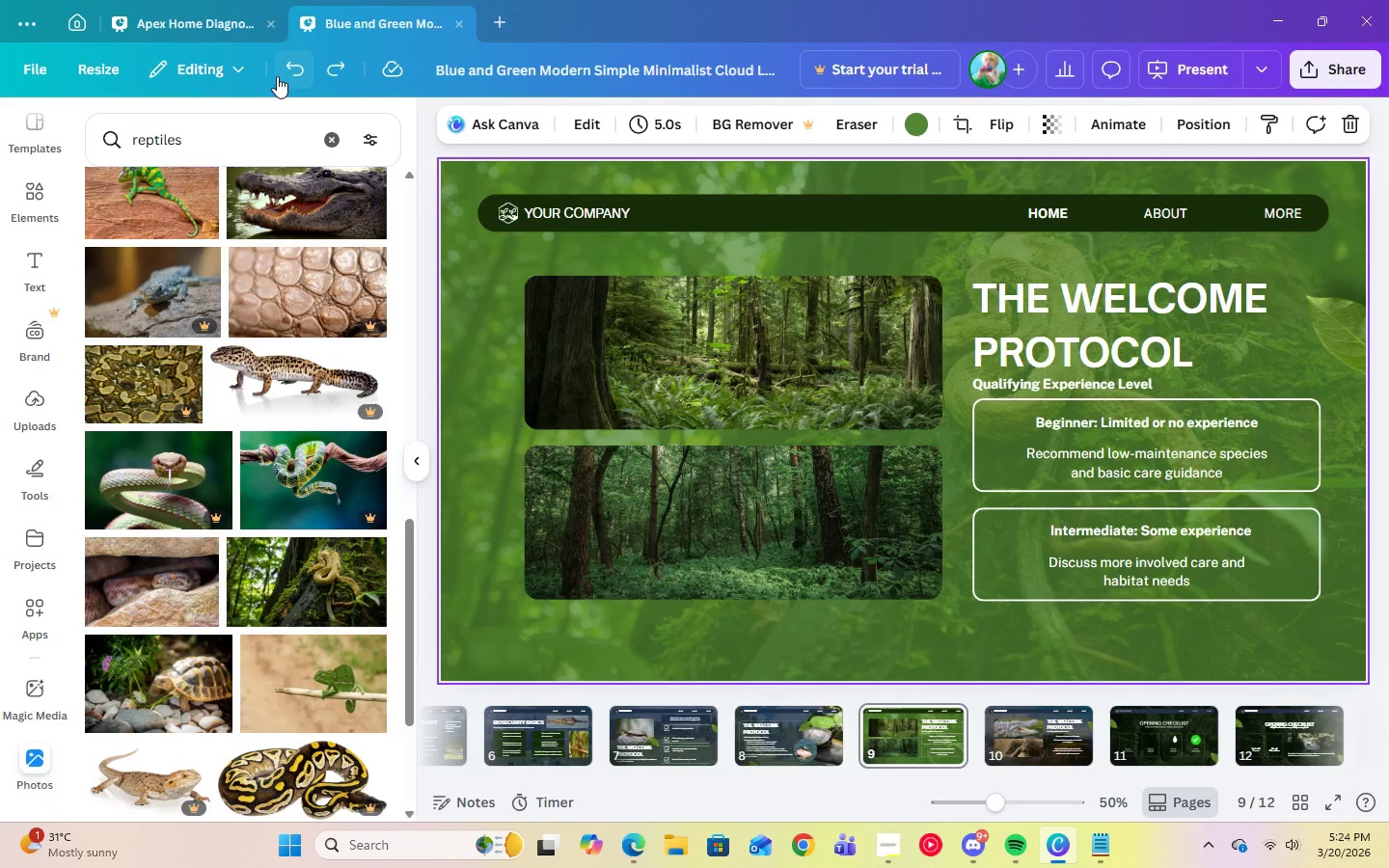 
left_click([469, 312])
 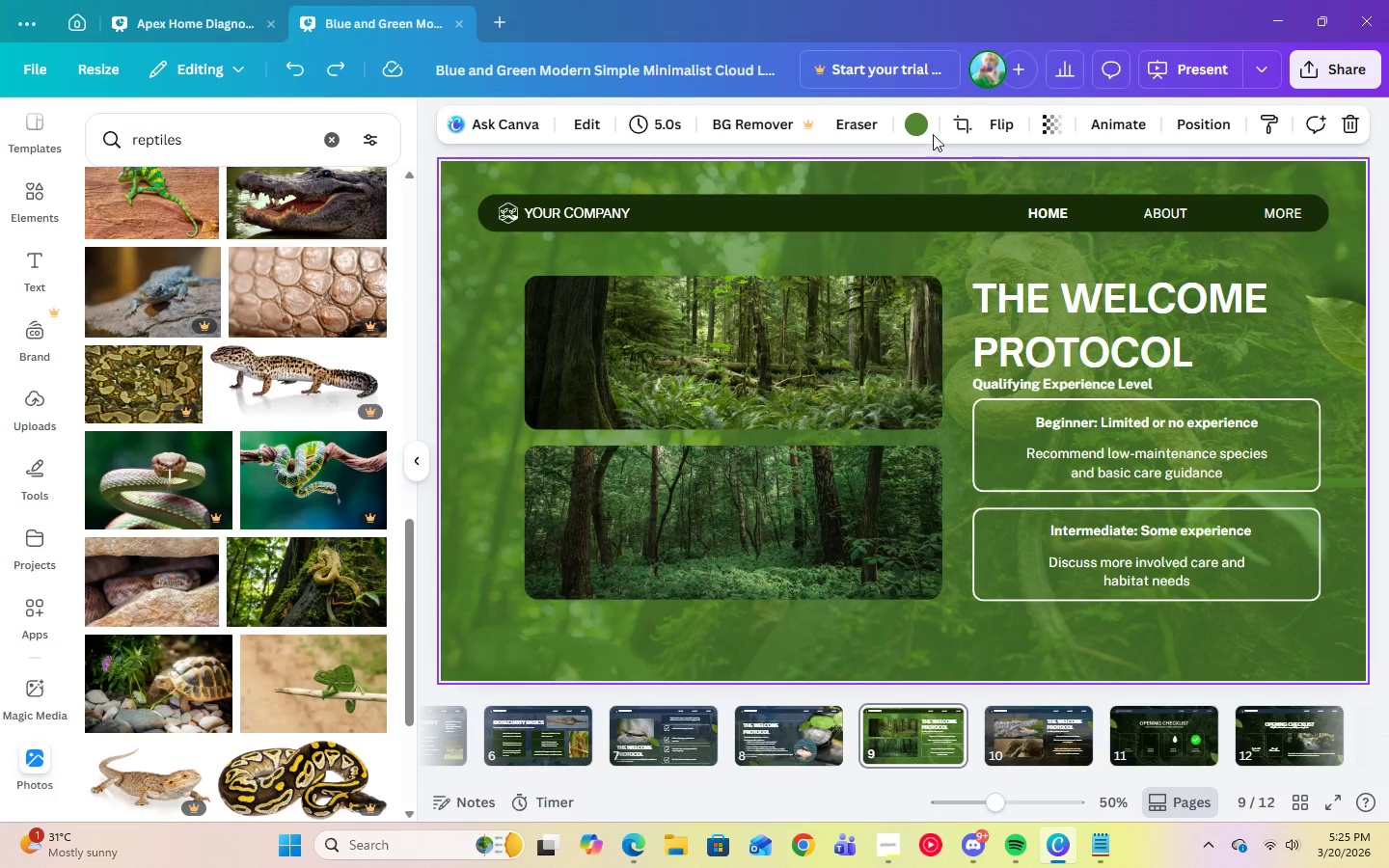 
left_click([924, 128])
 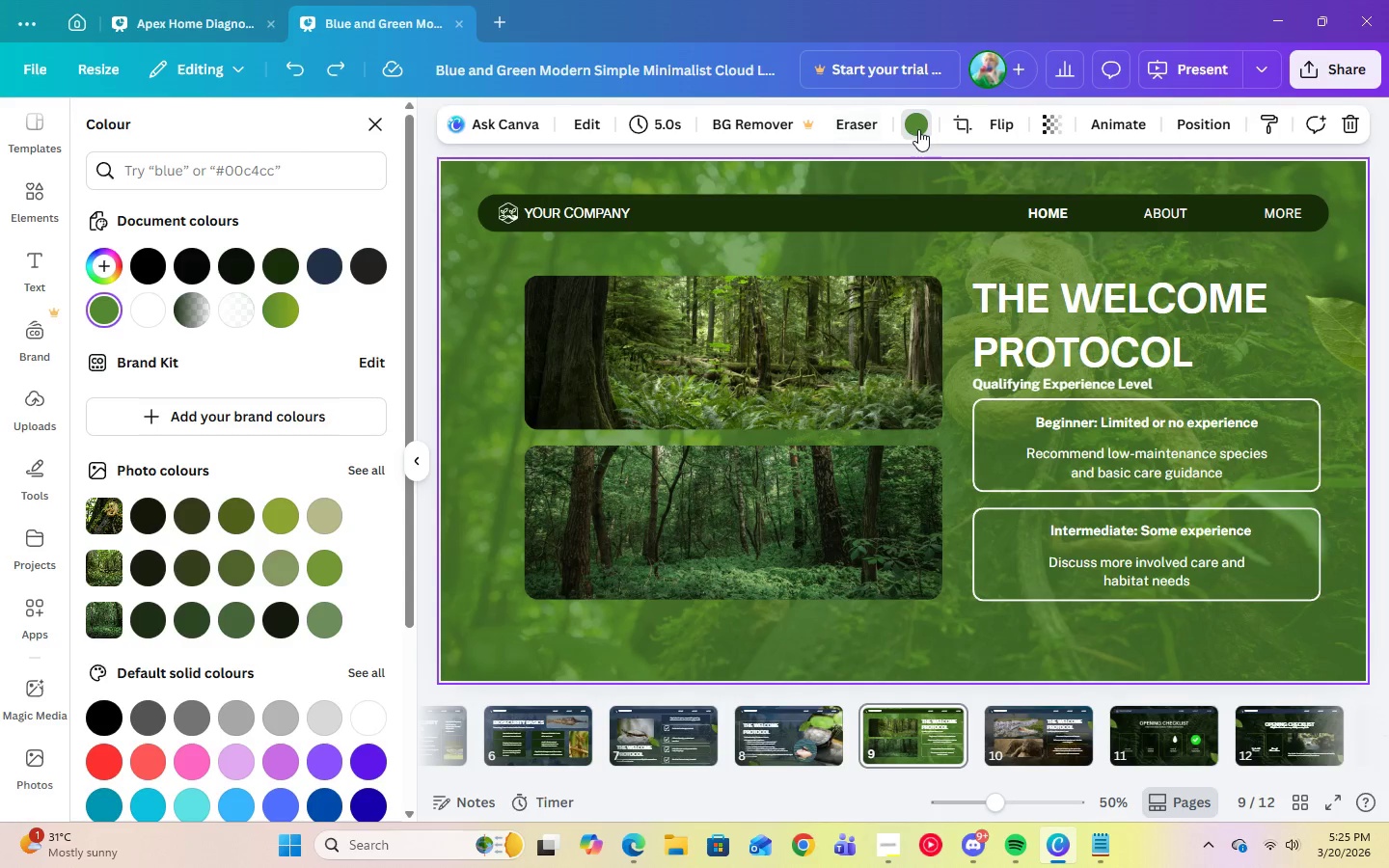 
left_click([292, 270])
 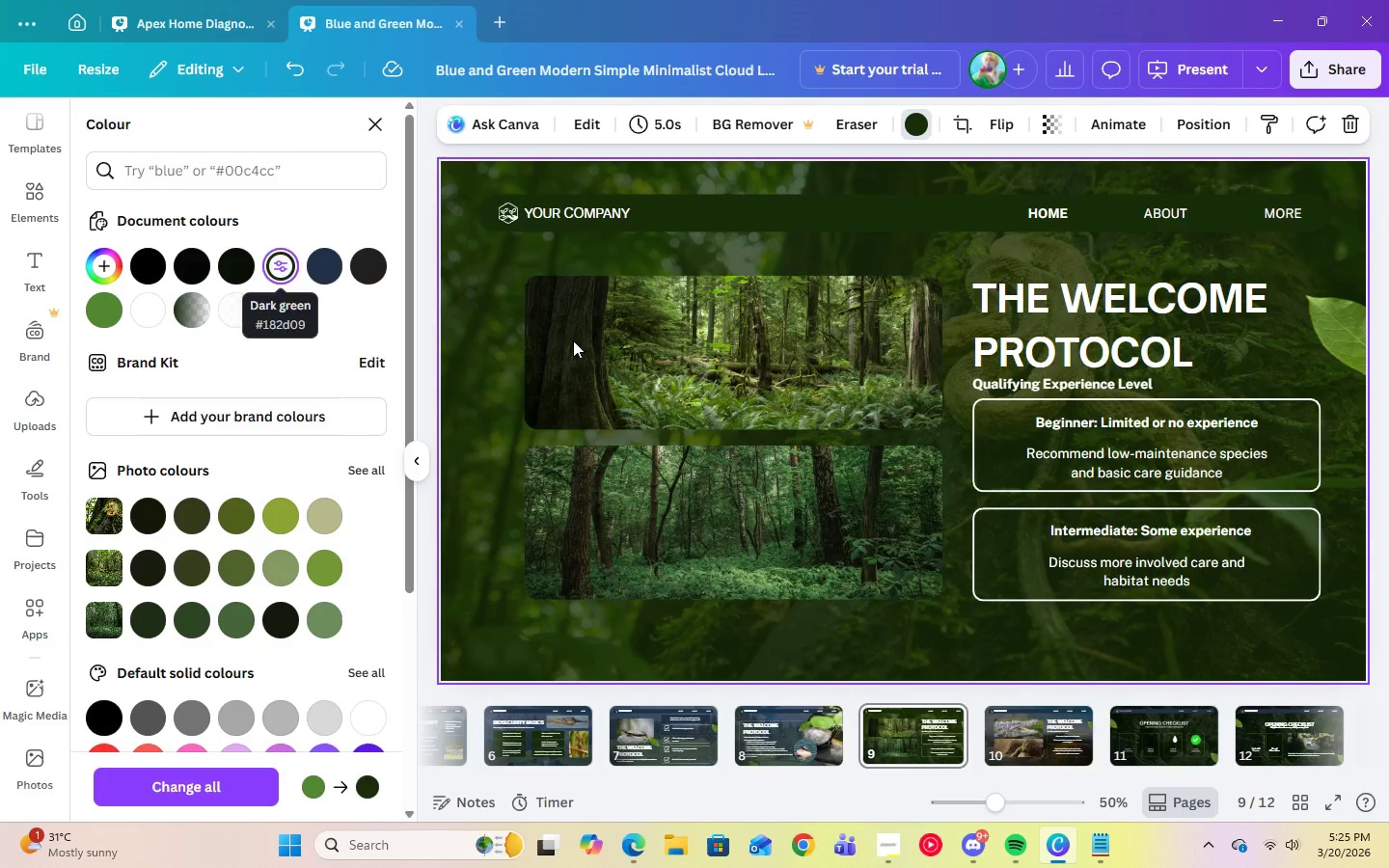 
left_click([971, 624])
 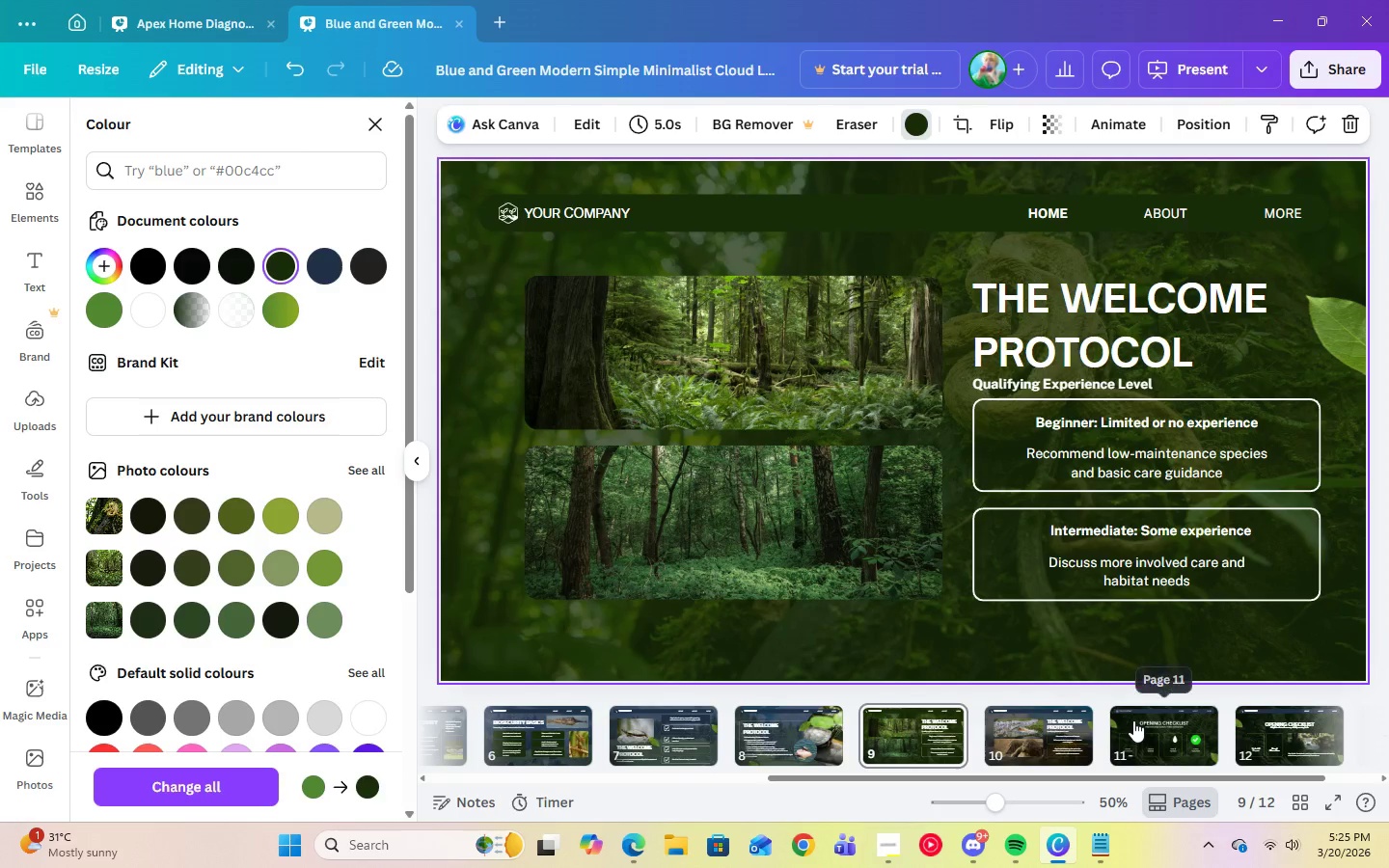 
wait(14.7)
 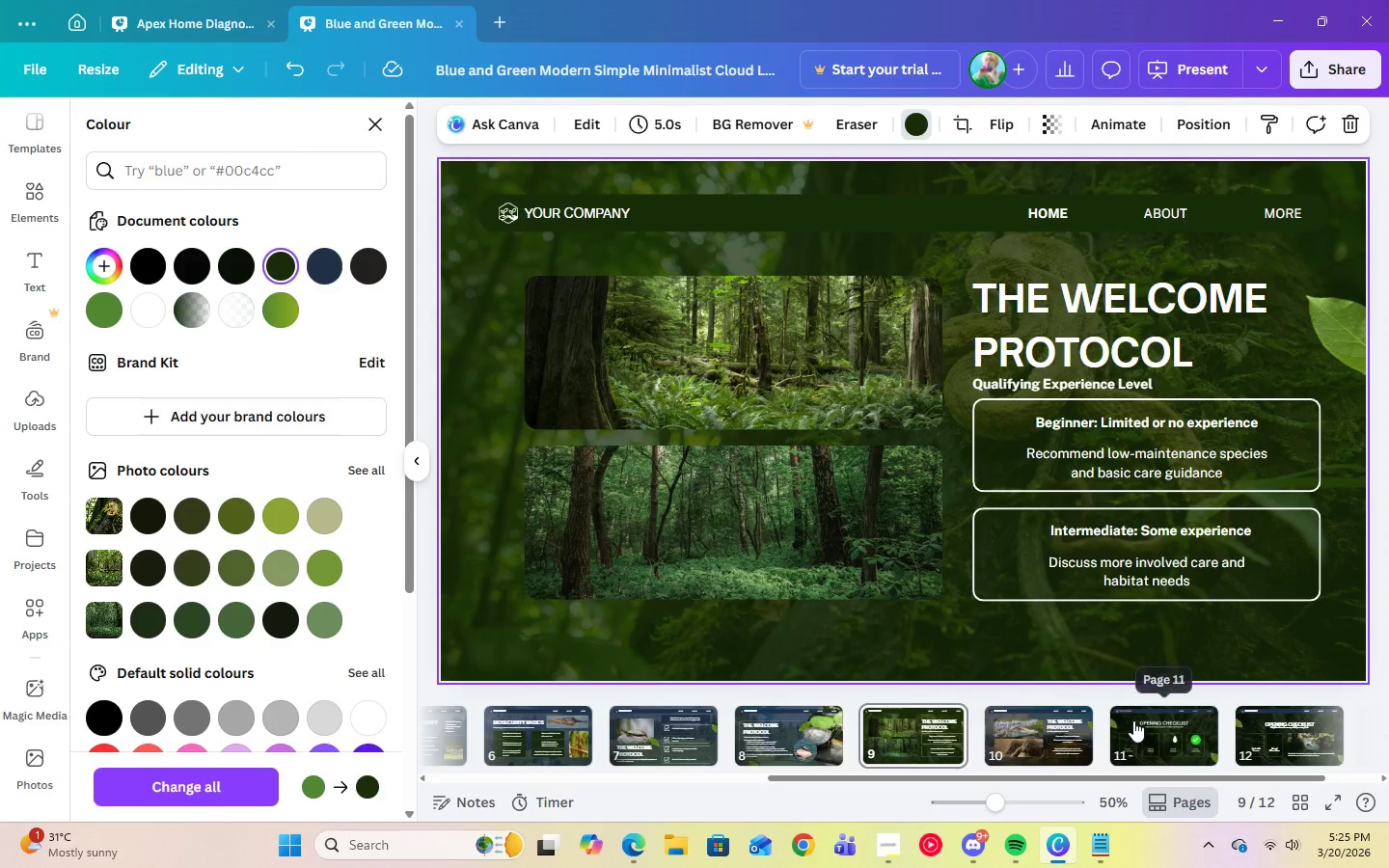 
left_click([623, 732])
 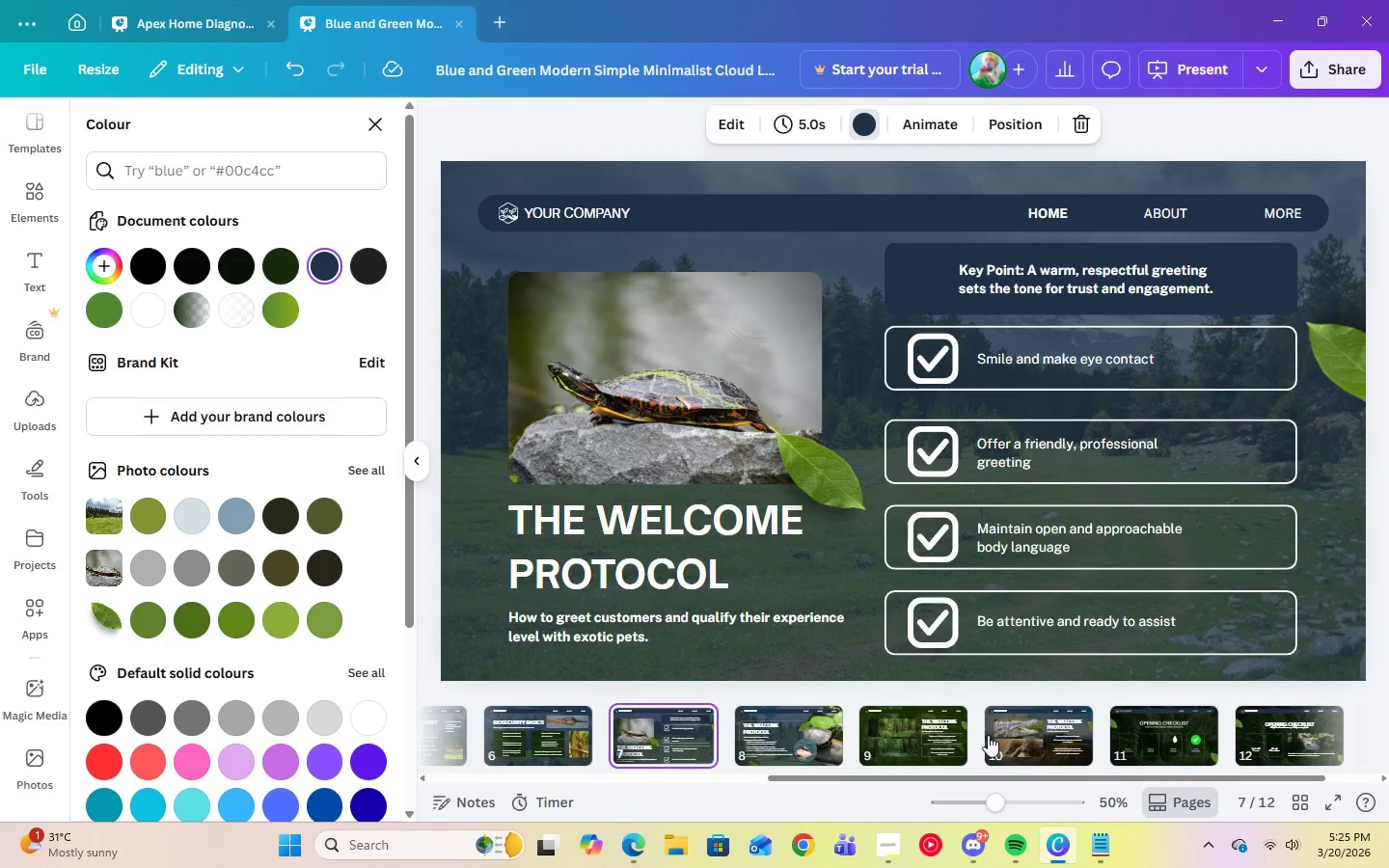 
left_click([1166, 736])
 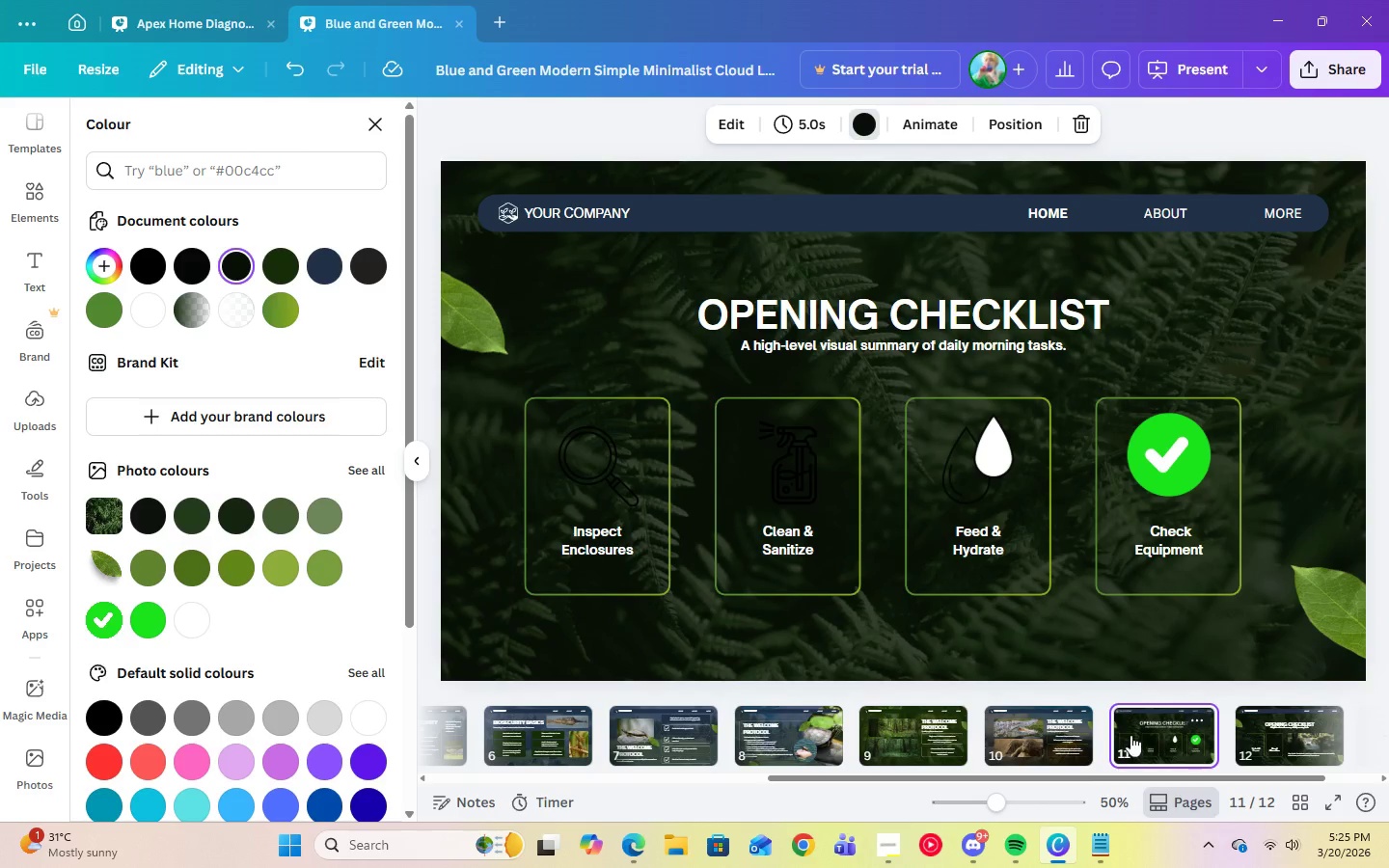 
left_click([1039, 738])
 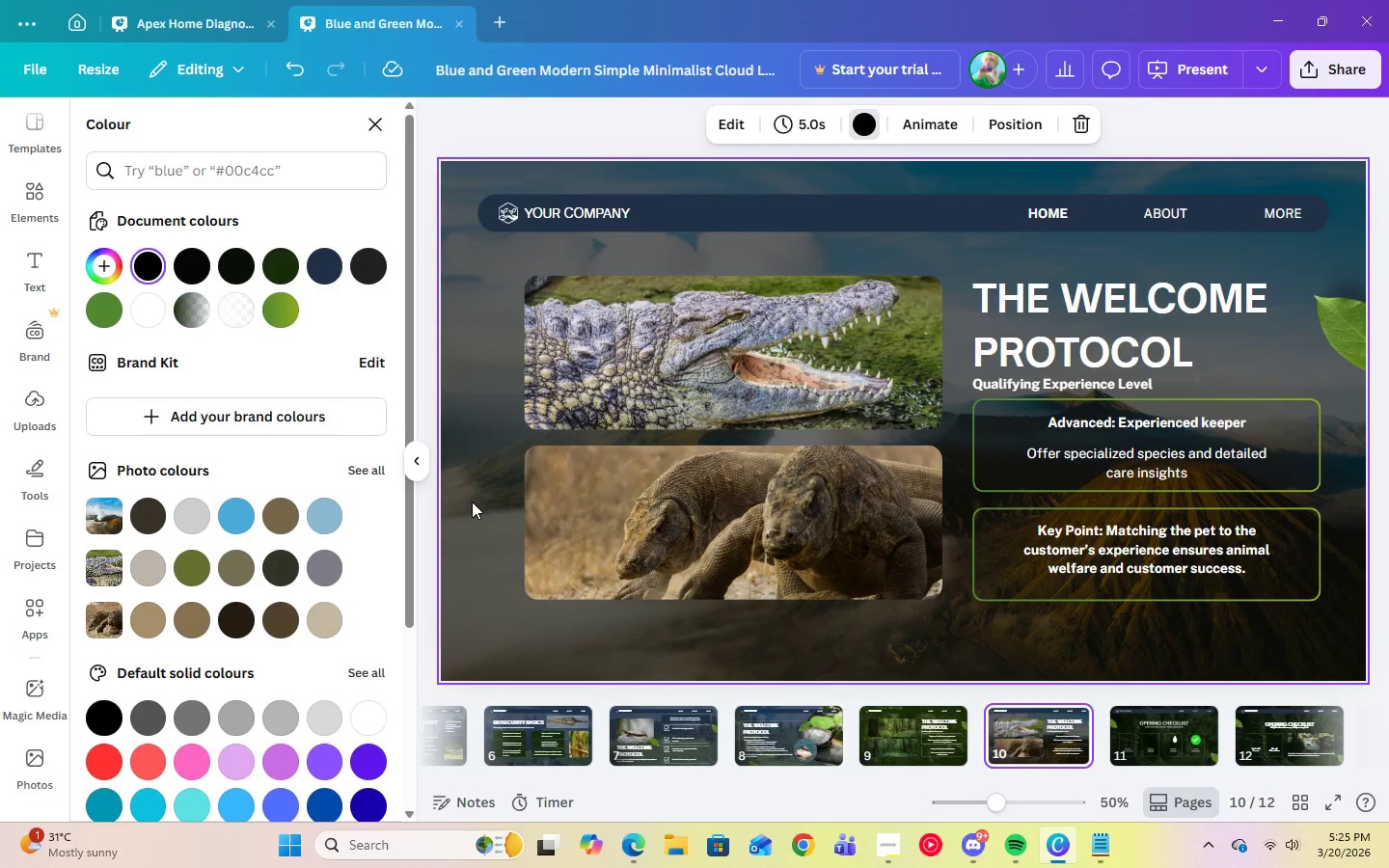 
right_click([472, 502])
 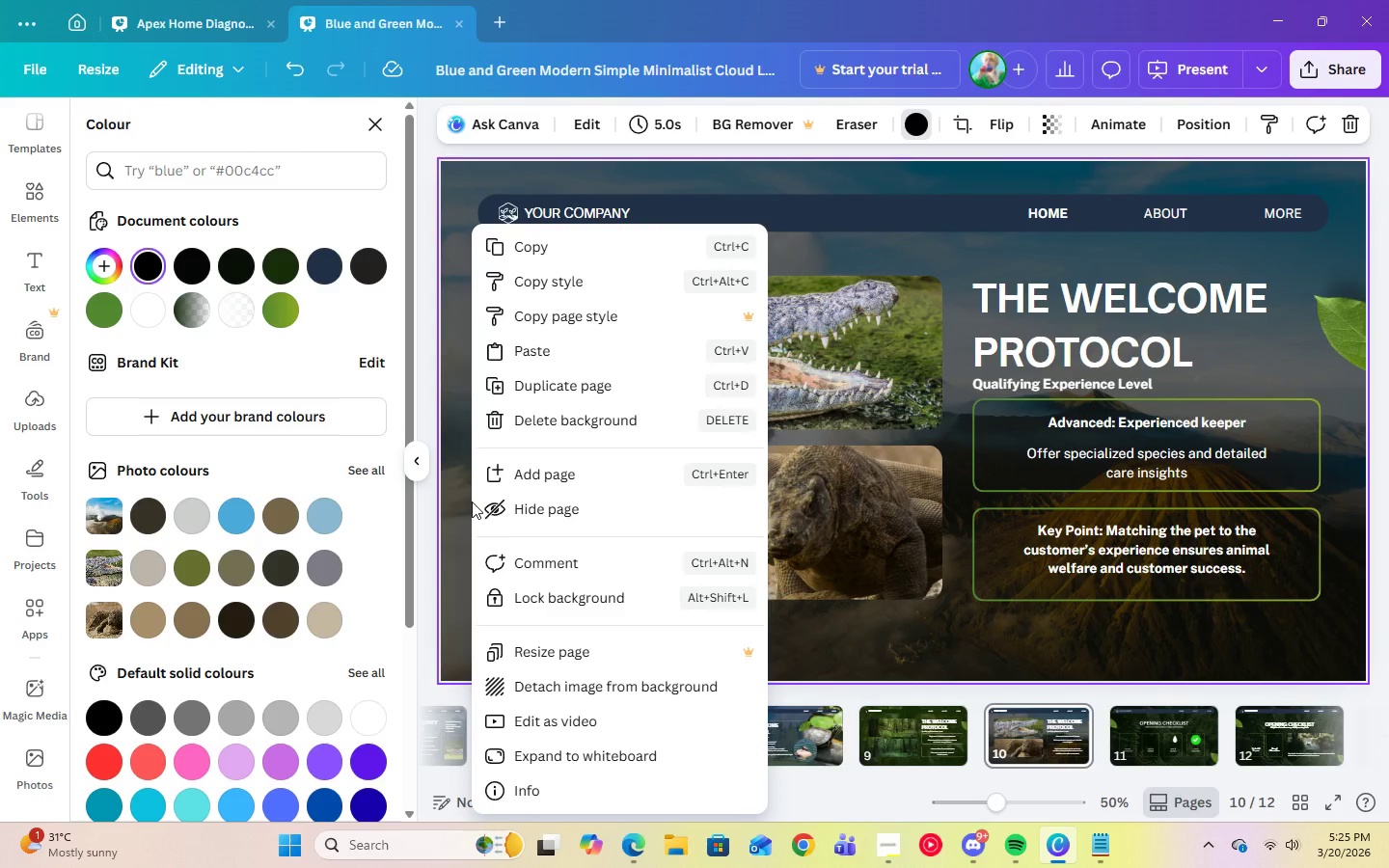 
left_click([472, 502])
 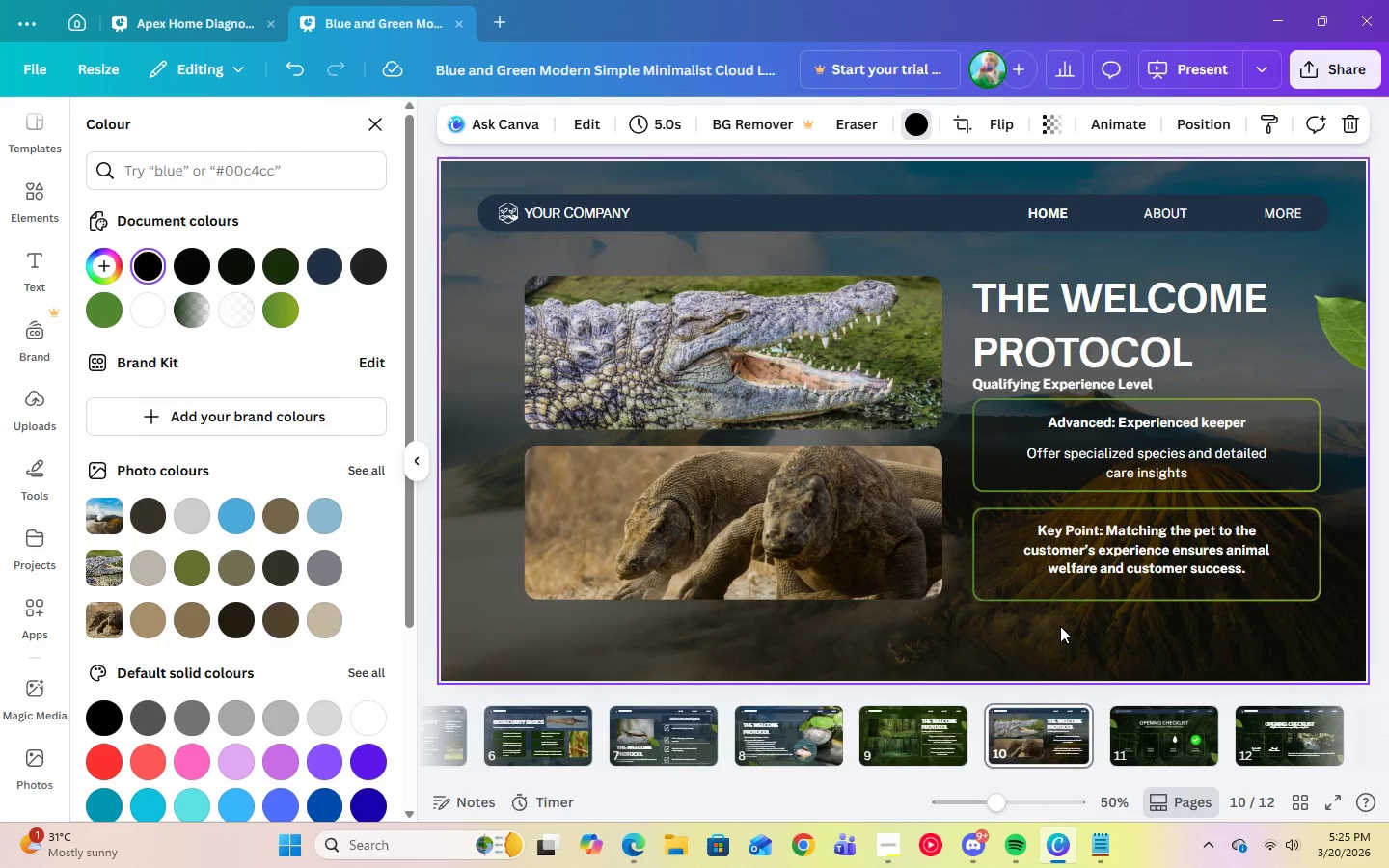 
double_click([1060, 639])
 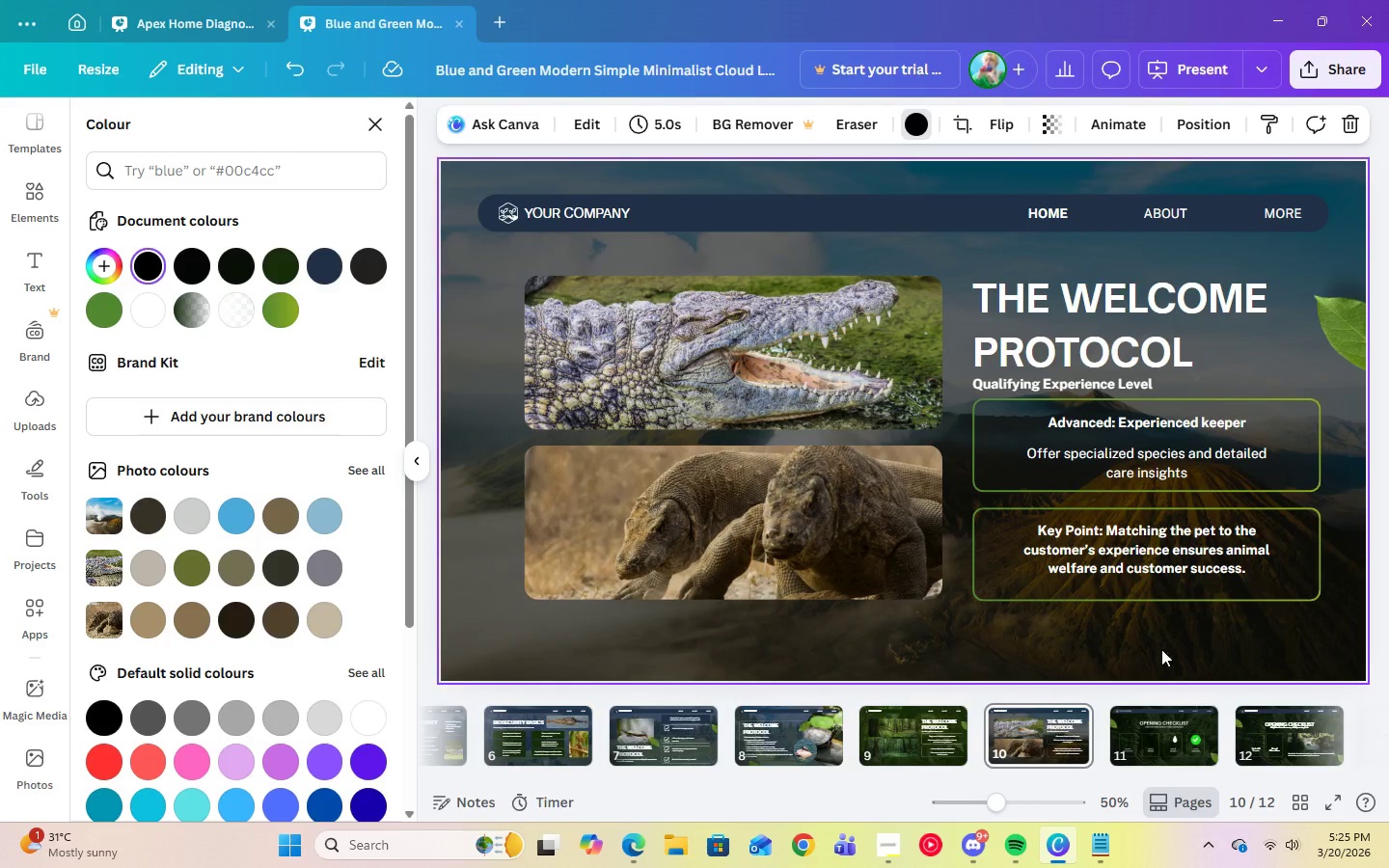 
left_click([1182, 719])
 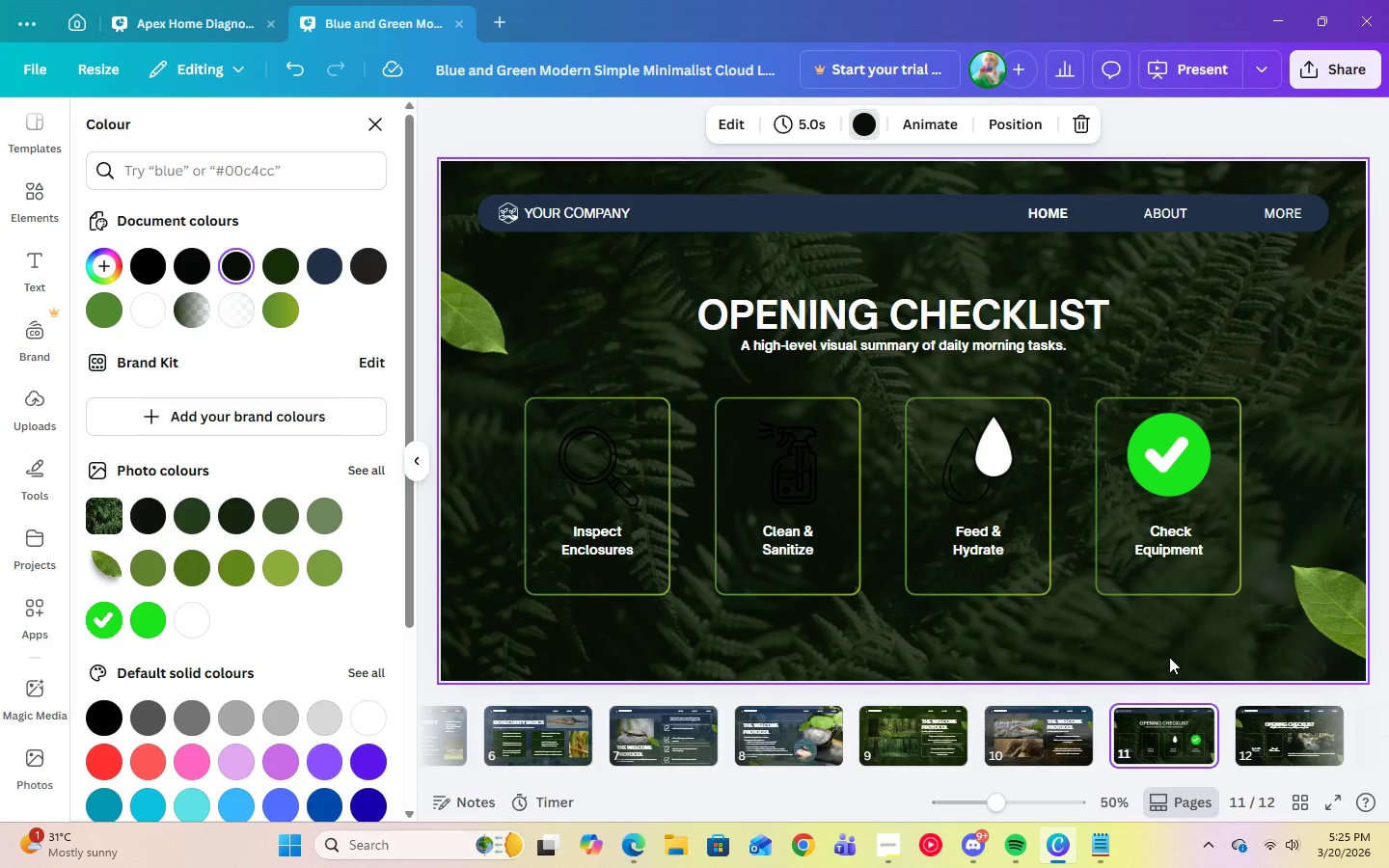 
left_click([1169, 657])
 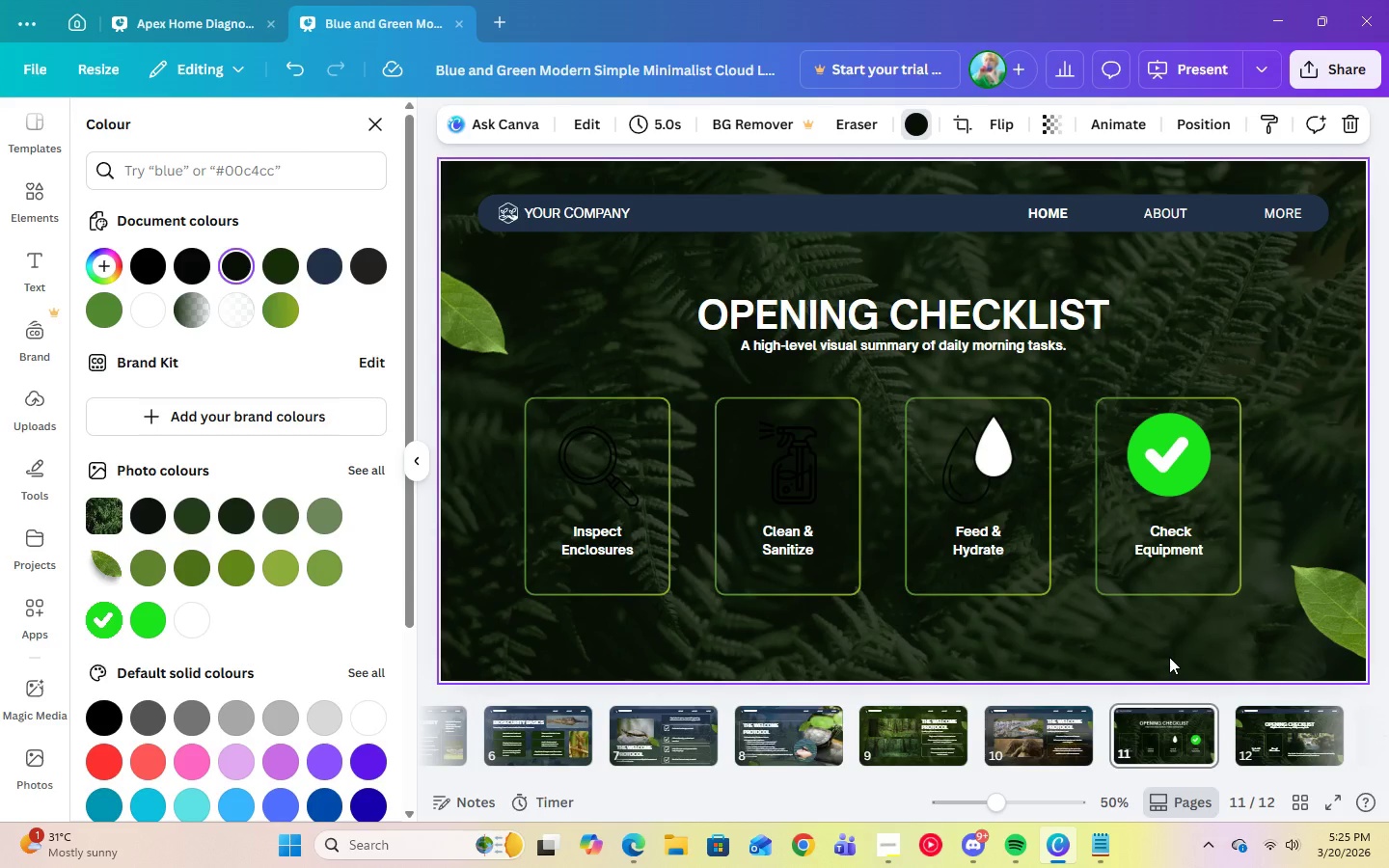 
key(Delete)
 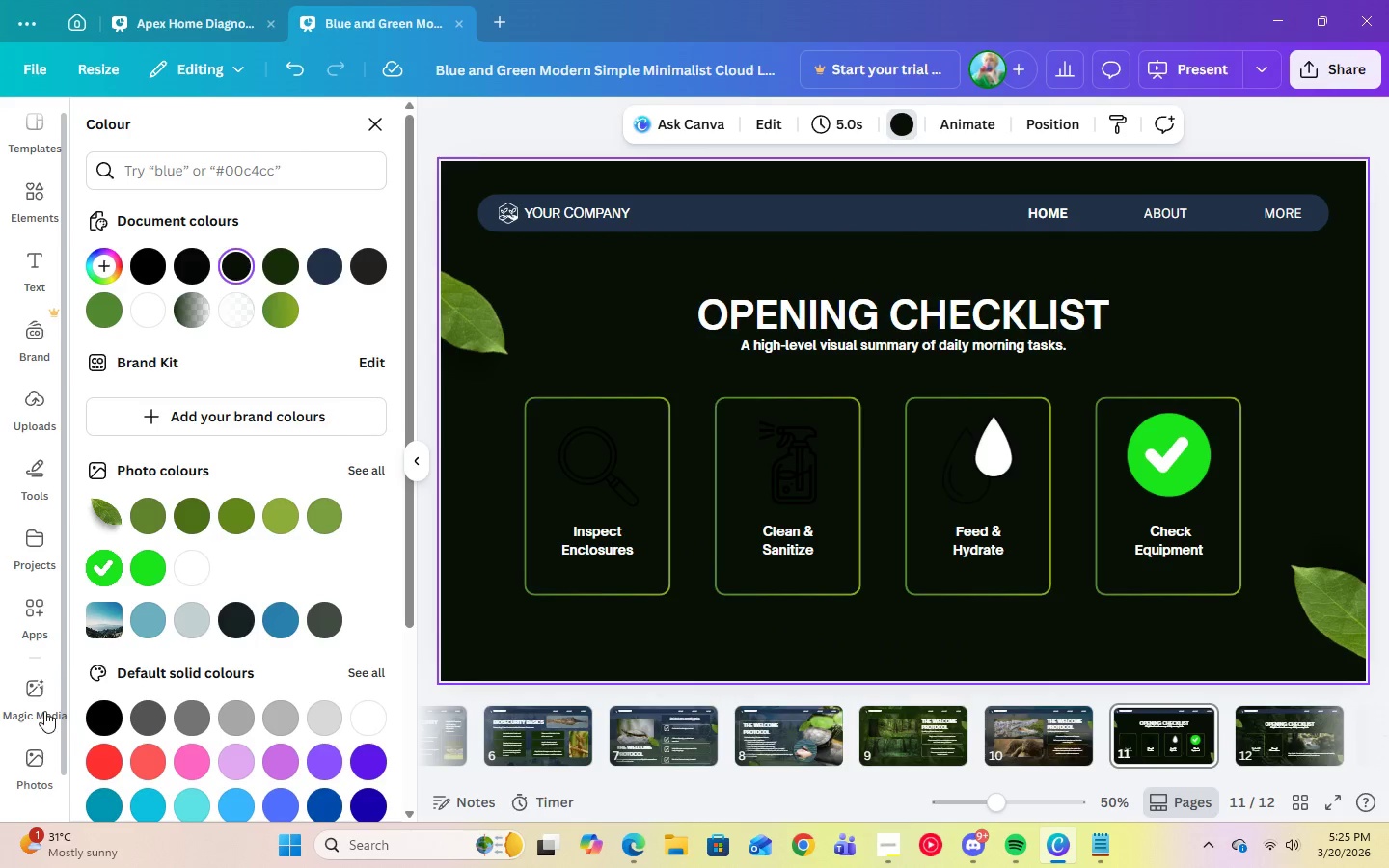 
left_click([22, 748])
 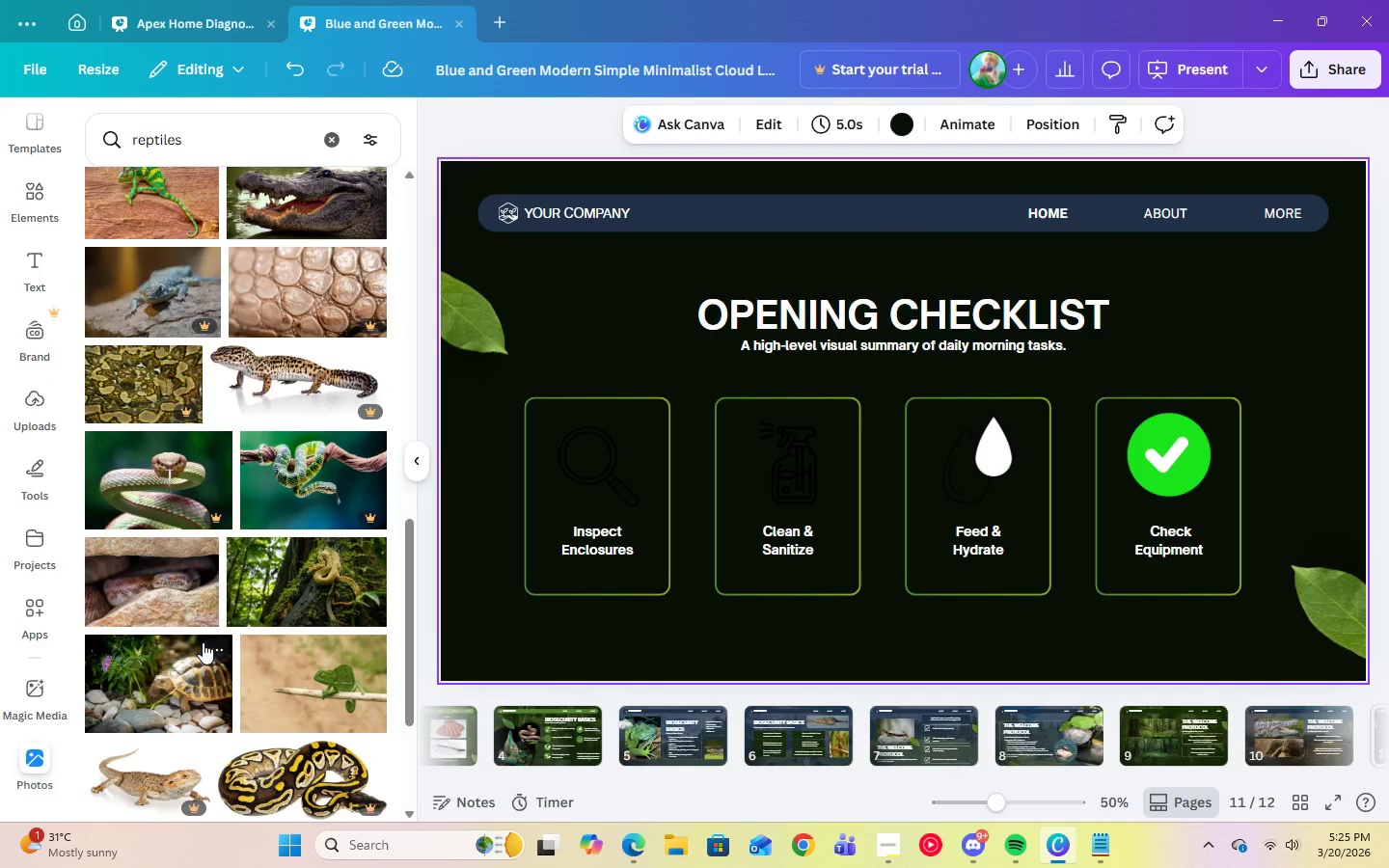 
scroll: coordinate [207, 659], scroll_direction: down, amount: 15.0
 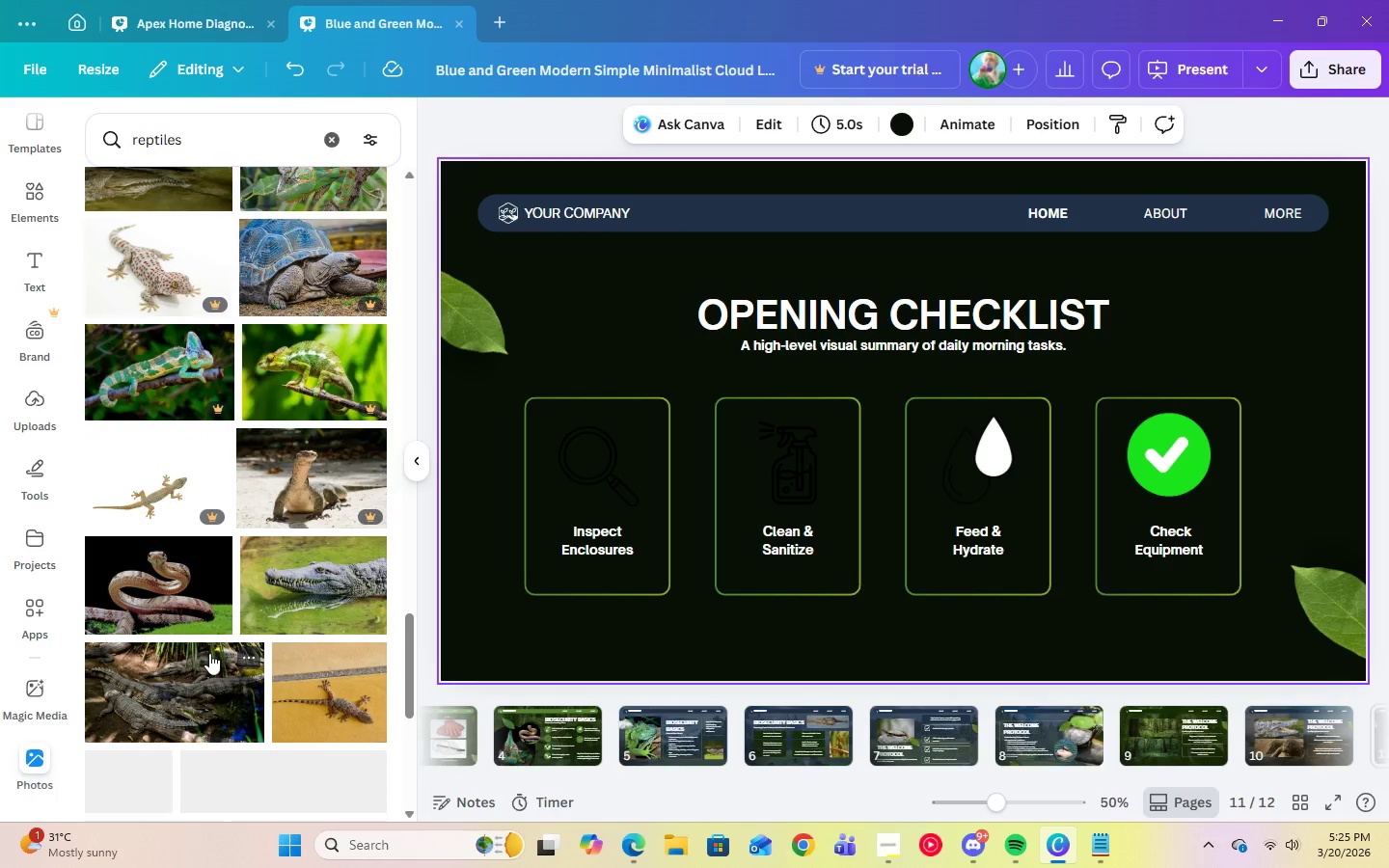 
scroll: coordinate [209, 651], scroll_direction: down, amount: 22.0
 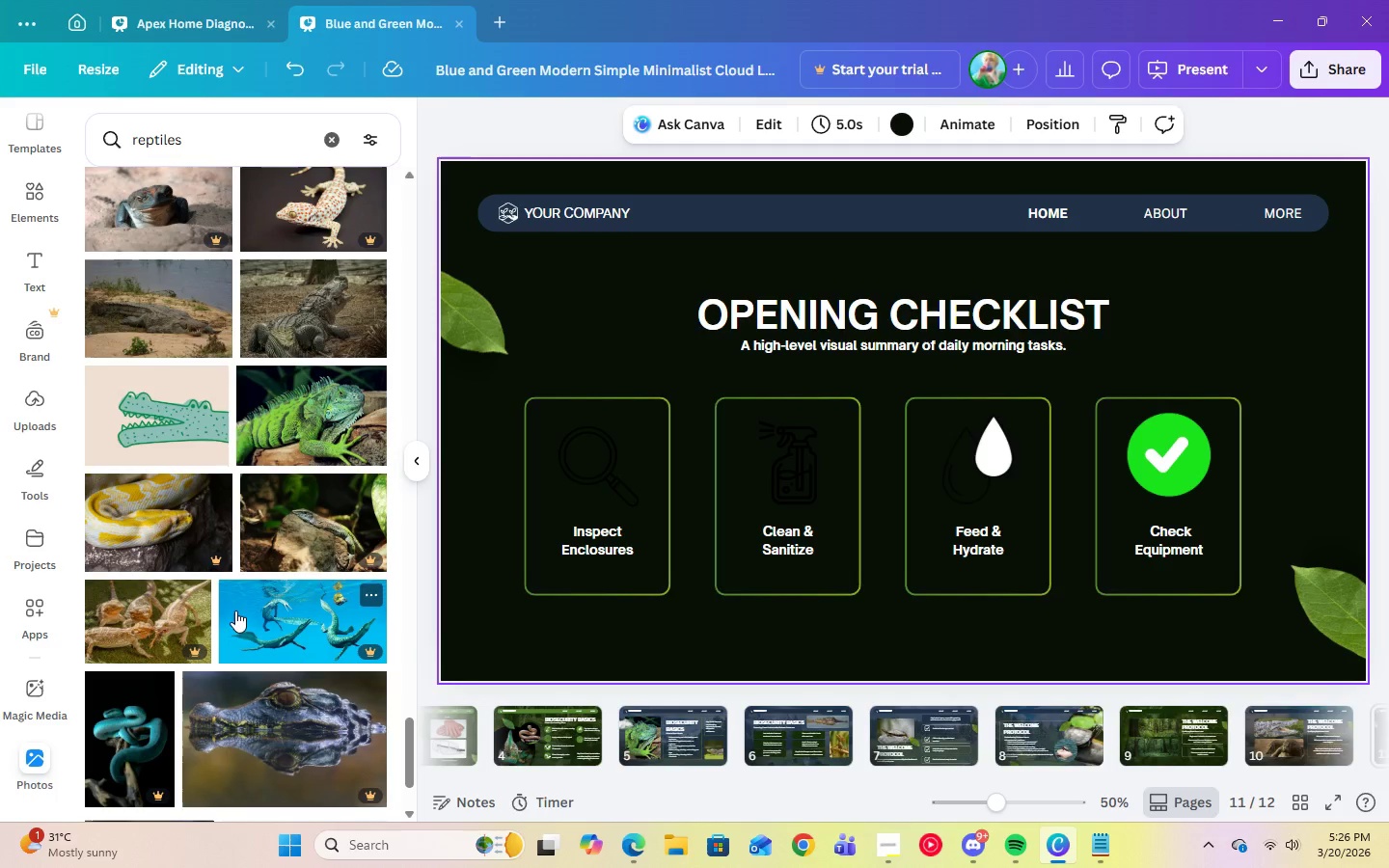 
left_click([326, 312])
 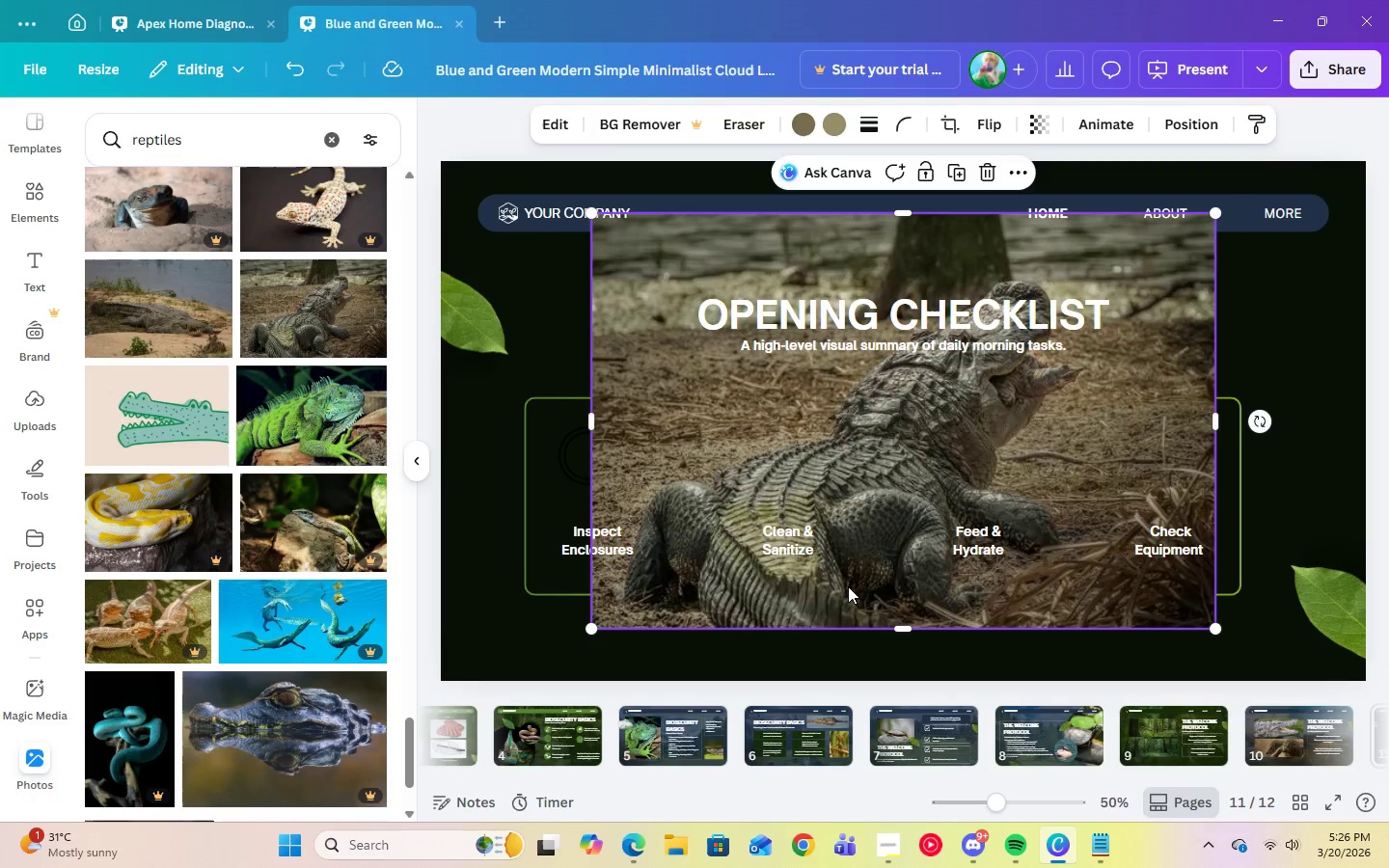 
right_click([888, 592])
 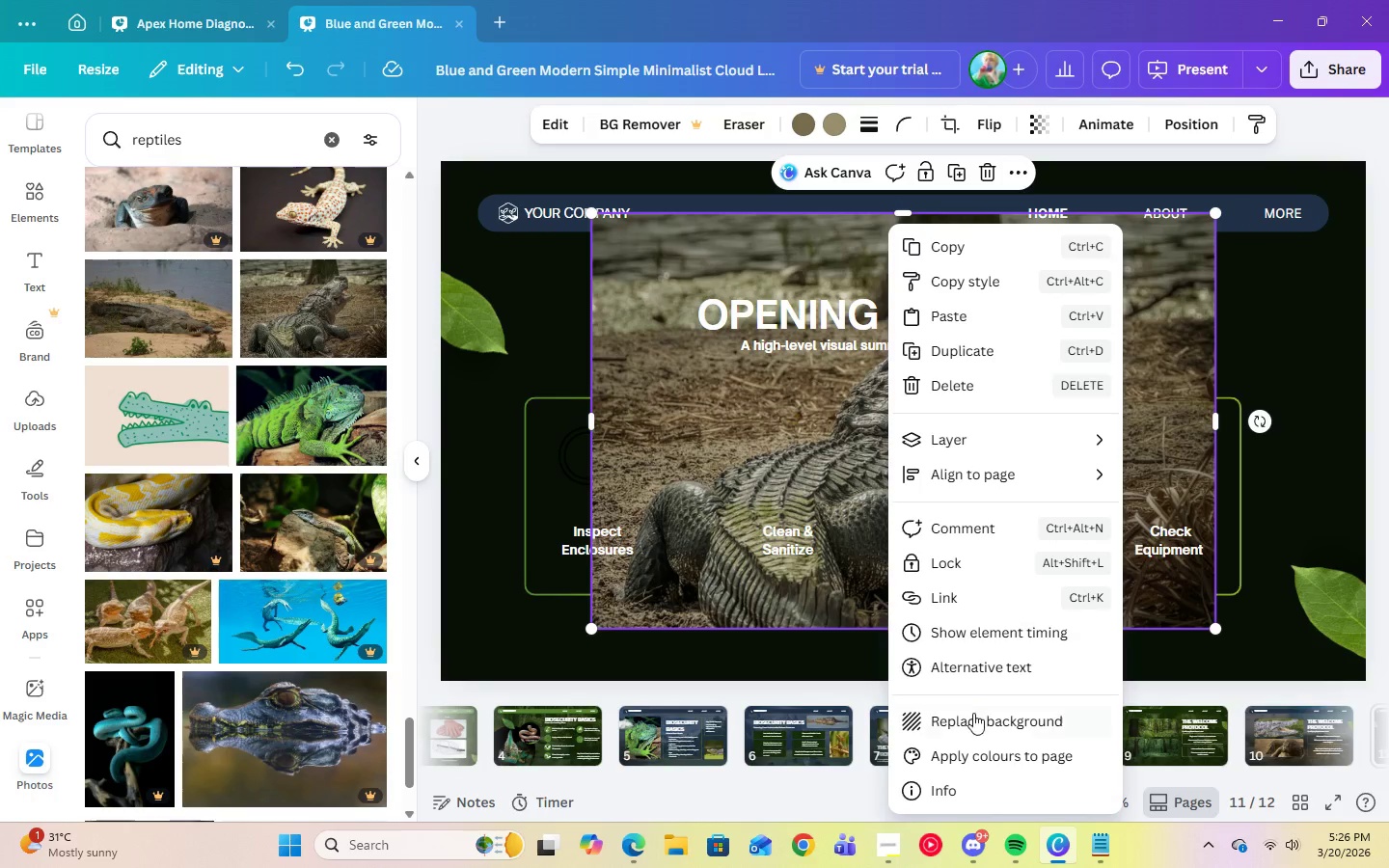 
left_click([973, 716])
 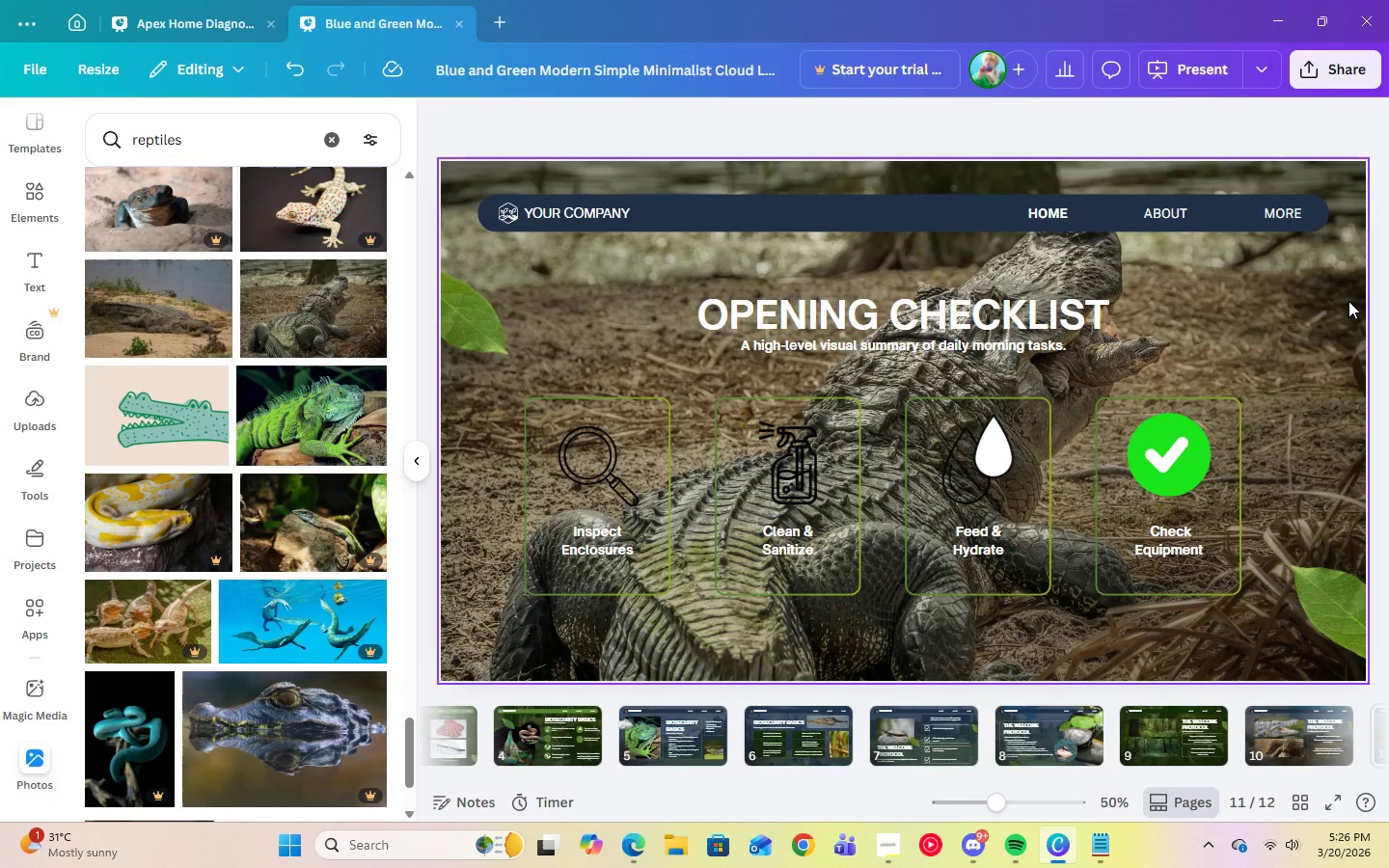 
left_click([1302, 306])
 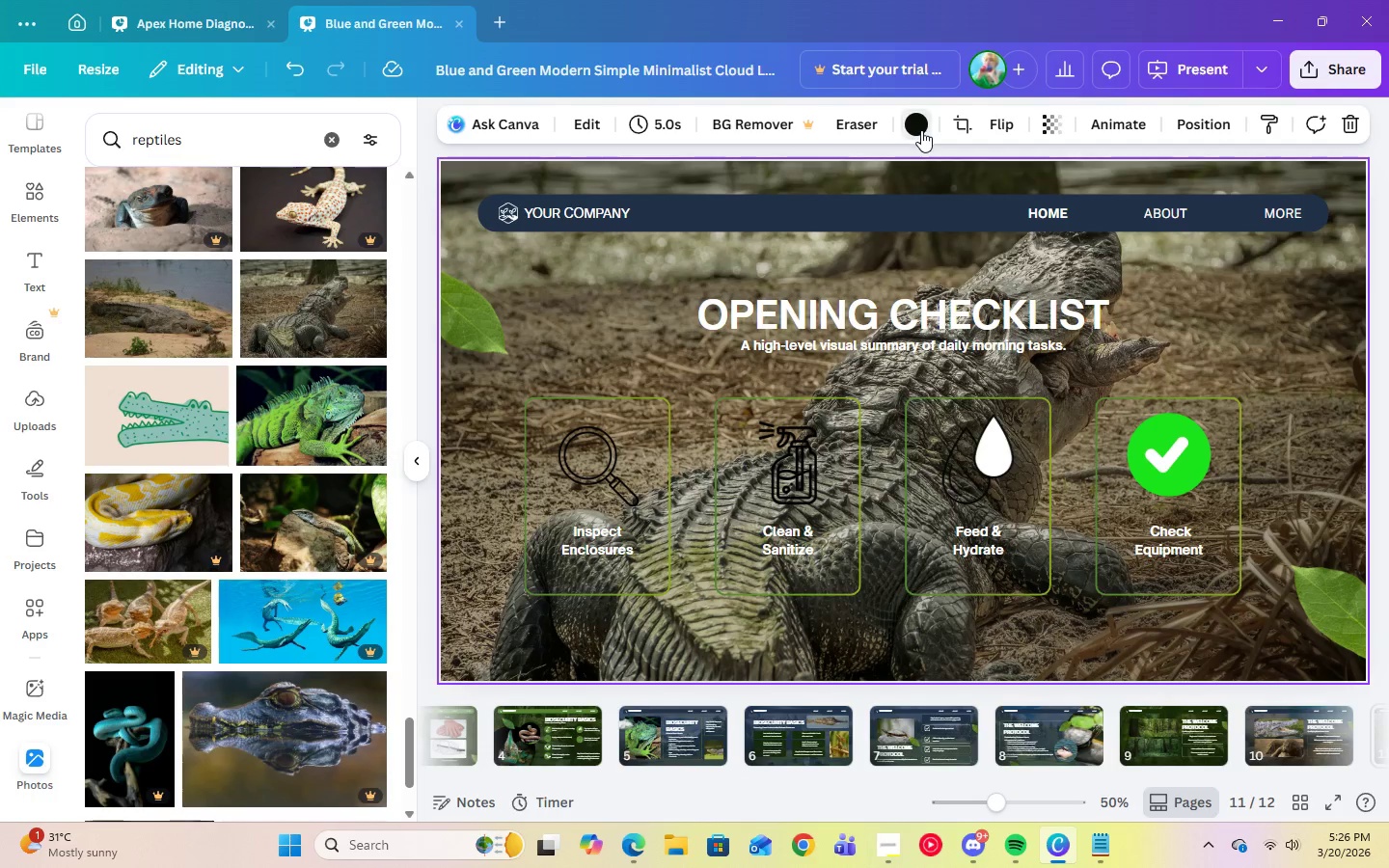 
double_click([921, 130])
 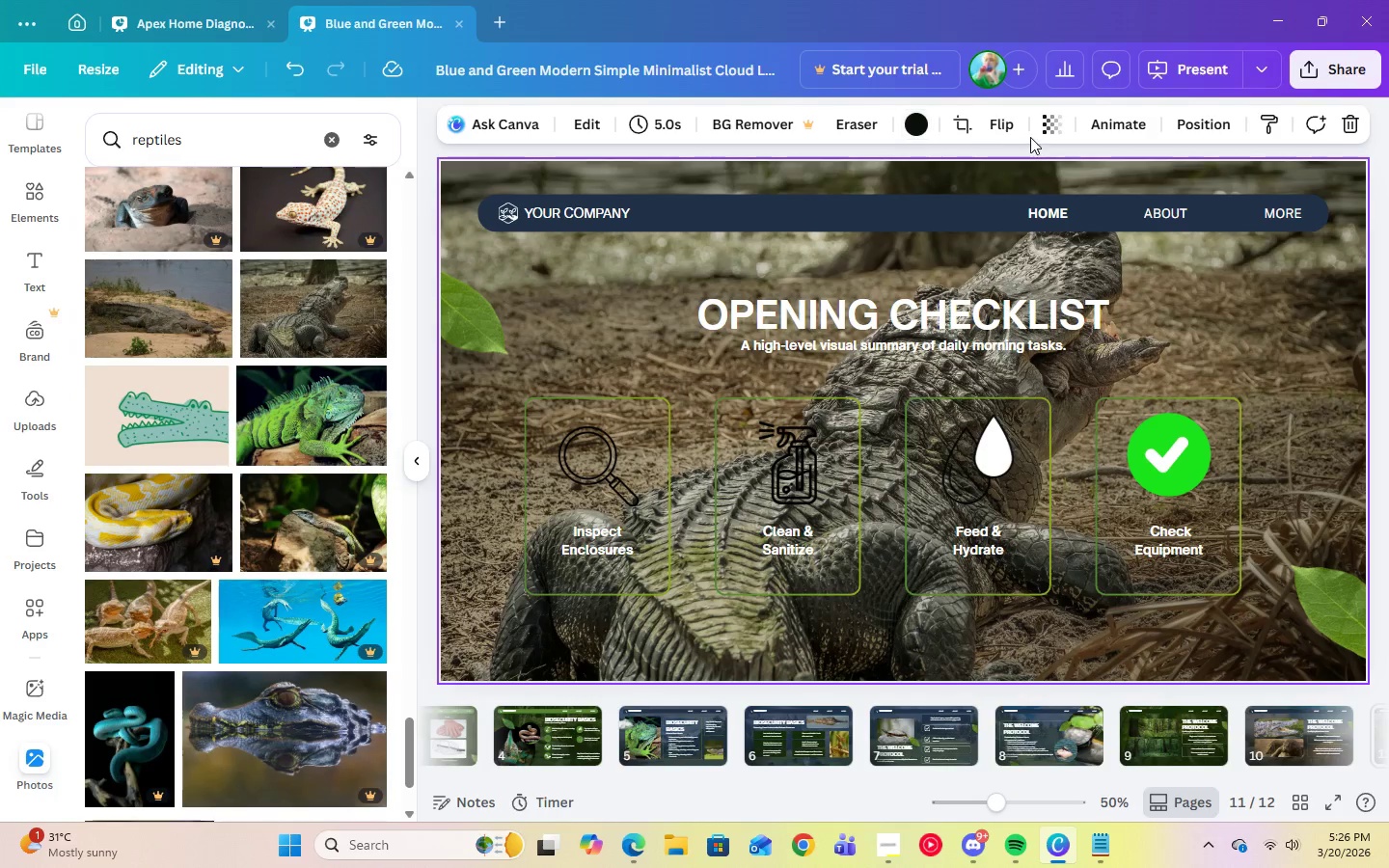 
triple_click([1030, 137])
 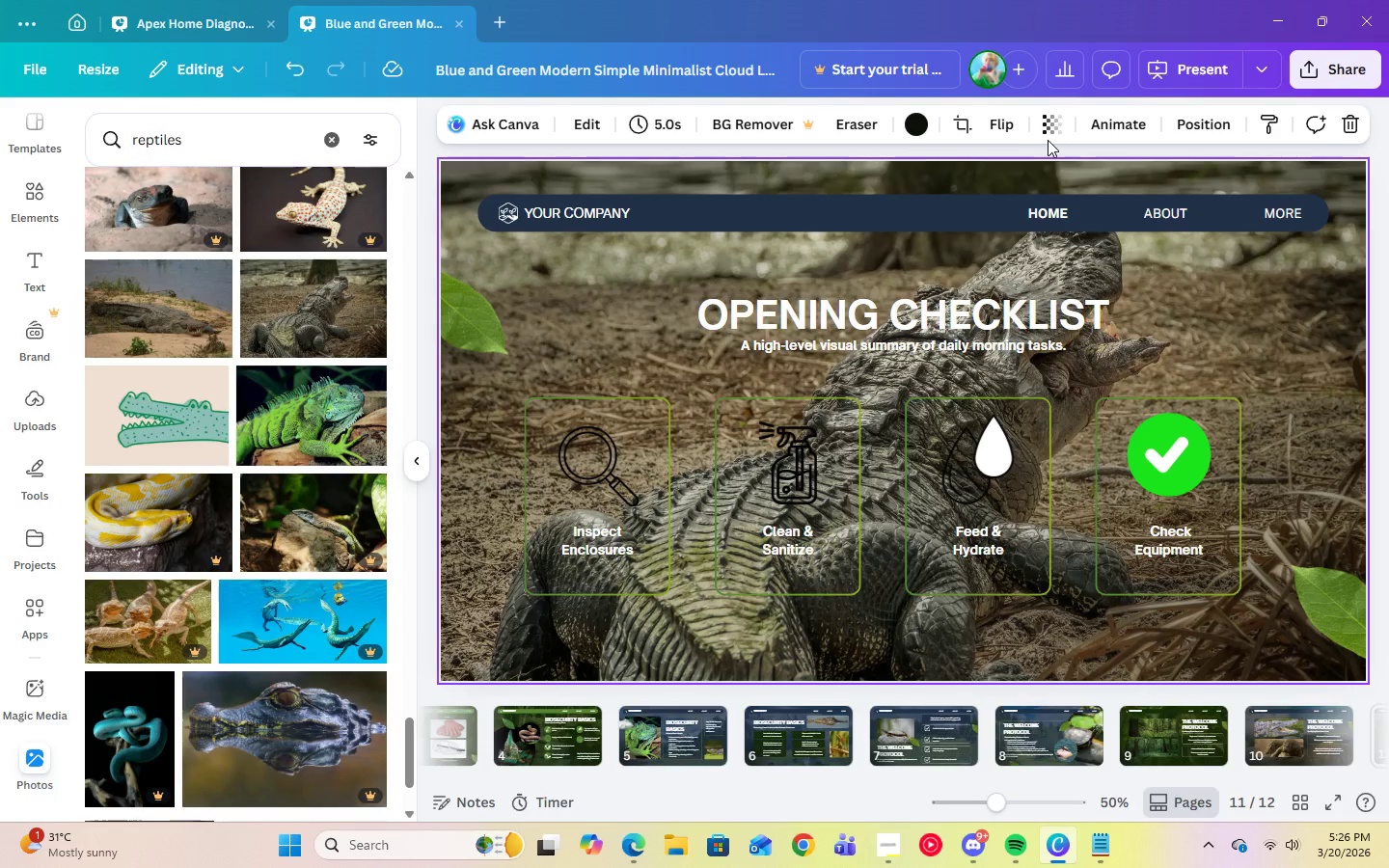 
triple_click([1048, 140])
 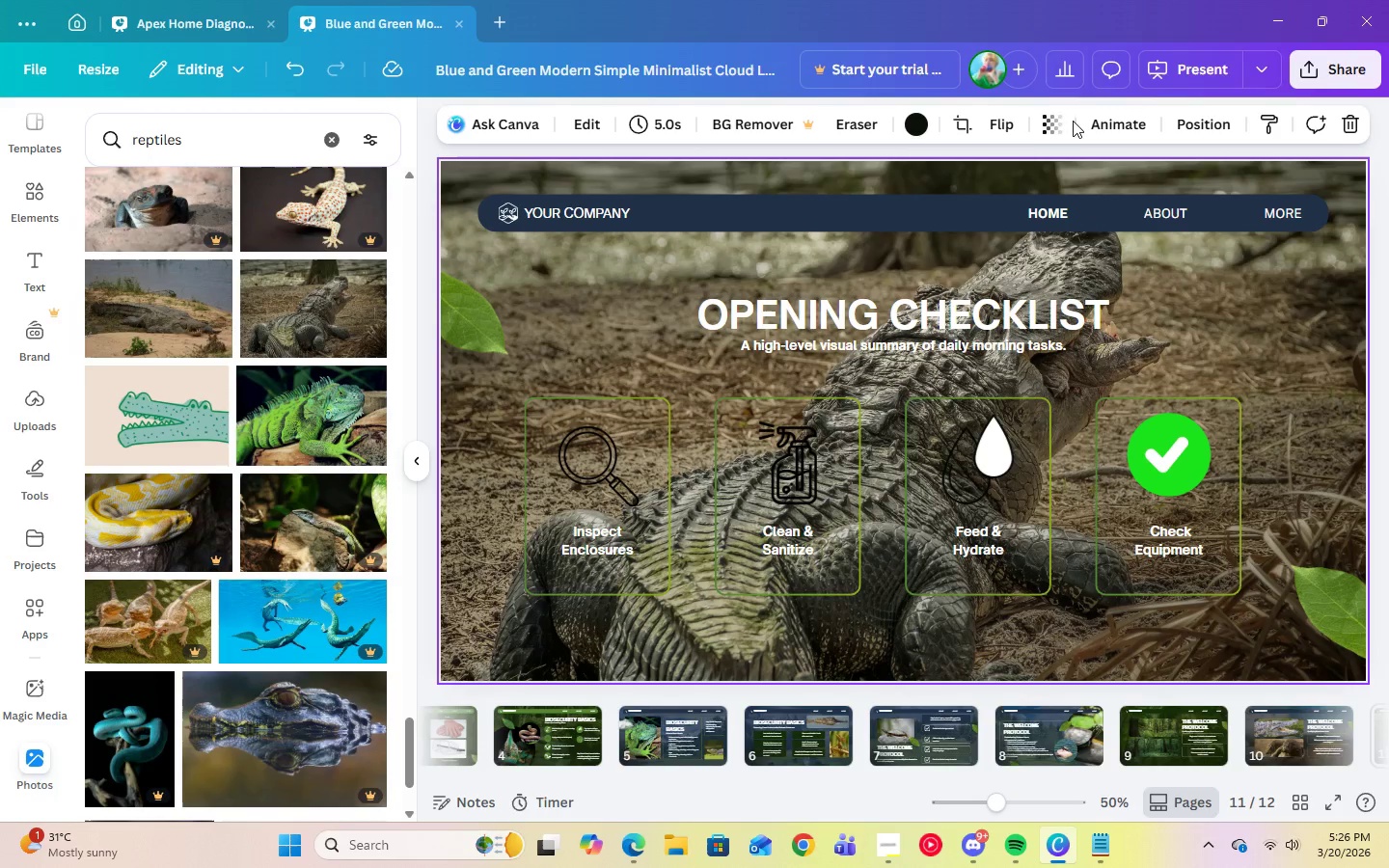 
left_click([1050, 121])
 